 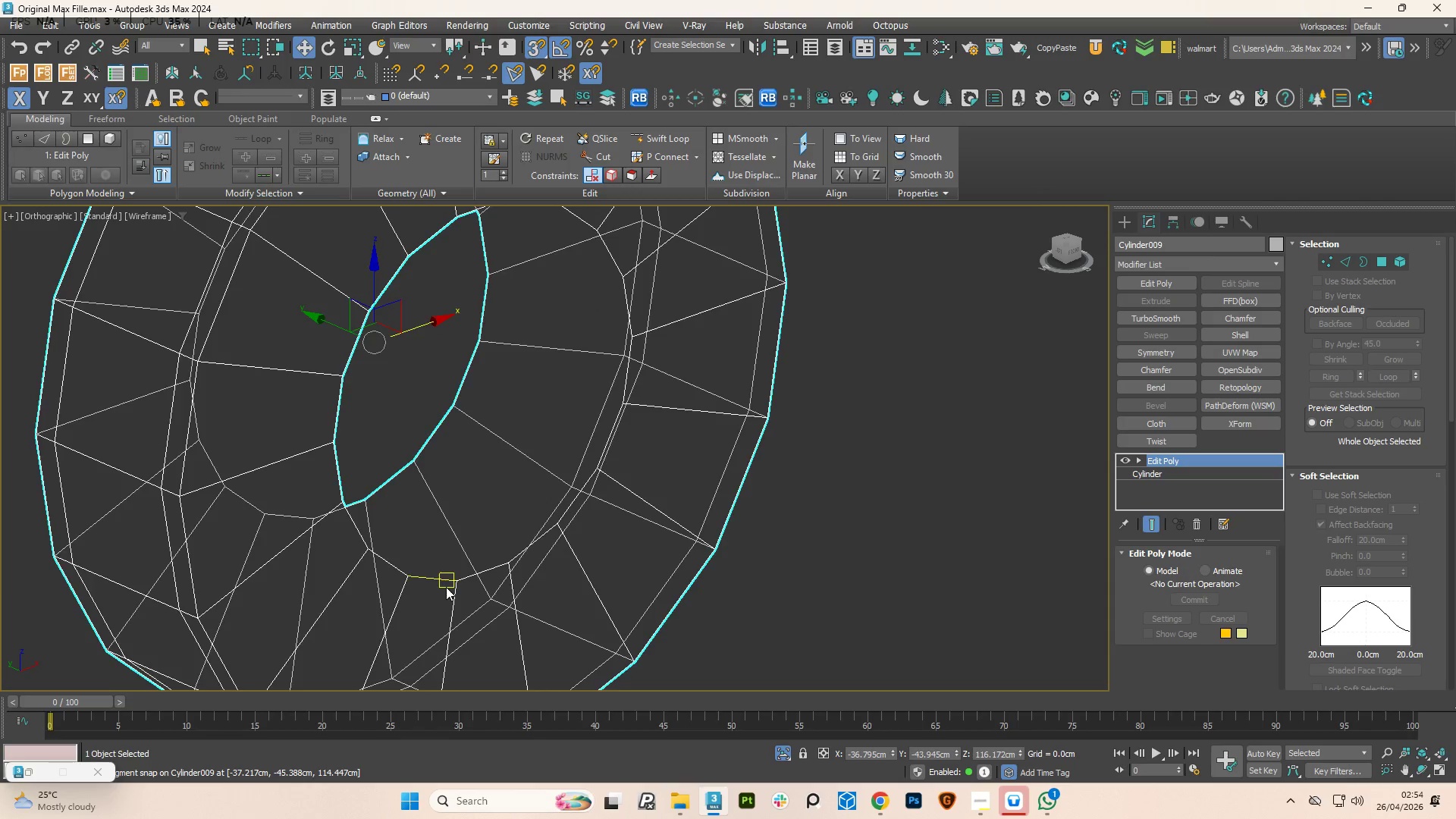 
key(S)
 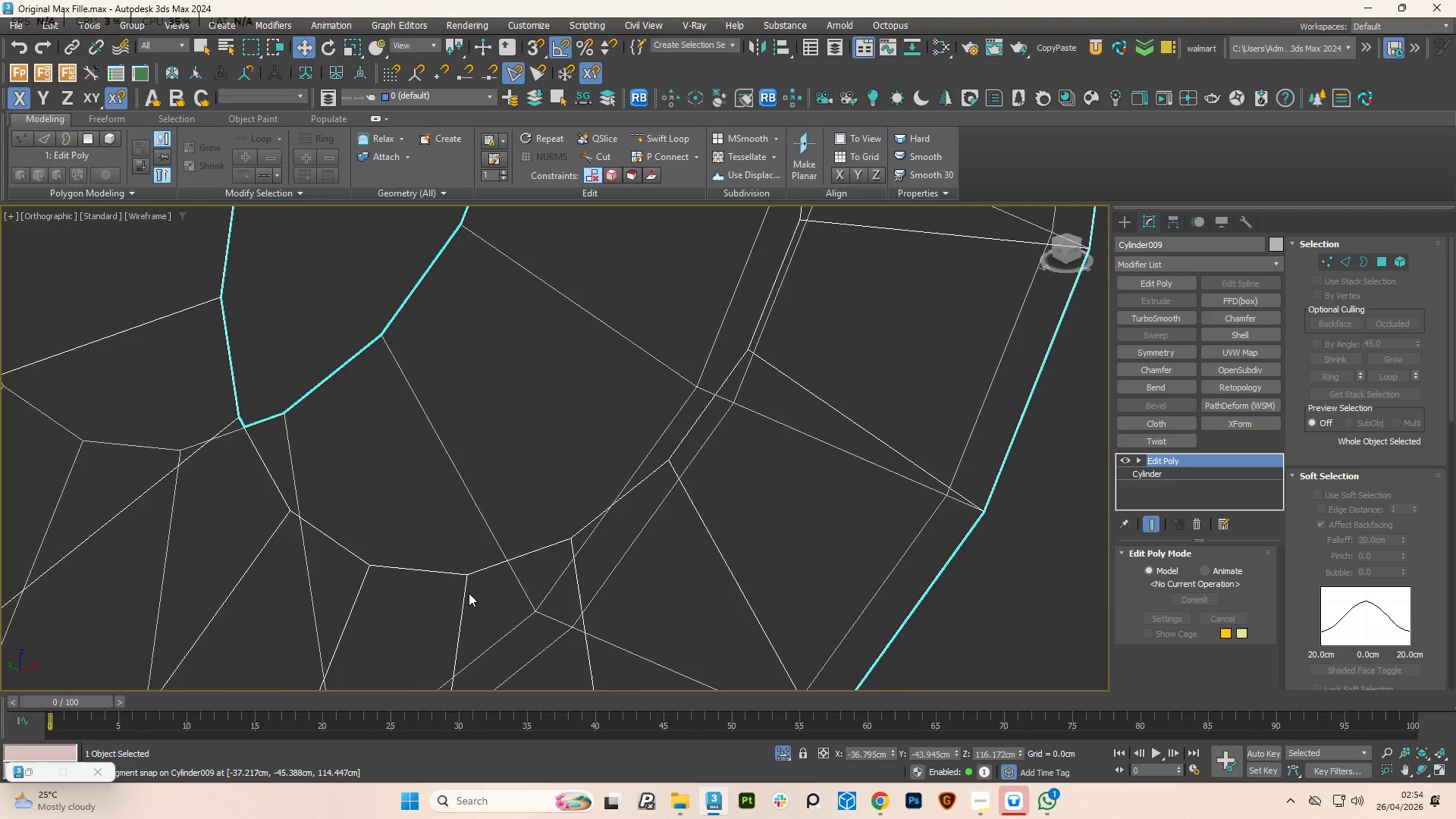 
scroll: coordinate [446, 587], scroll_direction: up, amount: 2.0
 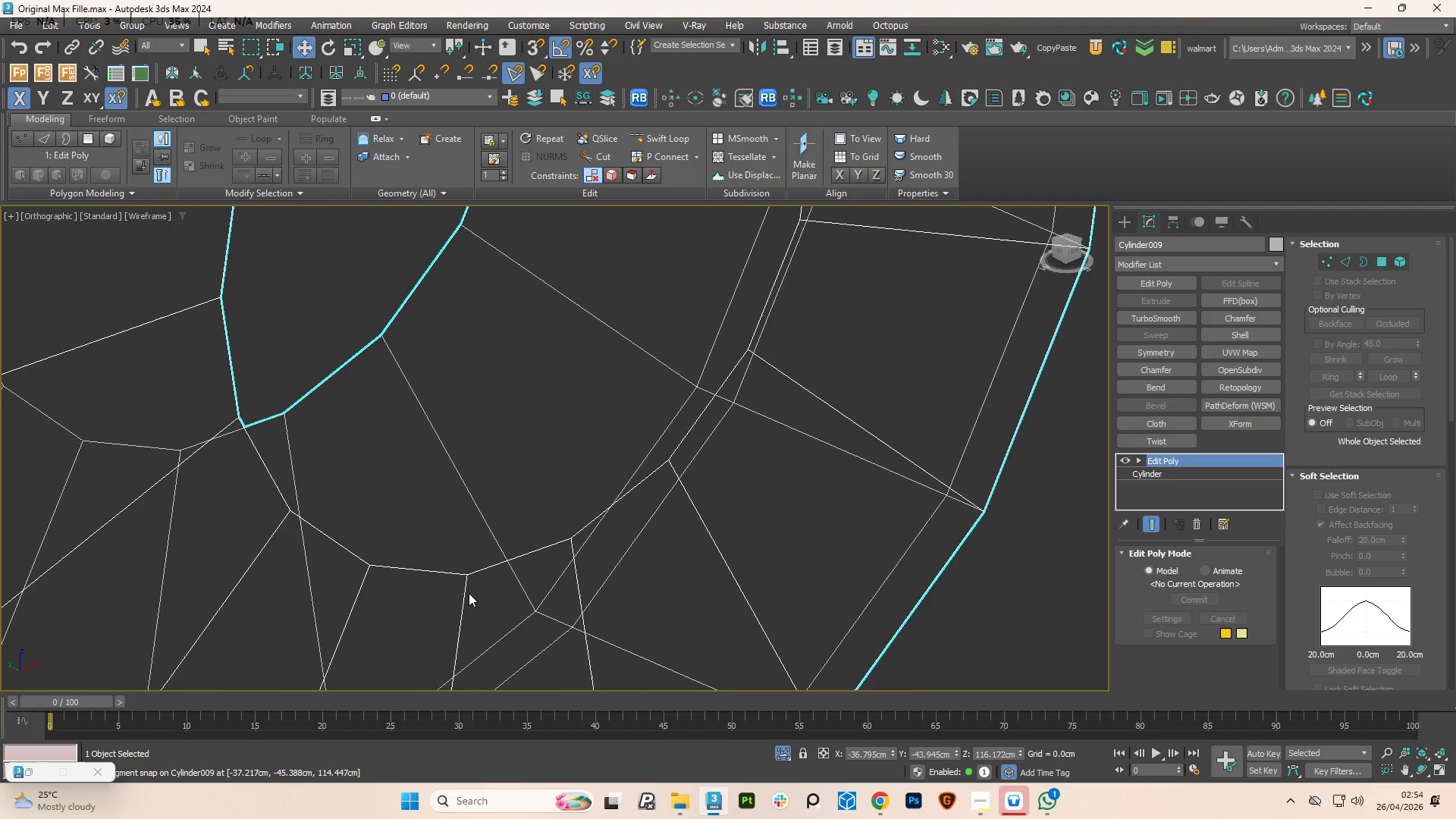 
key(2)
 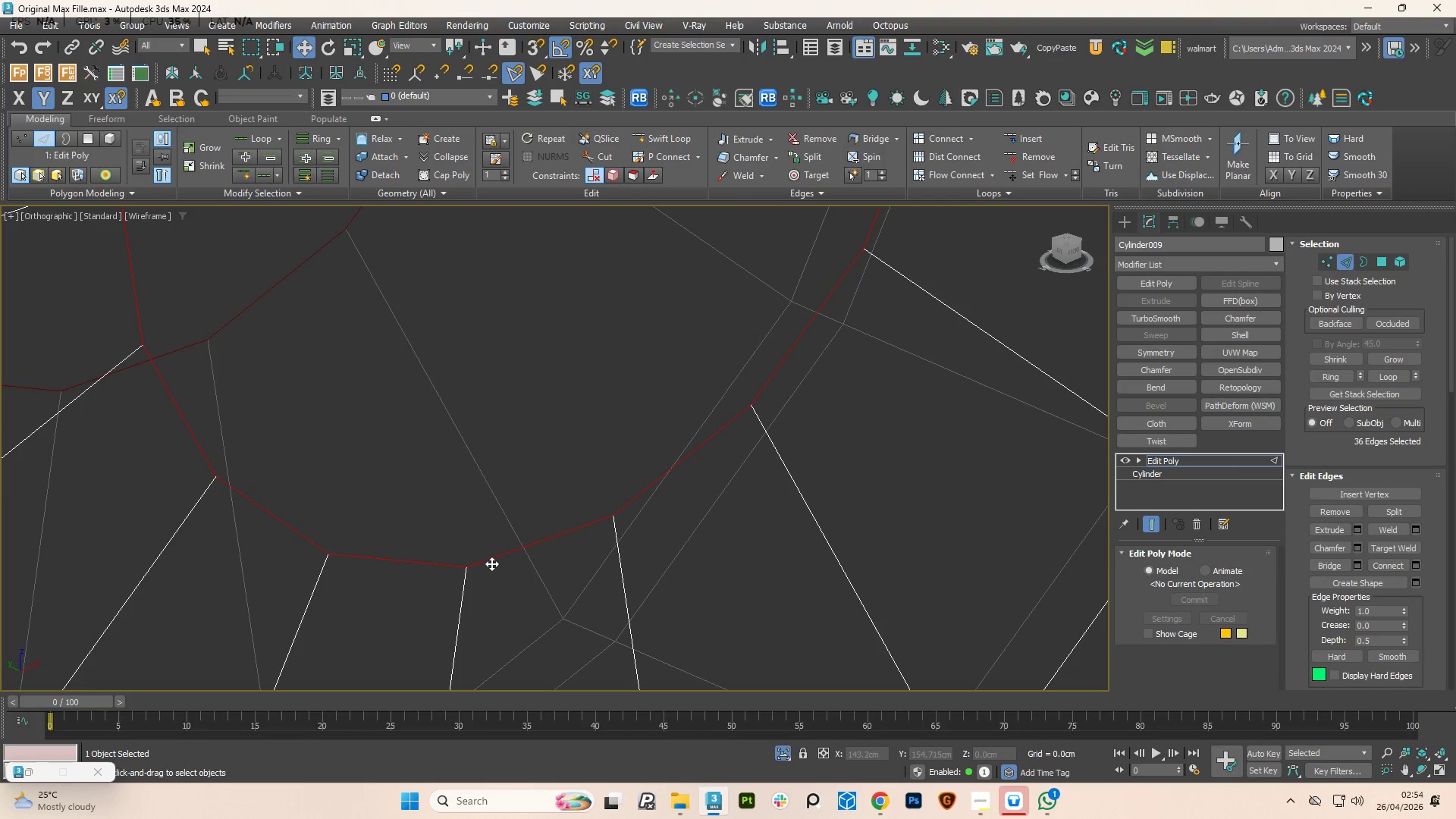 
scroll: coordinate [469, 593], scroll_direction: up, amount: 1.0
 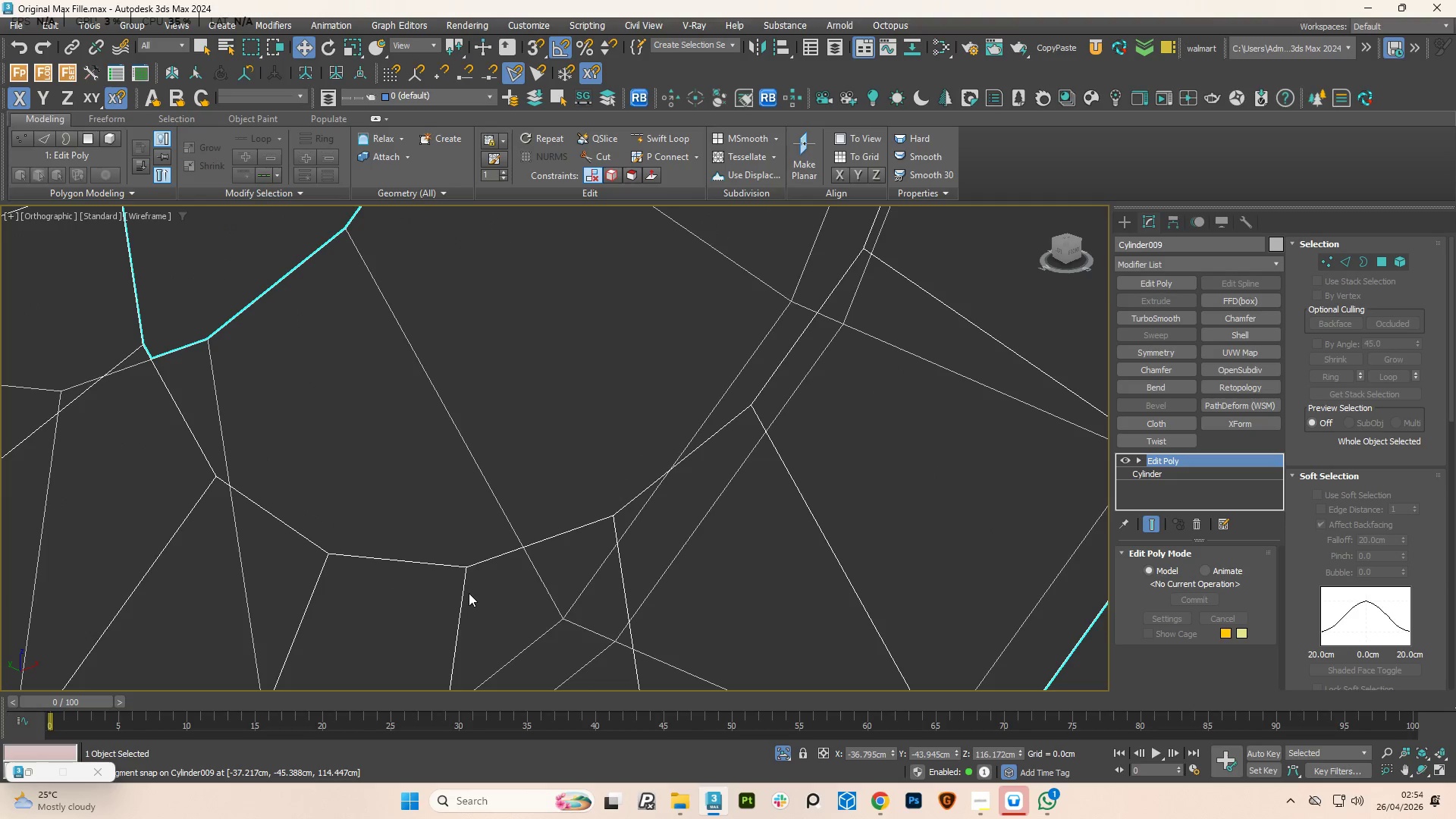 
hold_key(key=AltLeft, duration=0.91)
 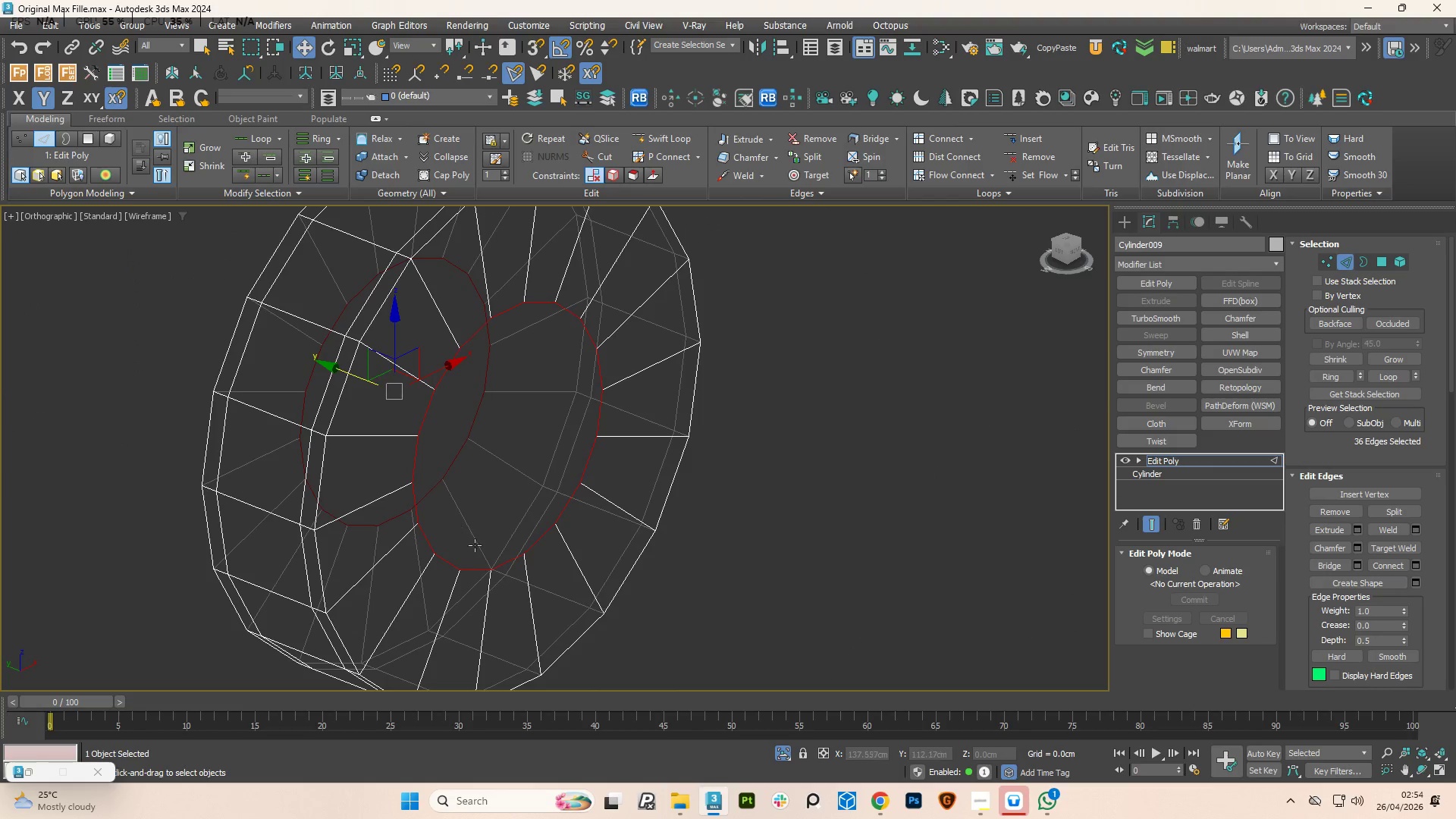 
scroll: coordinate [488, 576], scroll_direction: down, amount: 4.0
 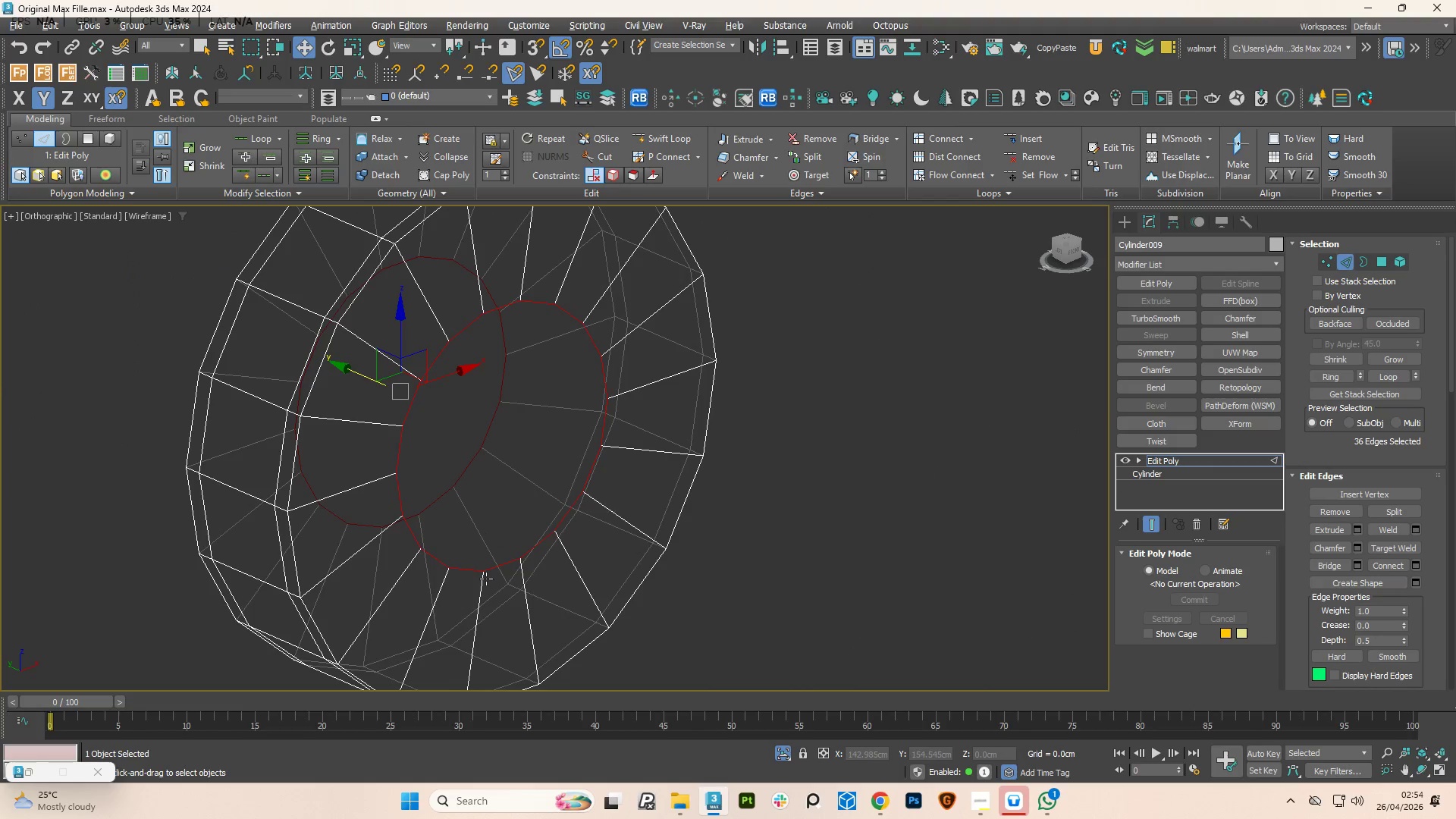 
left_click([485, 569])
 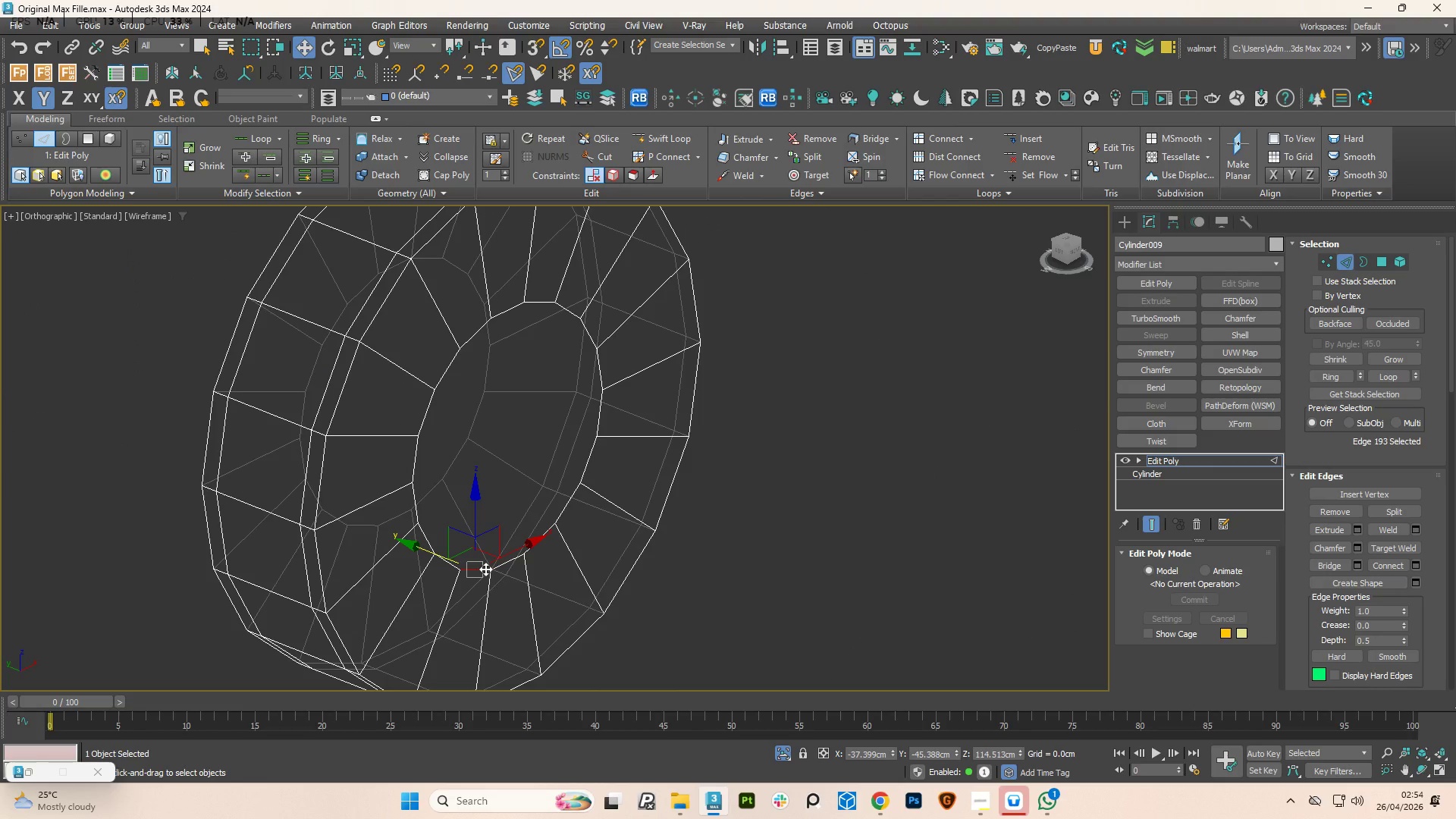 
key(3)
 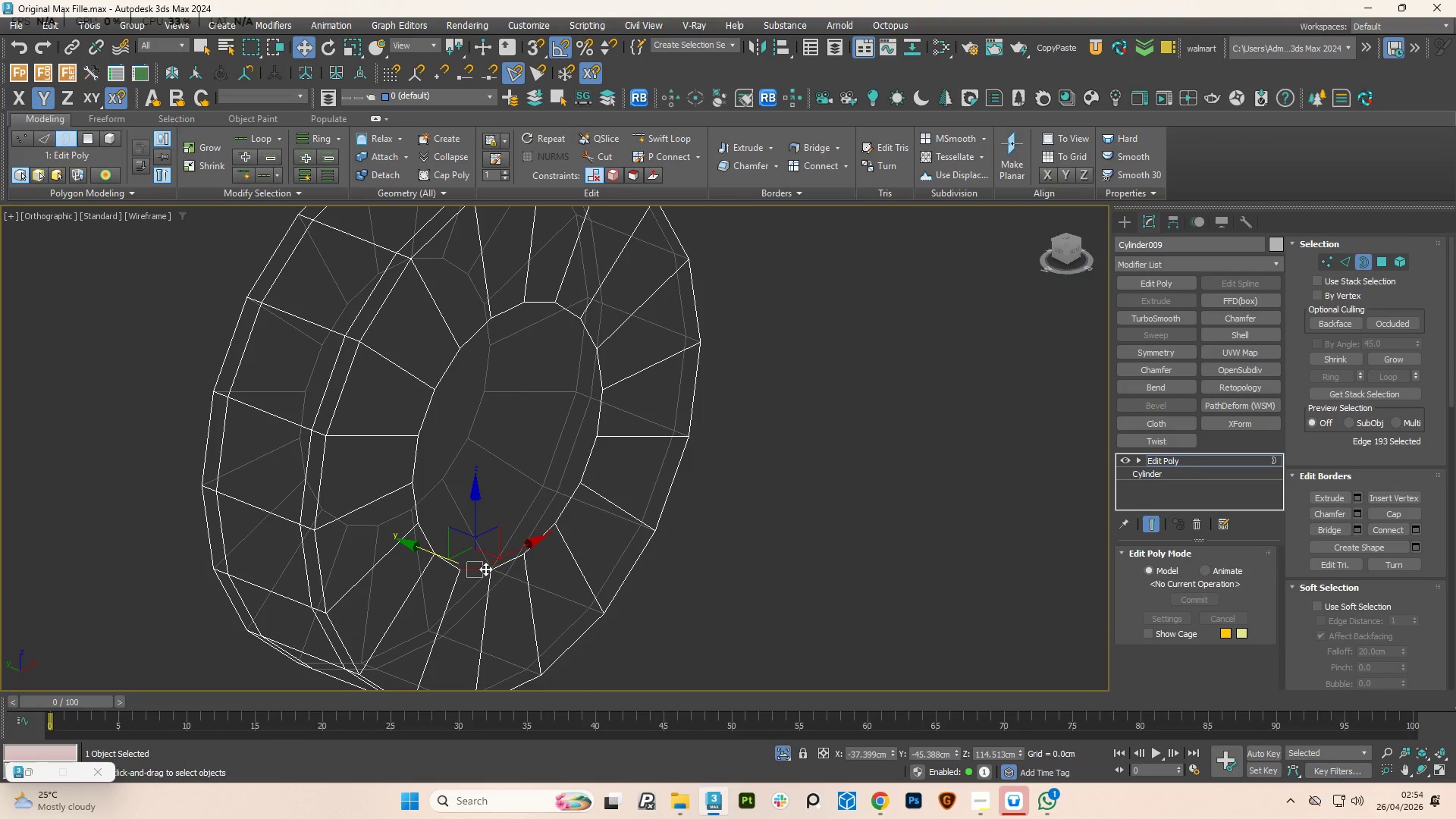 
left_click([485, 569])
 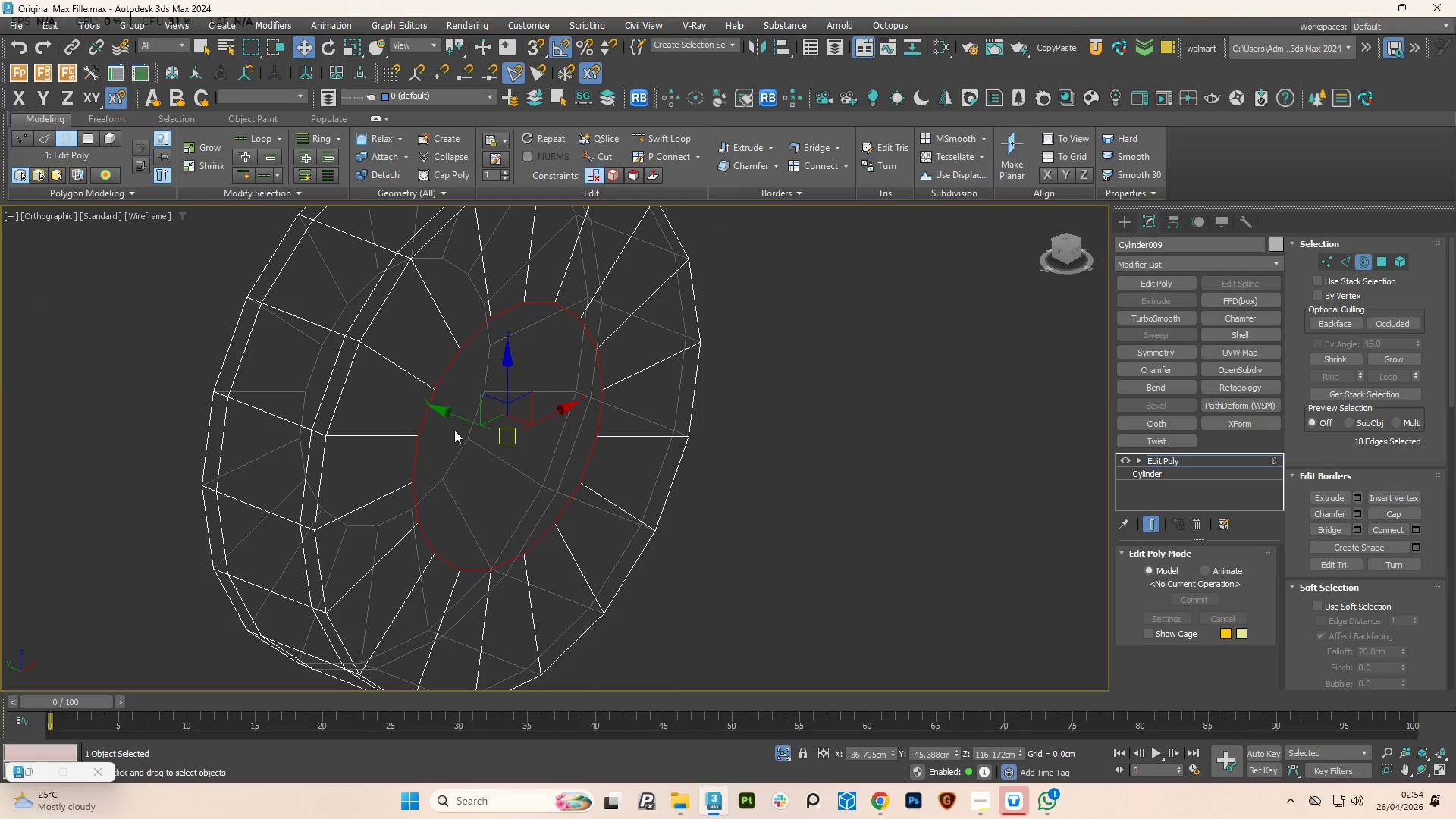 
hold_key(key=ControlLeft, duration=1.16)
double_click([454, 466])
 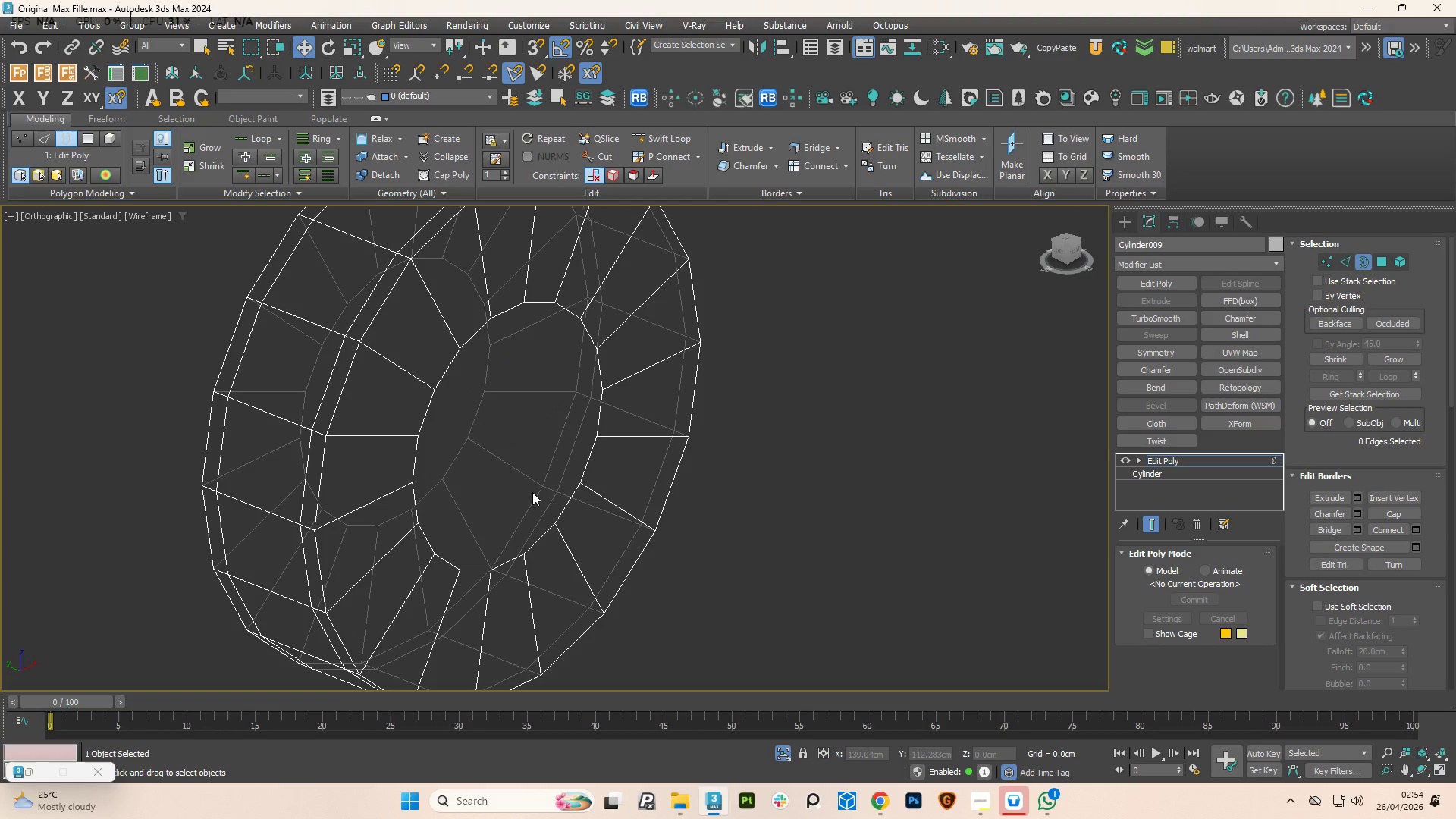 
hold_key(key=ControlLeft, duration=3.41)
double_click([459, 455])
 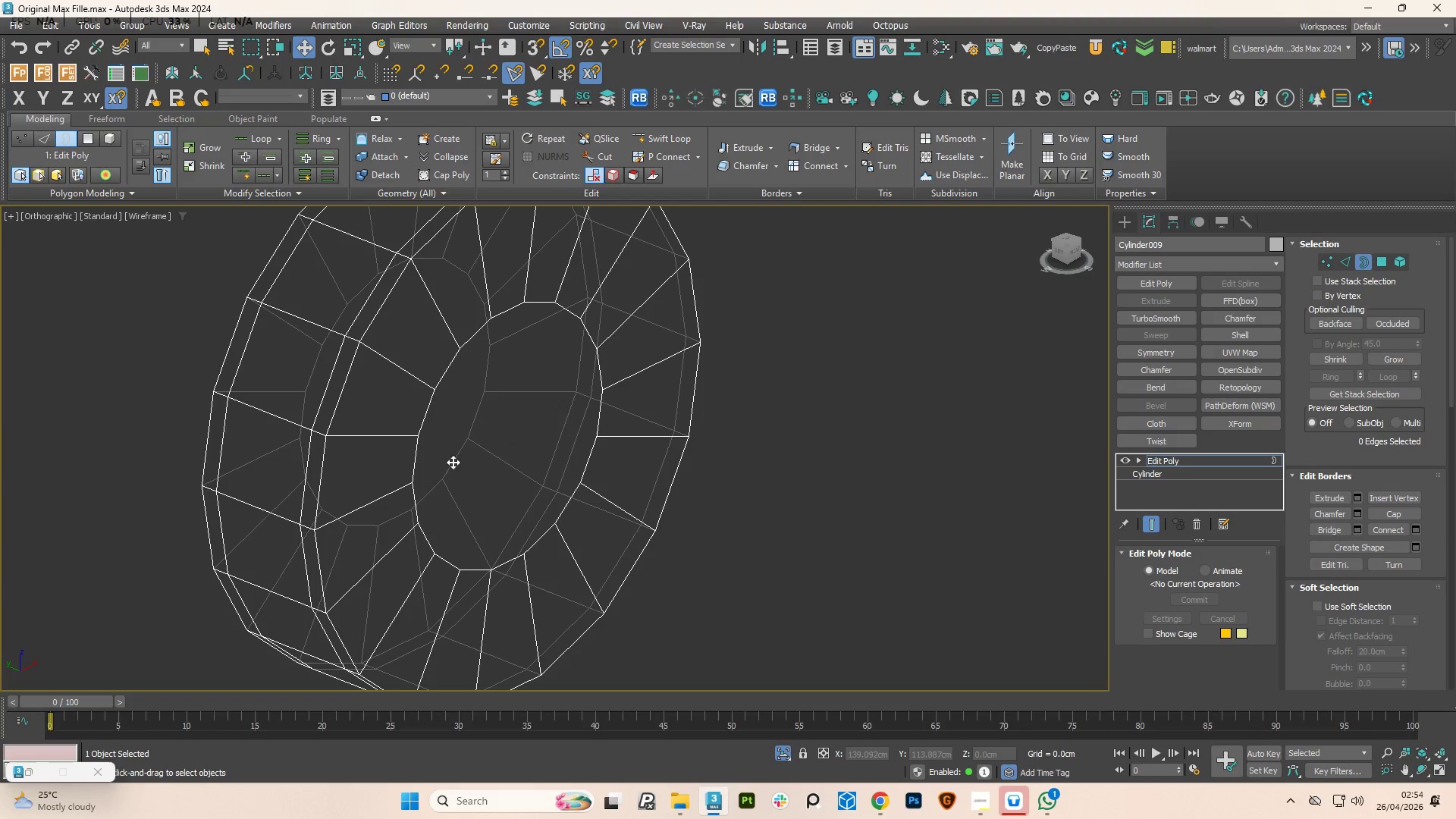 
double_click([453, 462])
 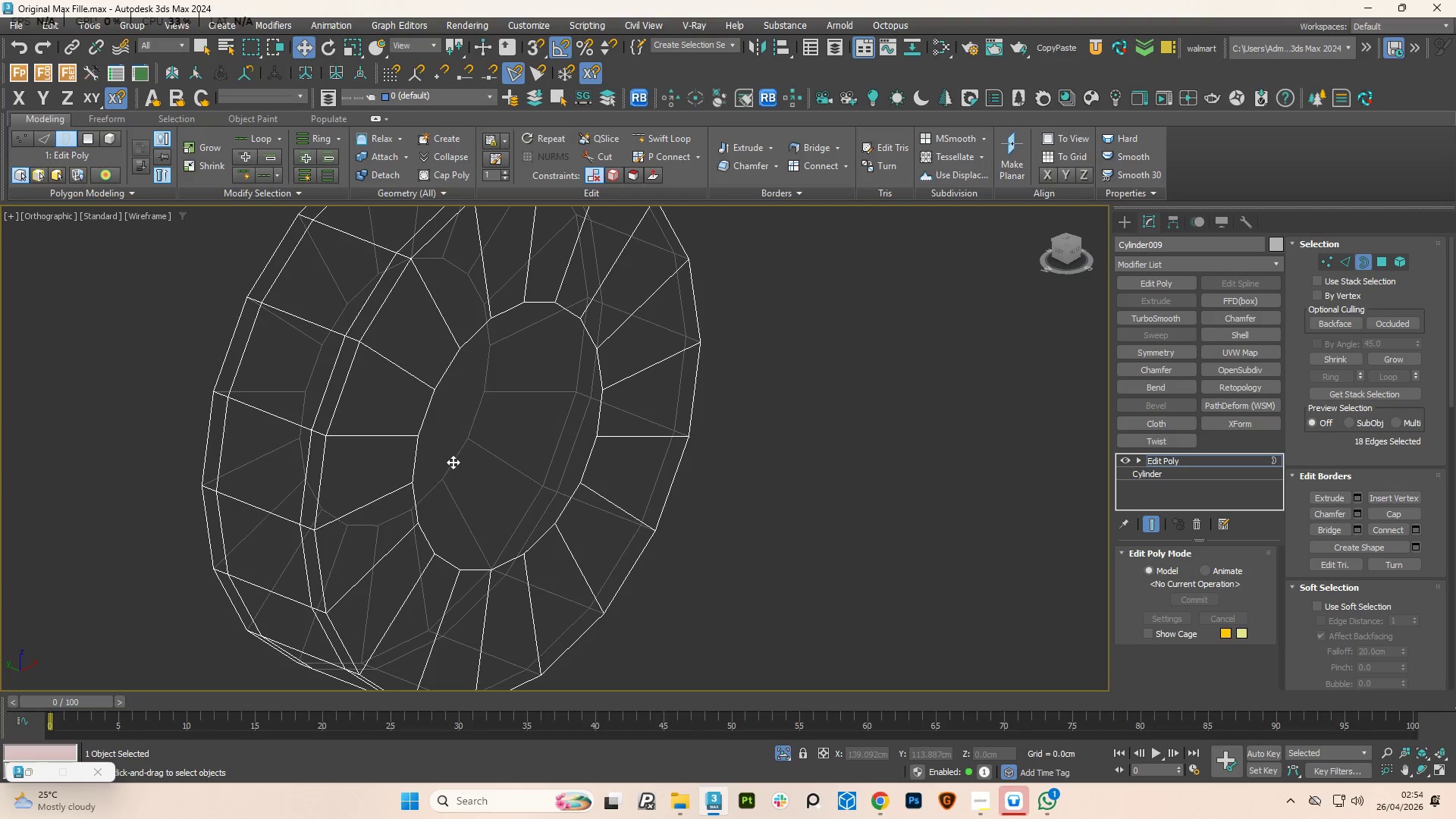 
triple_click([453, 462])
 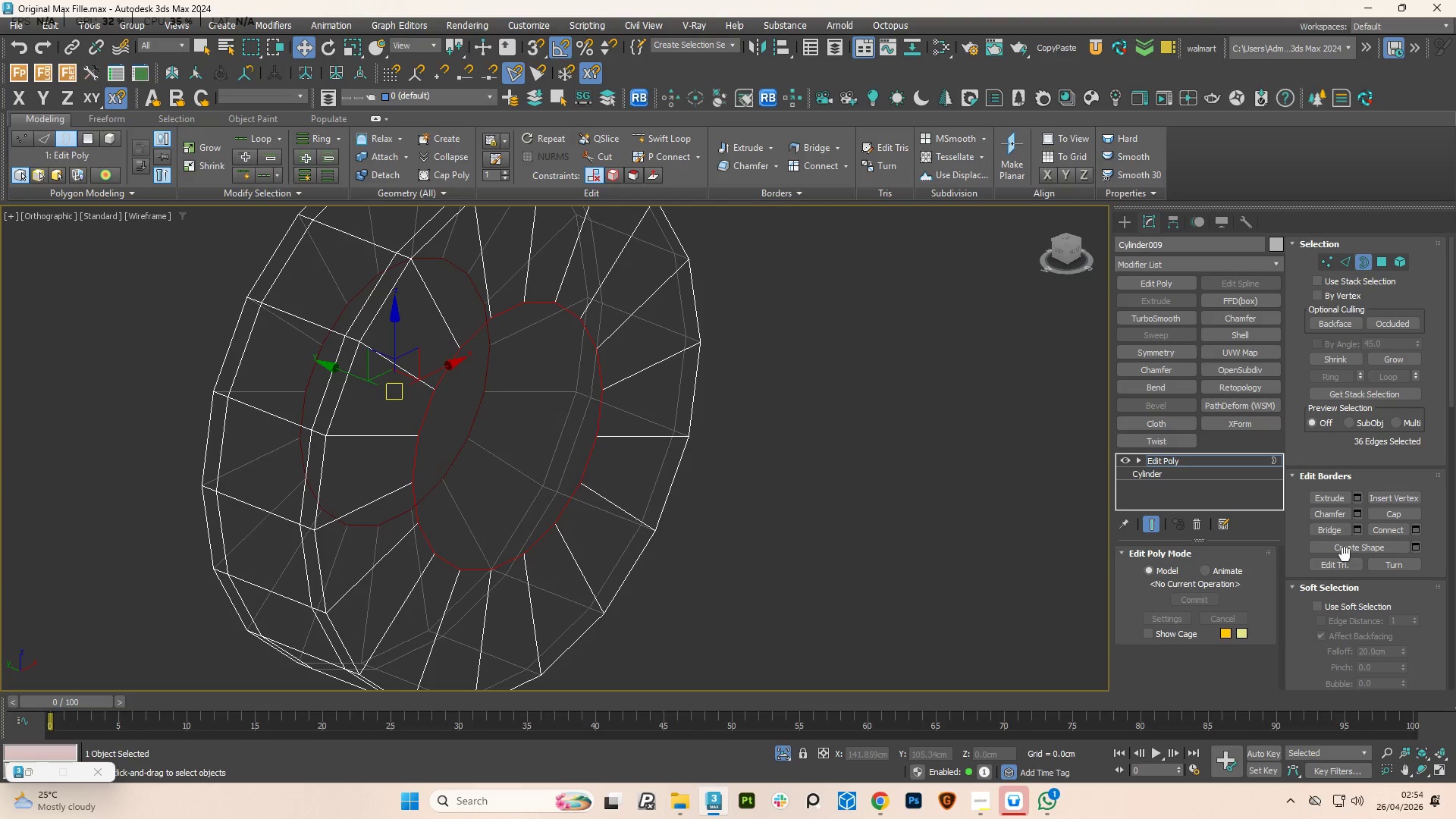 
left_click([1358, 530])
 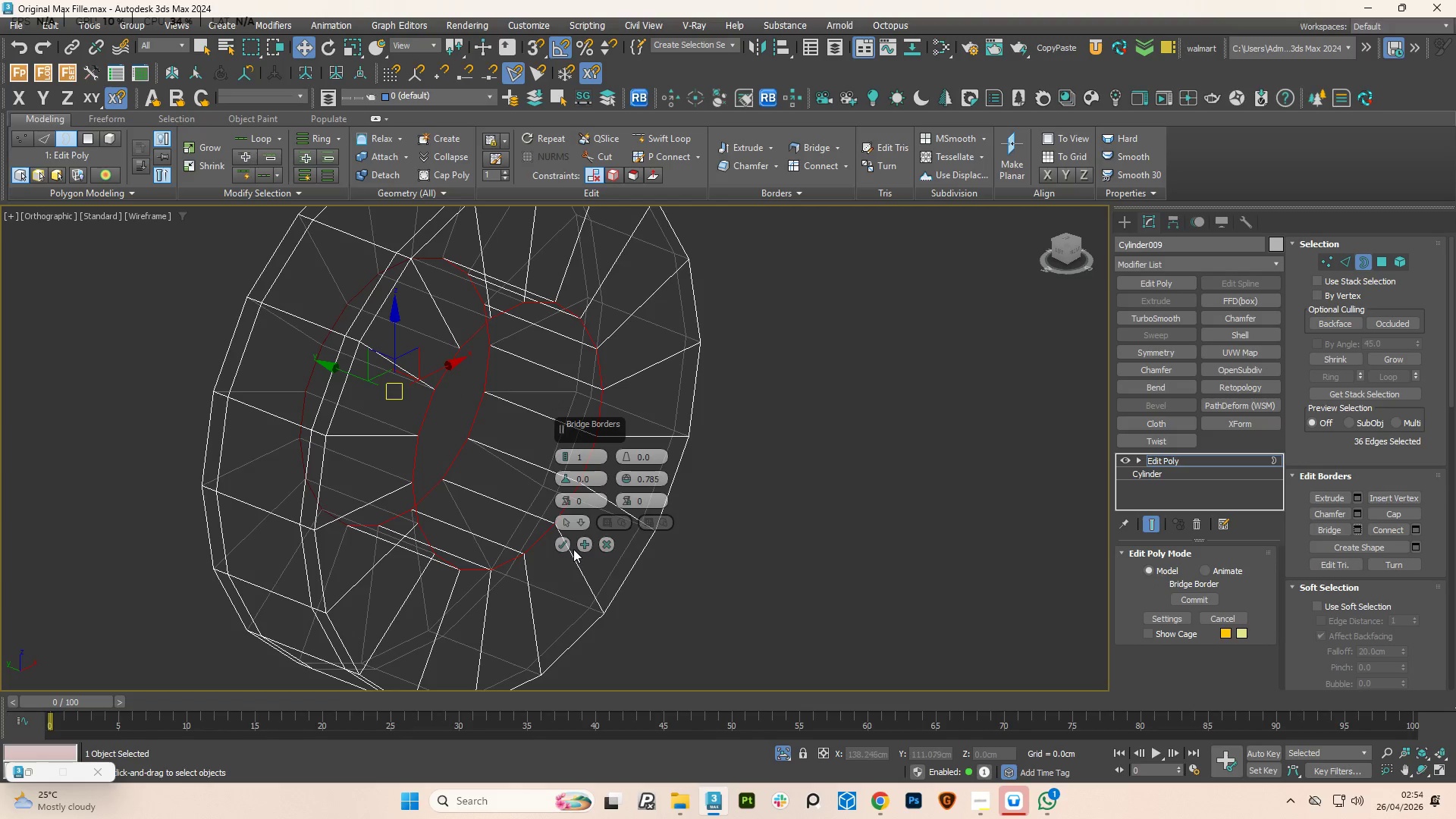 
left_click([561, 543])
 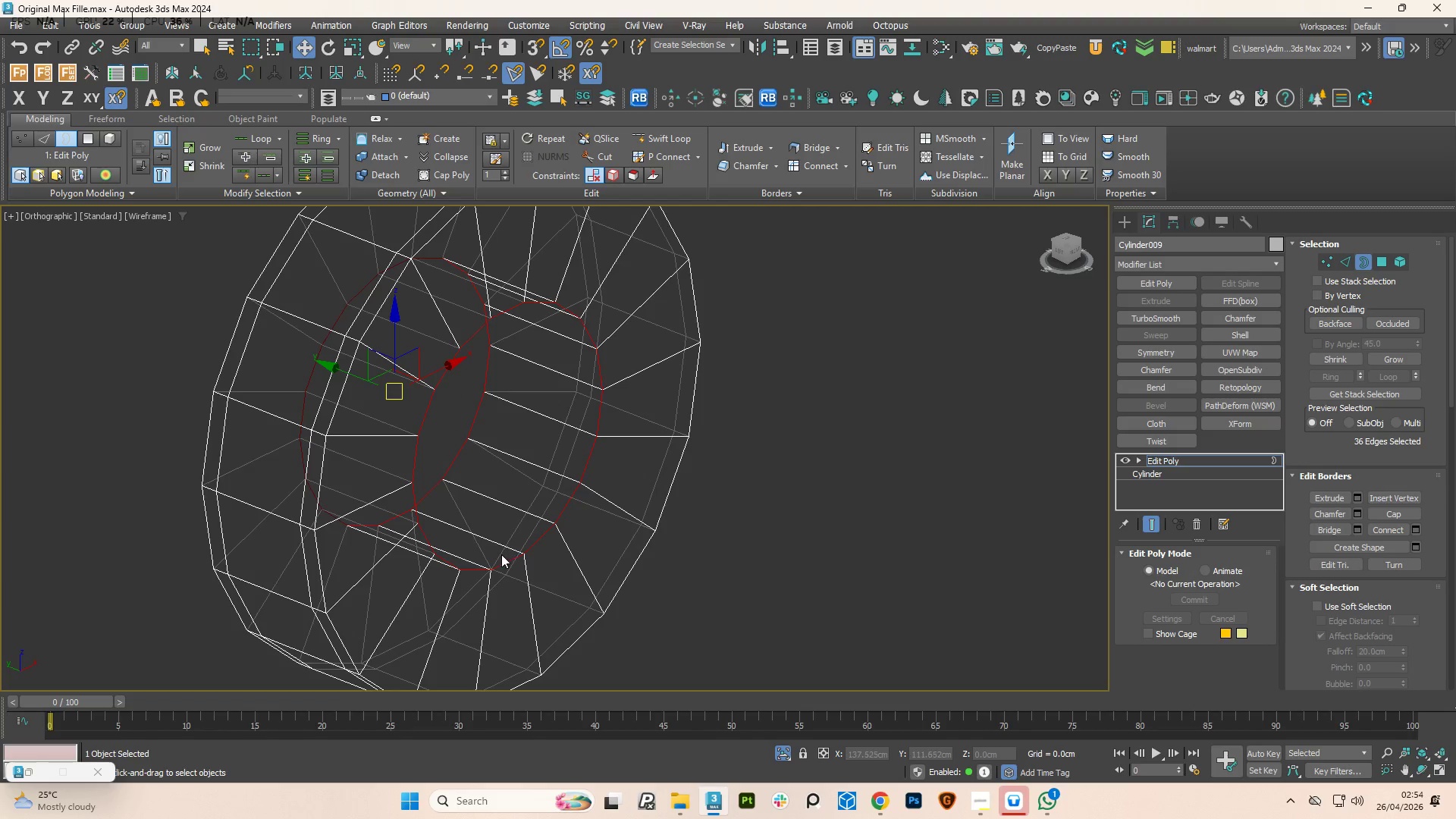 
hold_key(key=AltLeft, duration=2.97)
 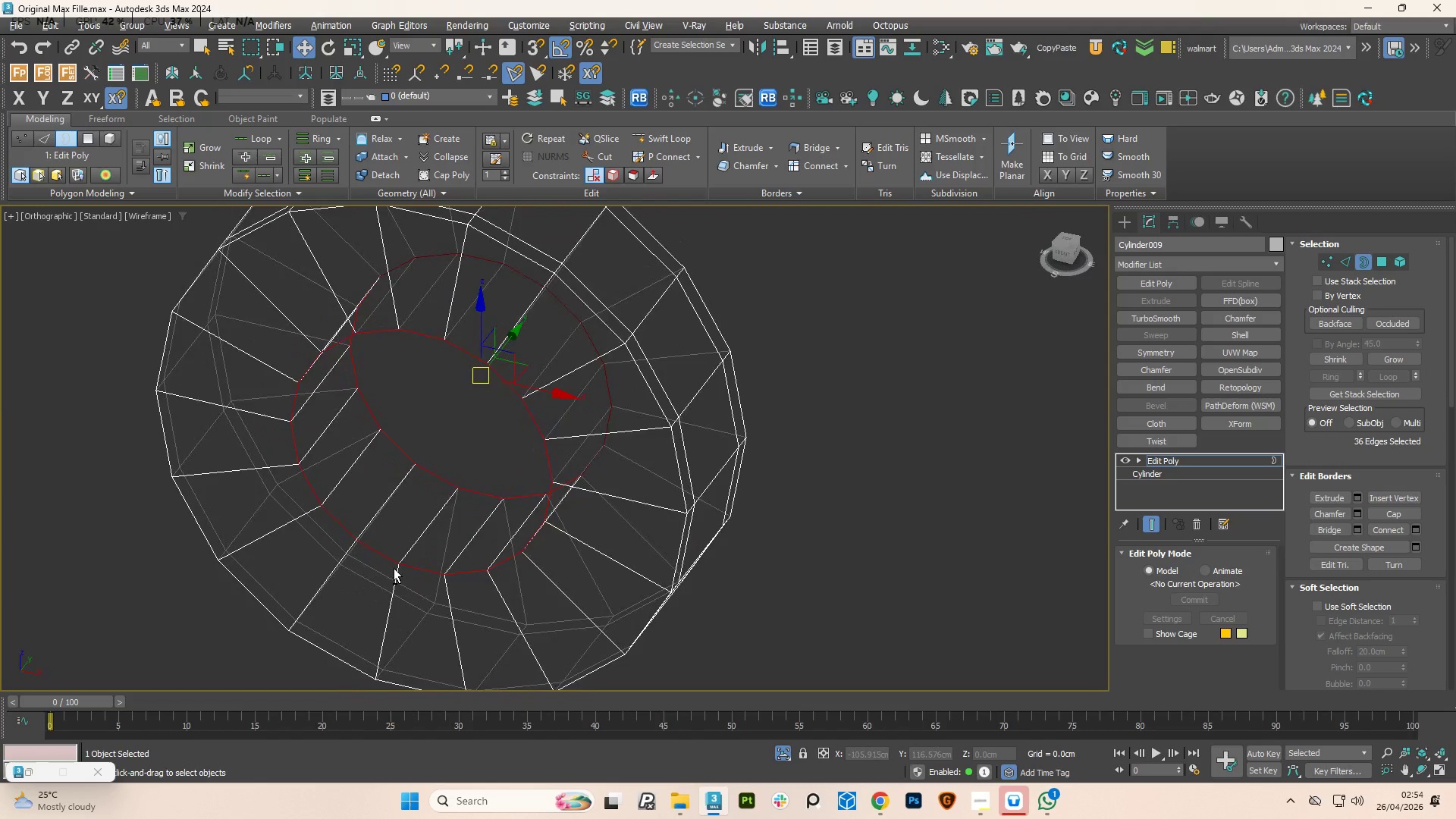 
key(F3)
 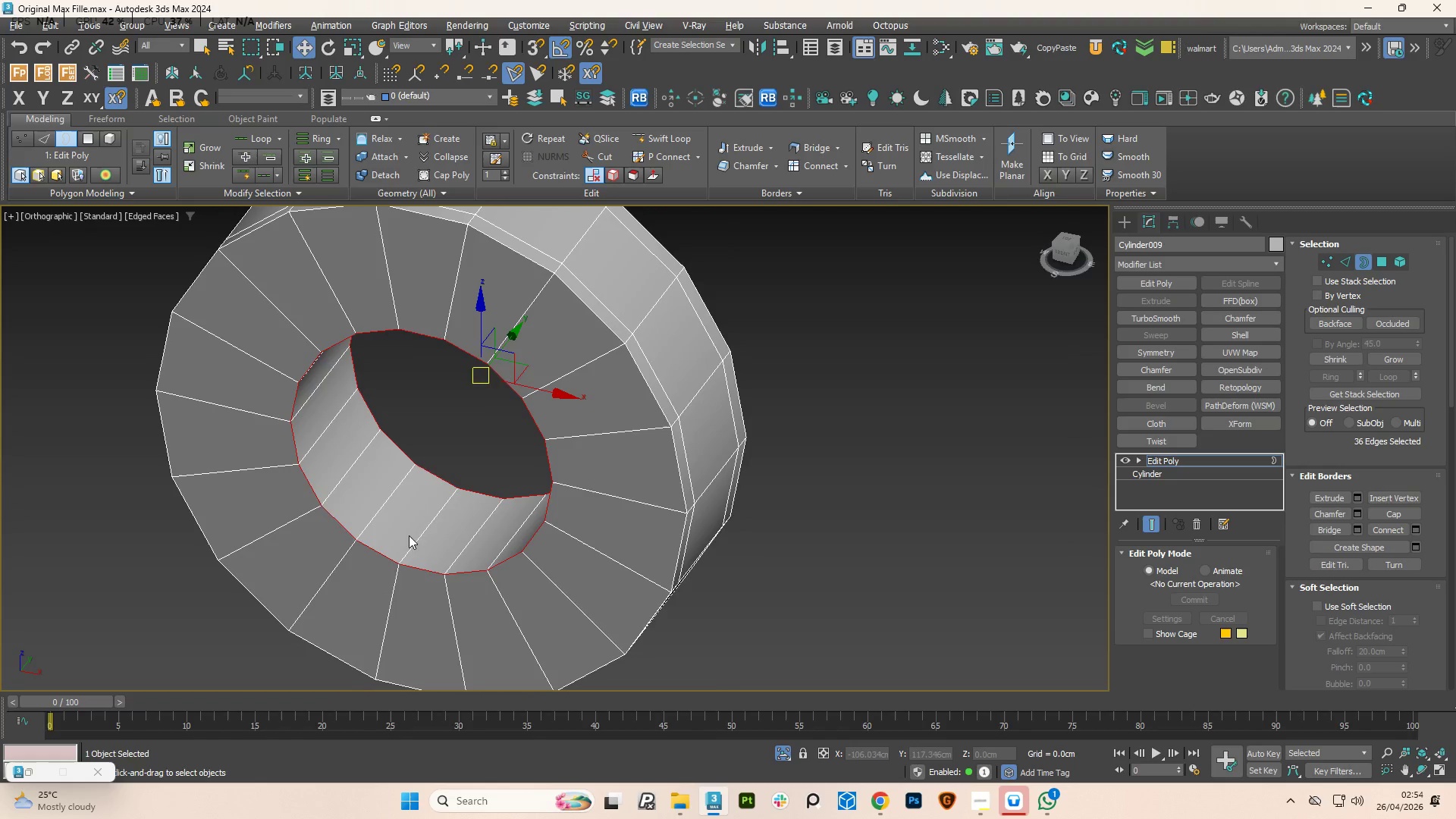 
hold_key(key=AltLeft, duration=0.66)
 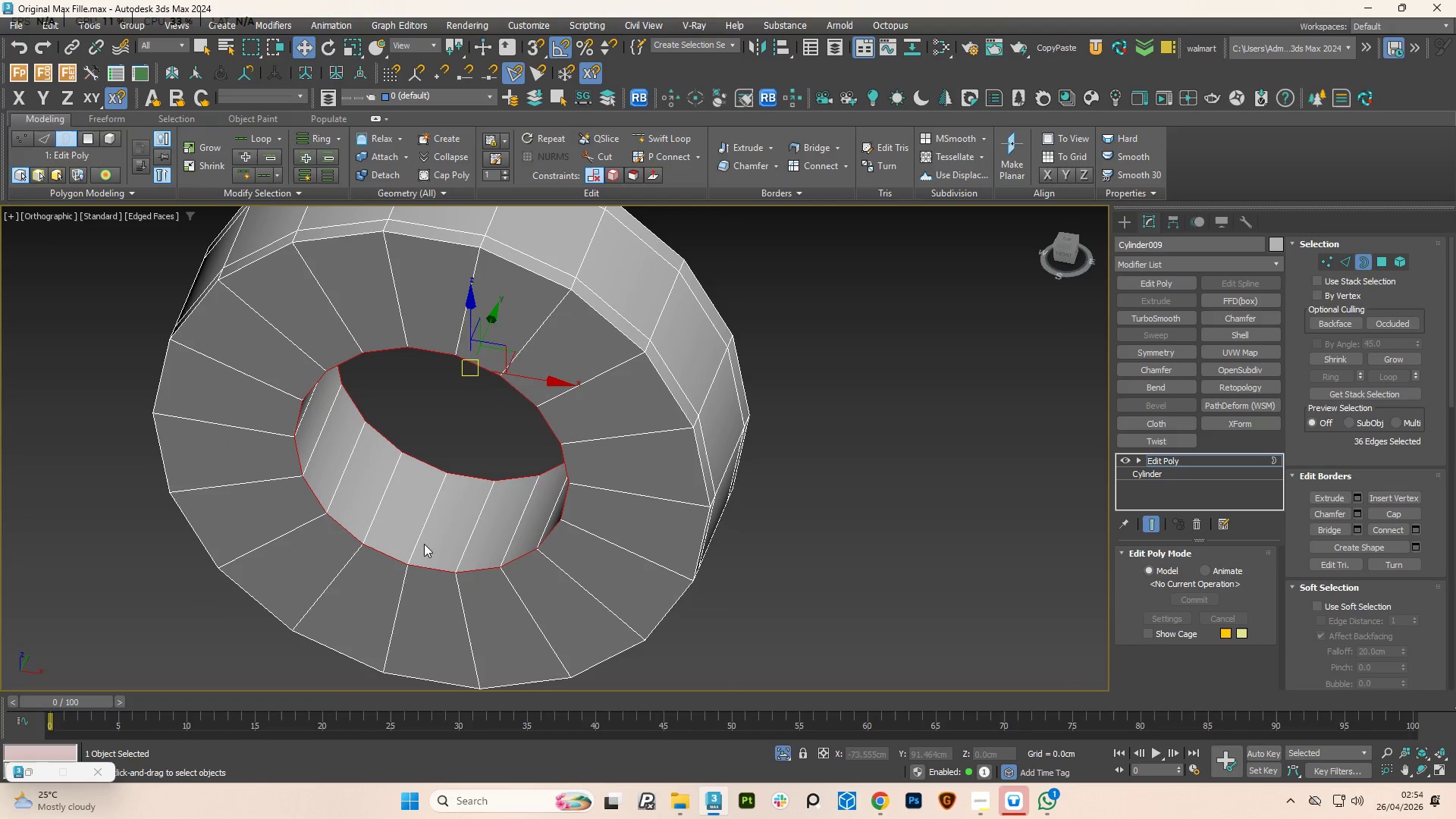 
key(Alt+1)
 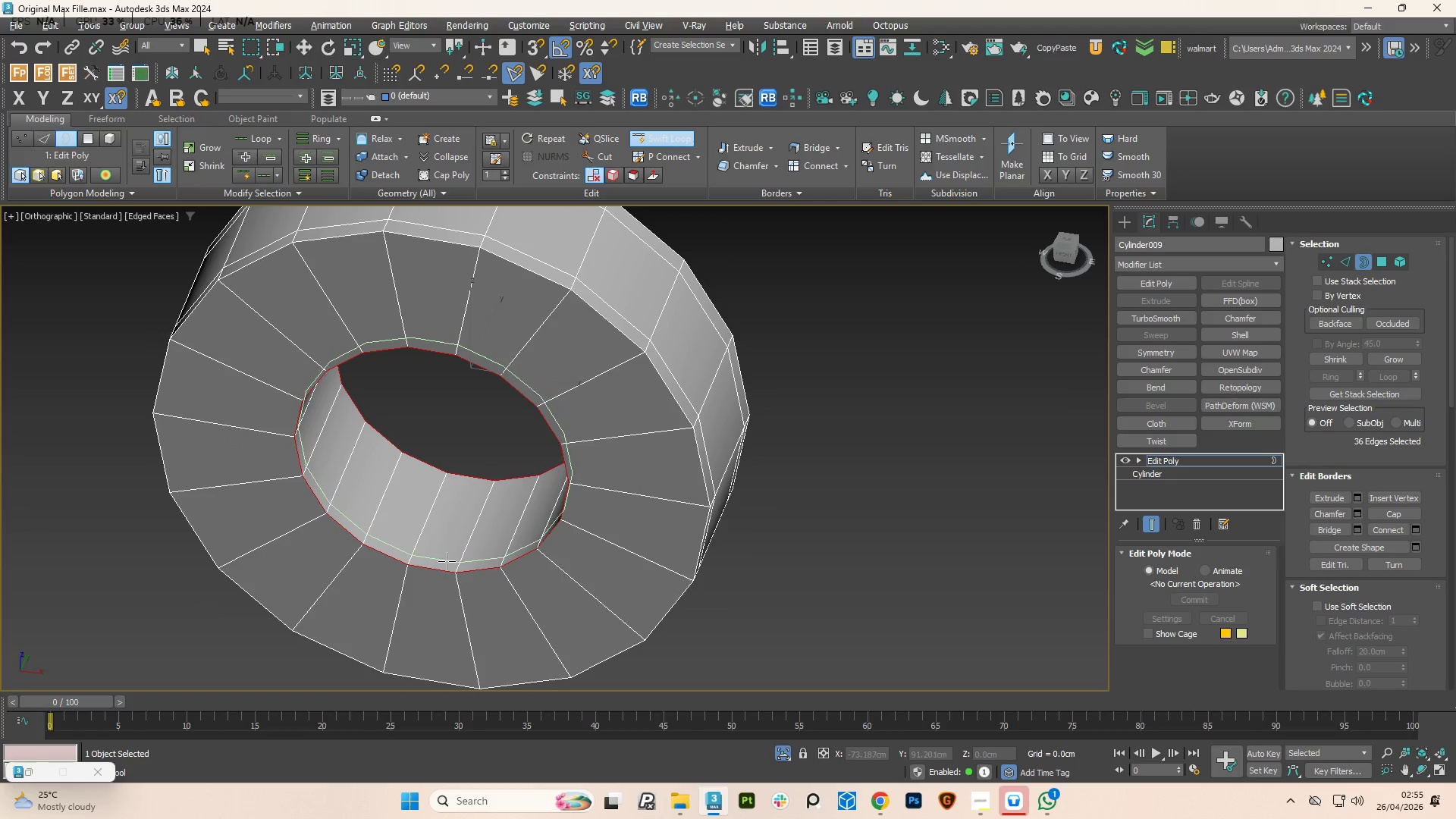 
left_click([447, 561])
 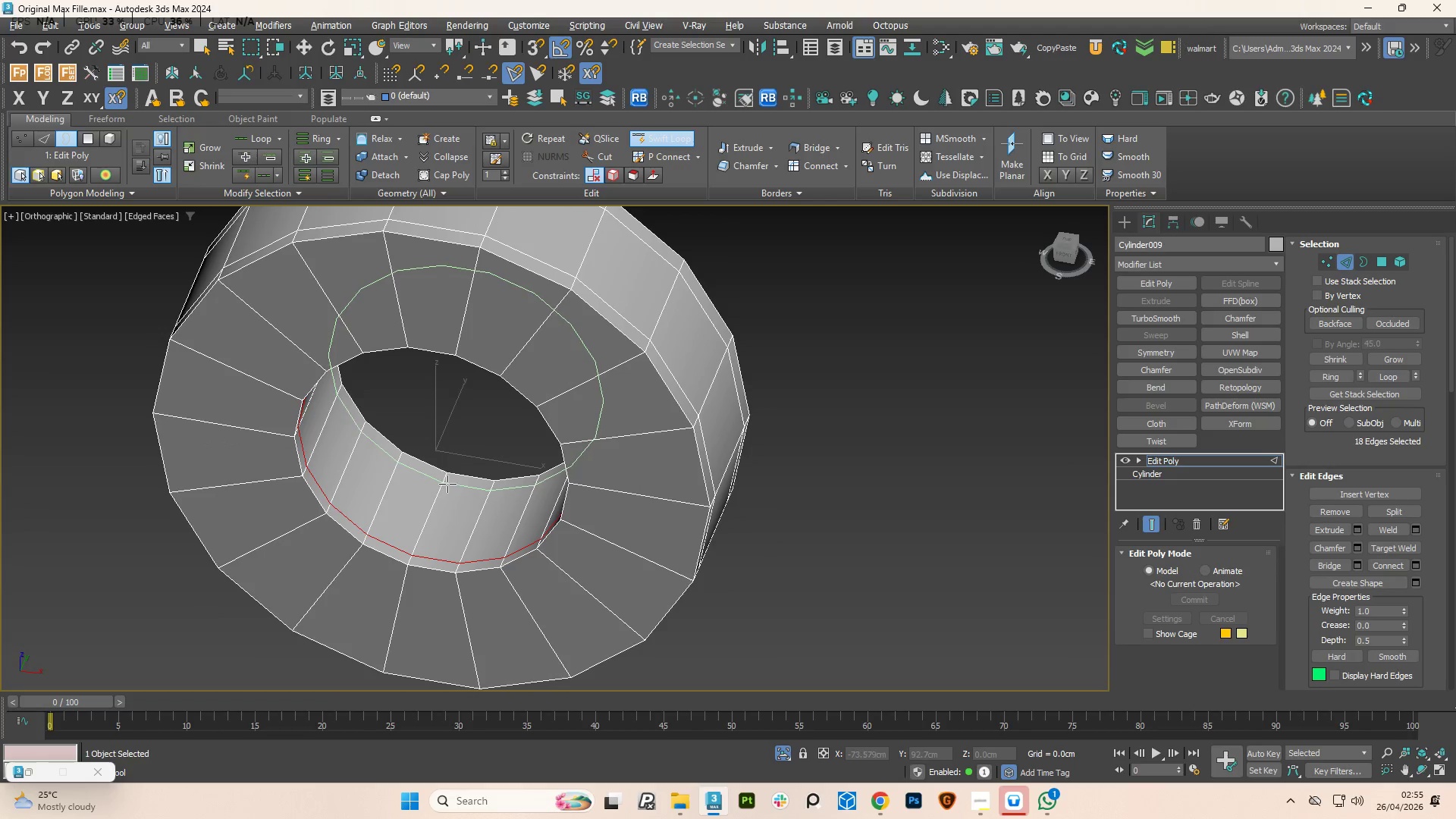 
left_click([447, 484])
 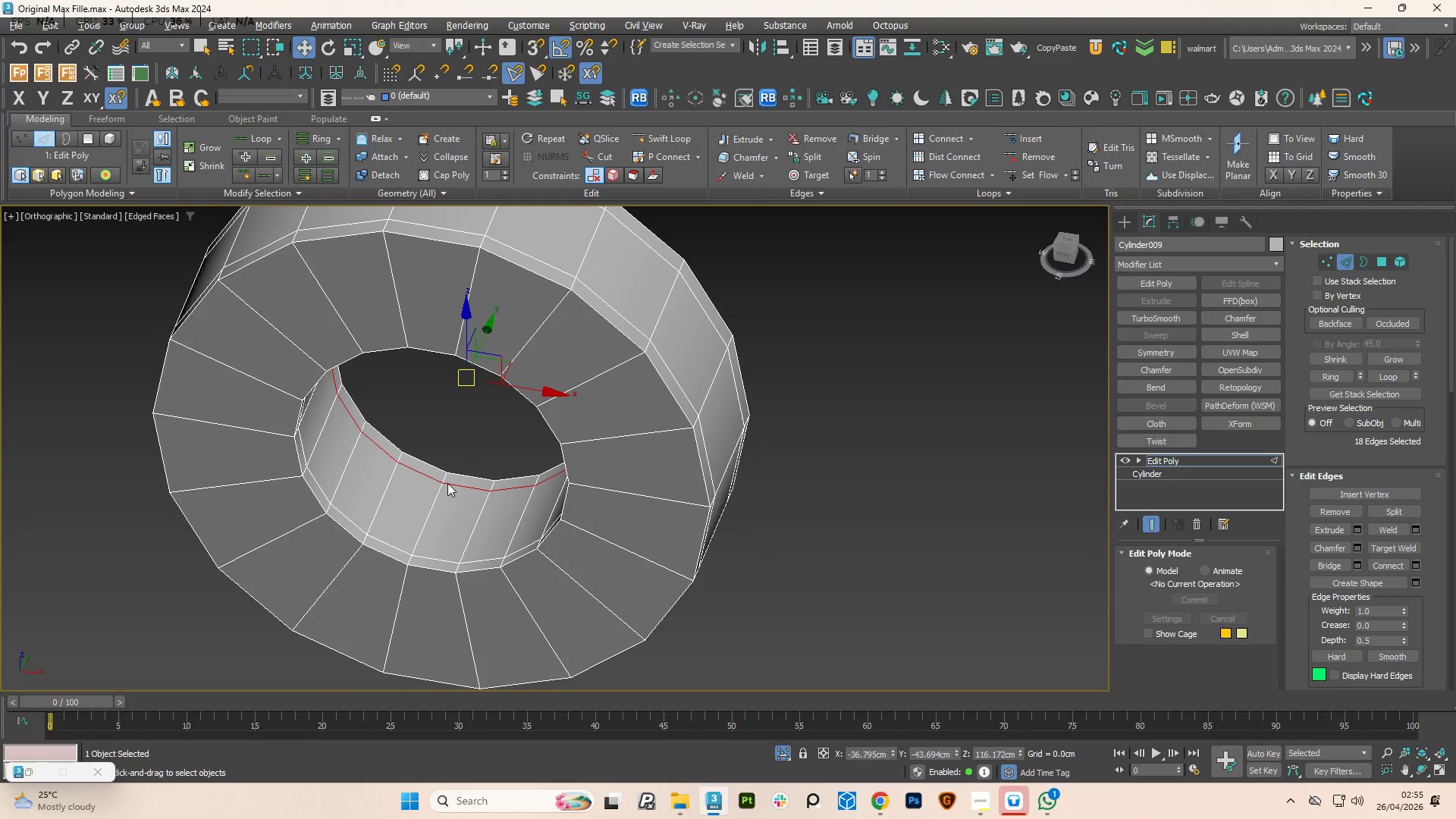 
hold_key(key=AltLeft, duration=1.2)
scroll: coordinate [430, 538], scroll_direction: down, amount: 2.0
 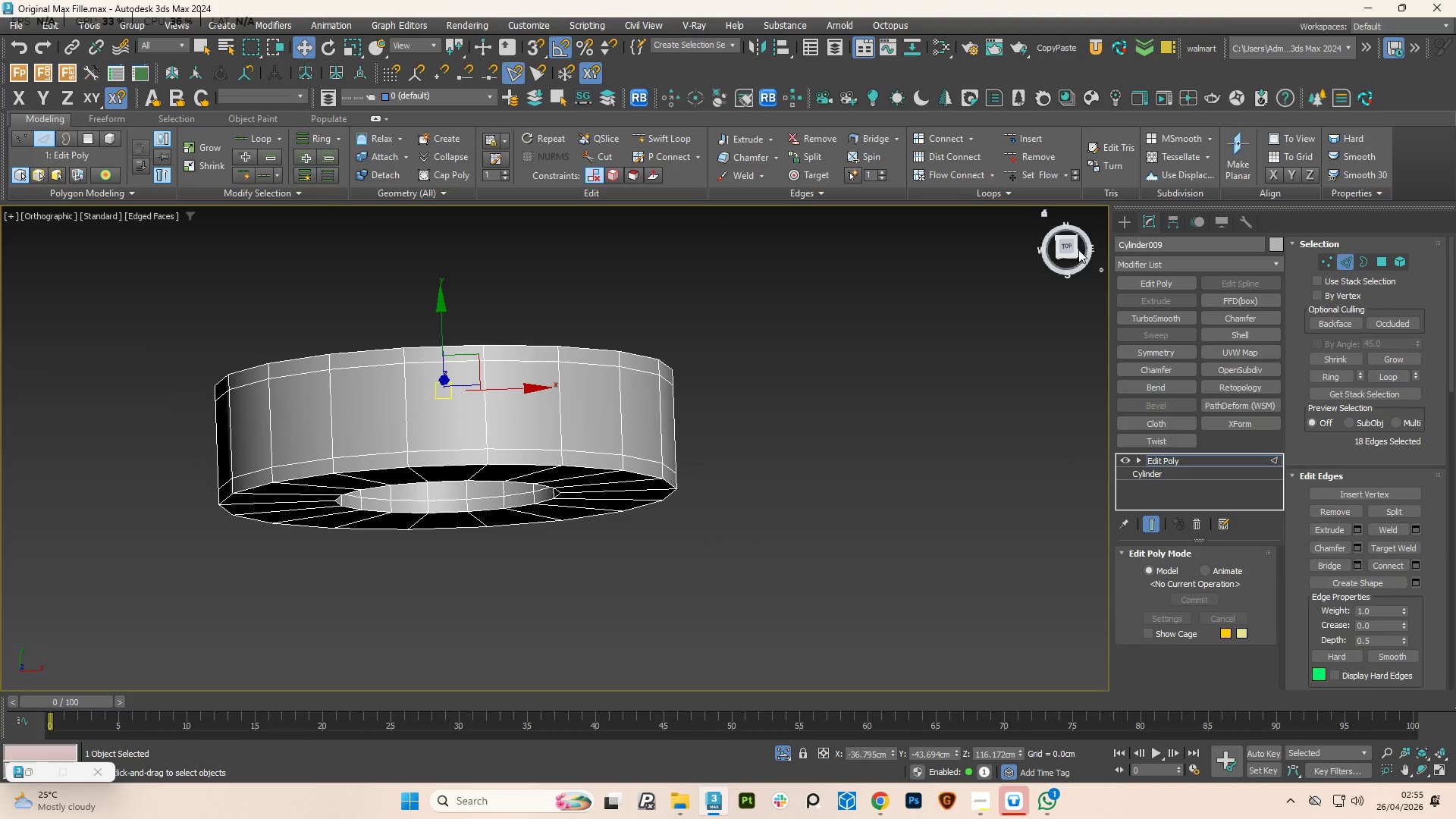 
left_click([1068, 243])
 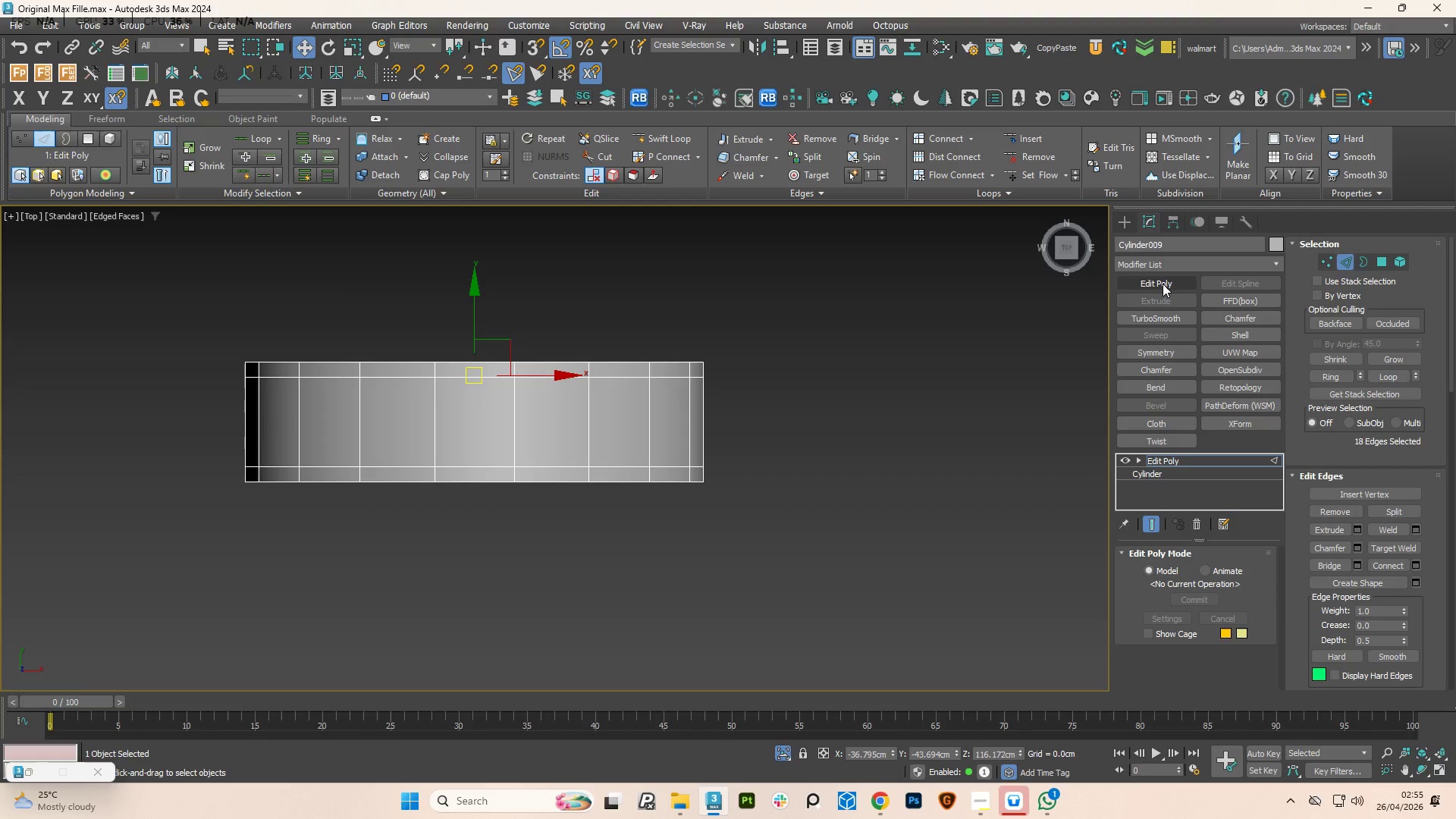 
key(2)
 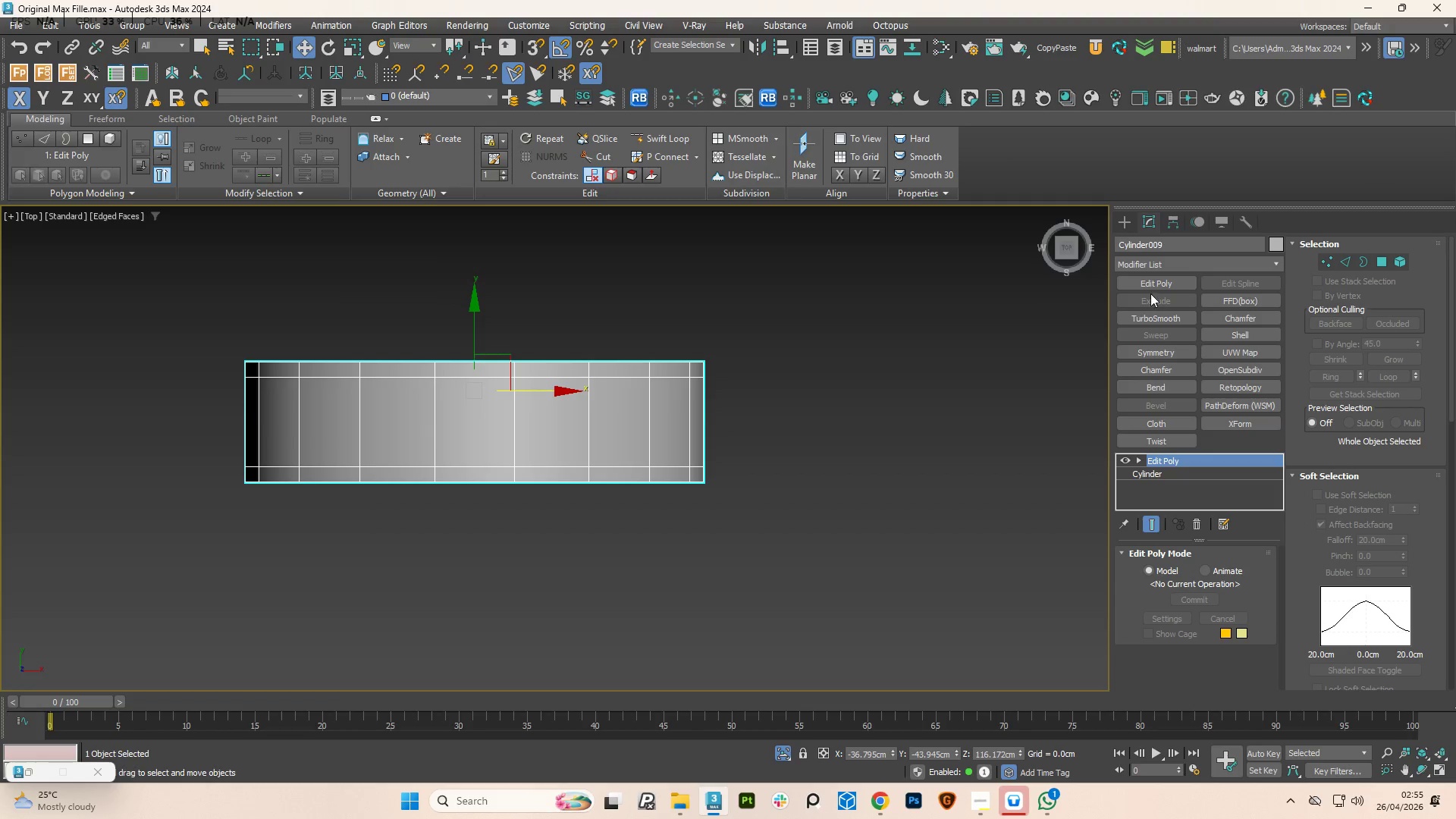 
left_click([1150, 290])
 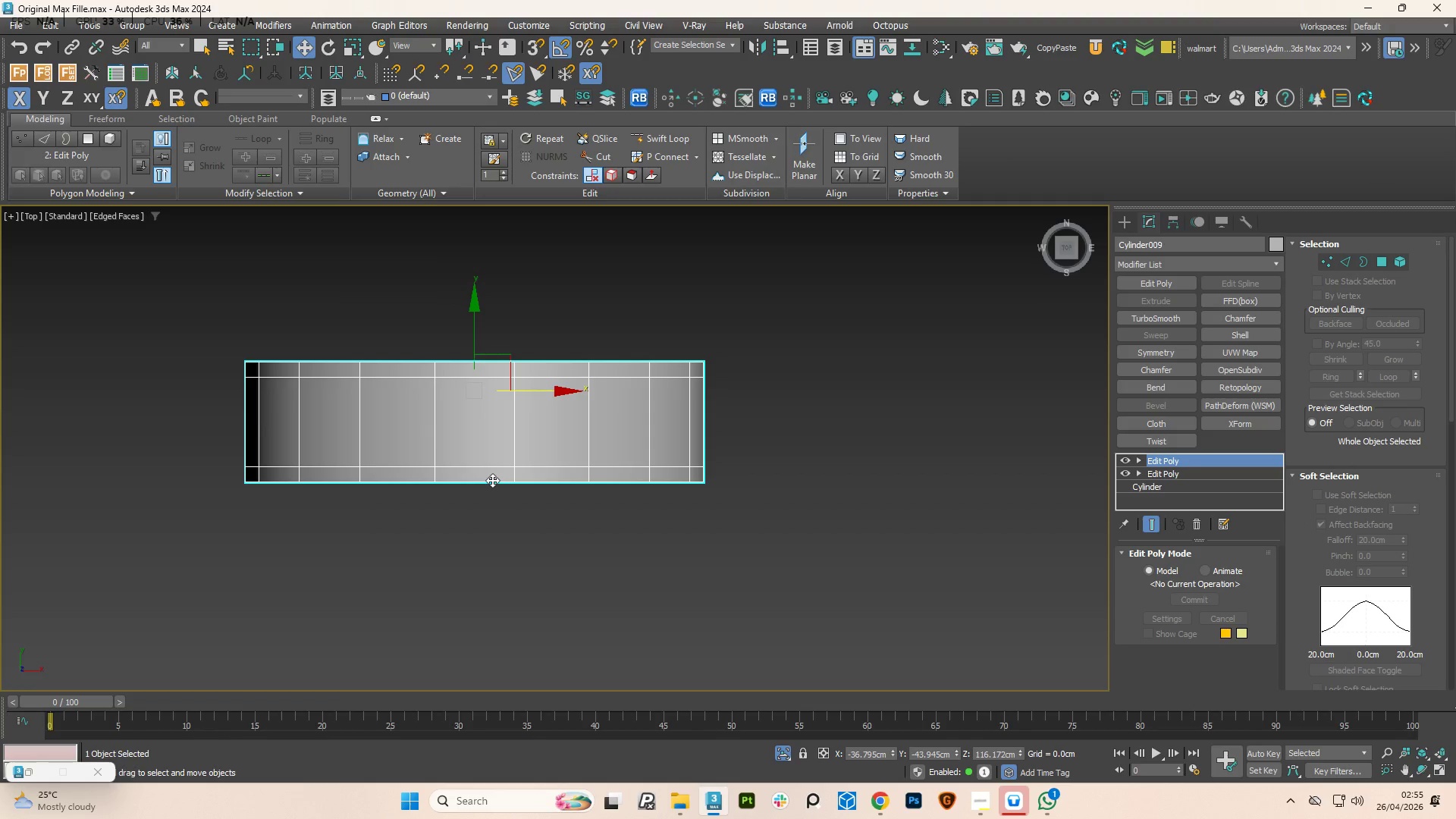 
key(4)
 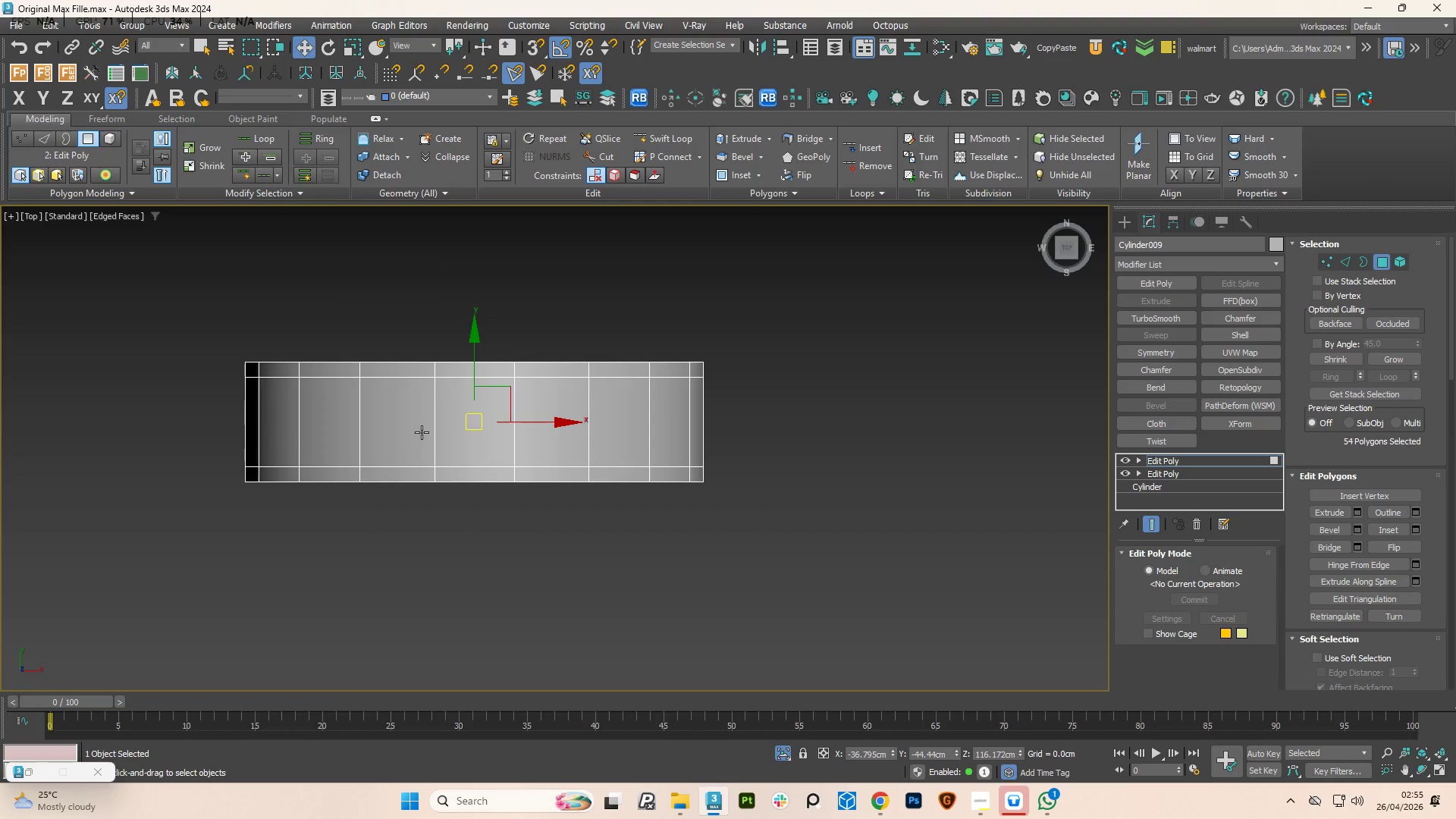 
left_click([422, 432])
 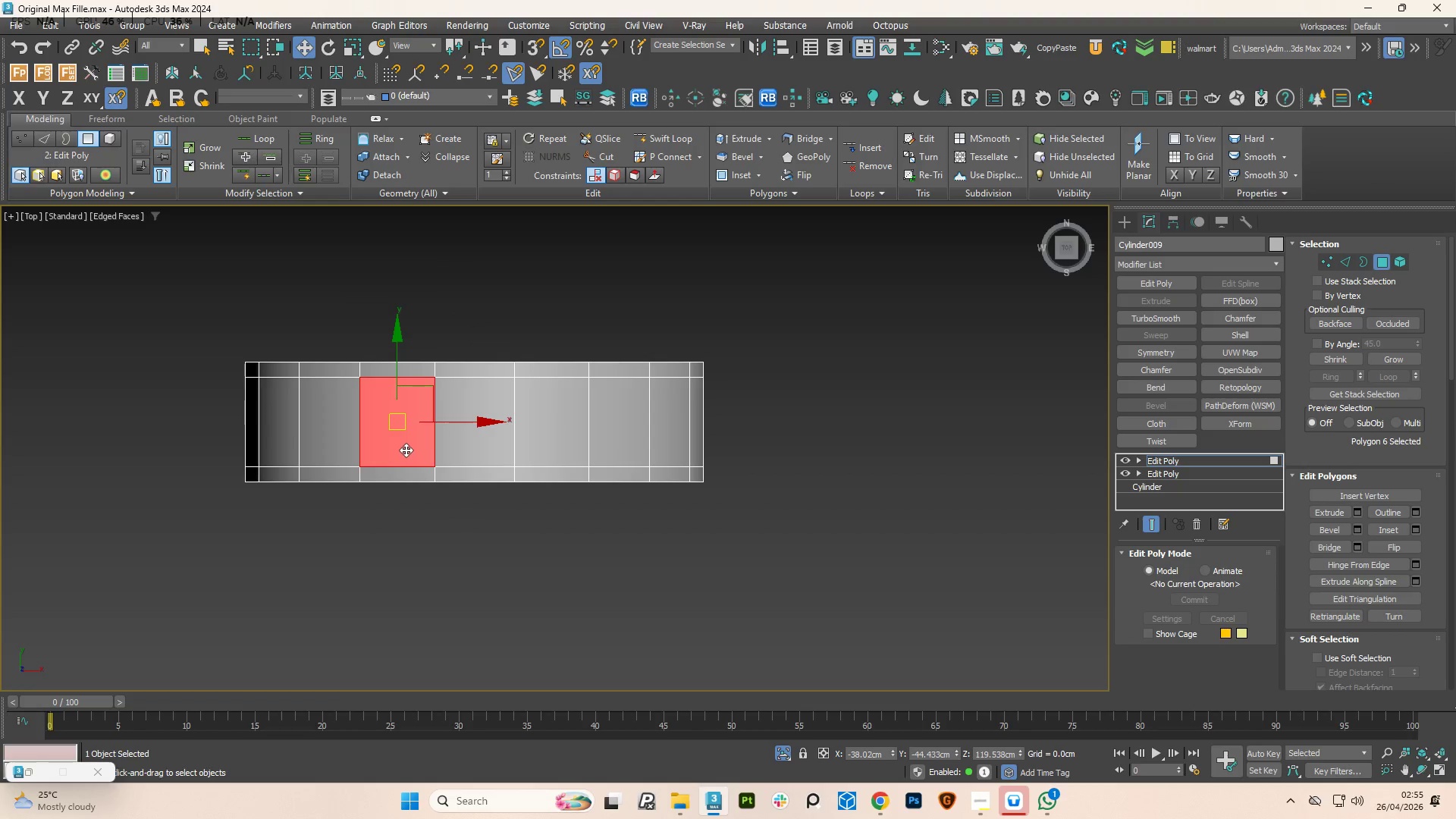 
hold_key(key=ControlLeft, duration=2.2)
left_click([476, 439])
 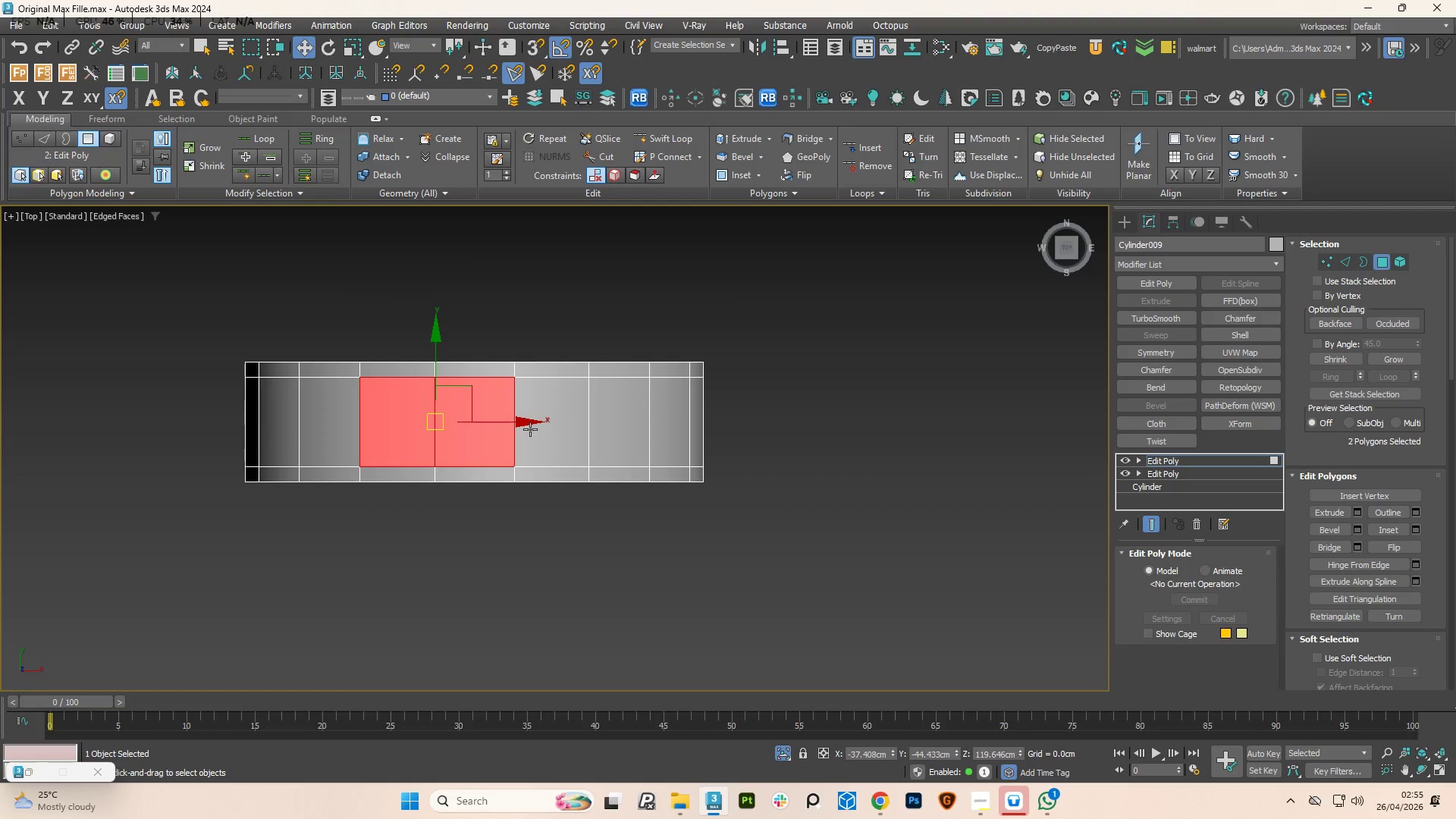 
left_click([533, 428])
 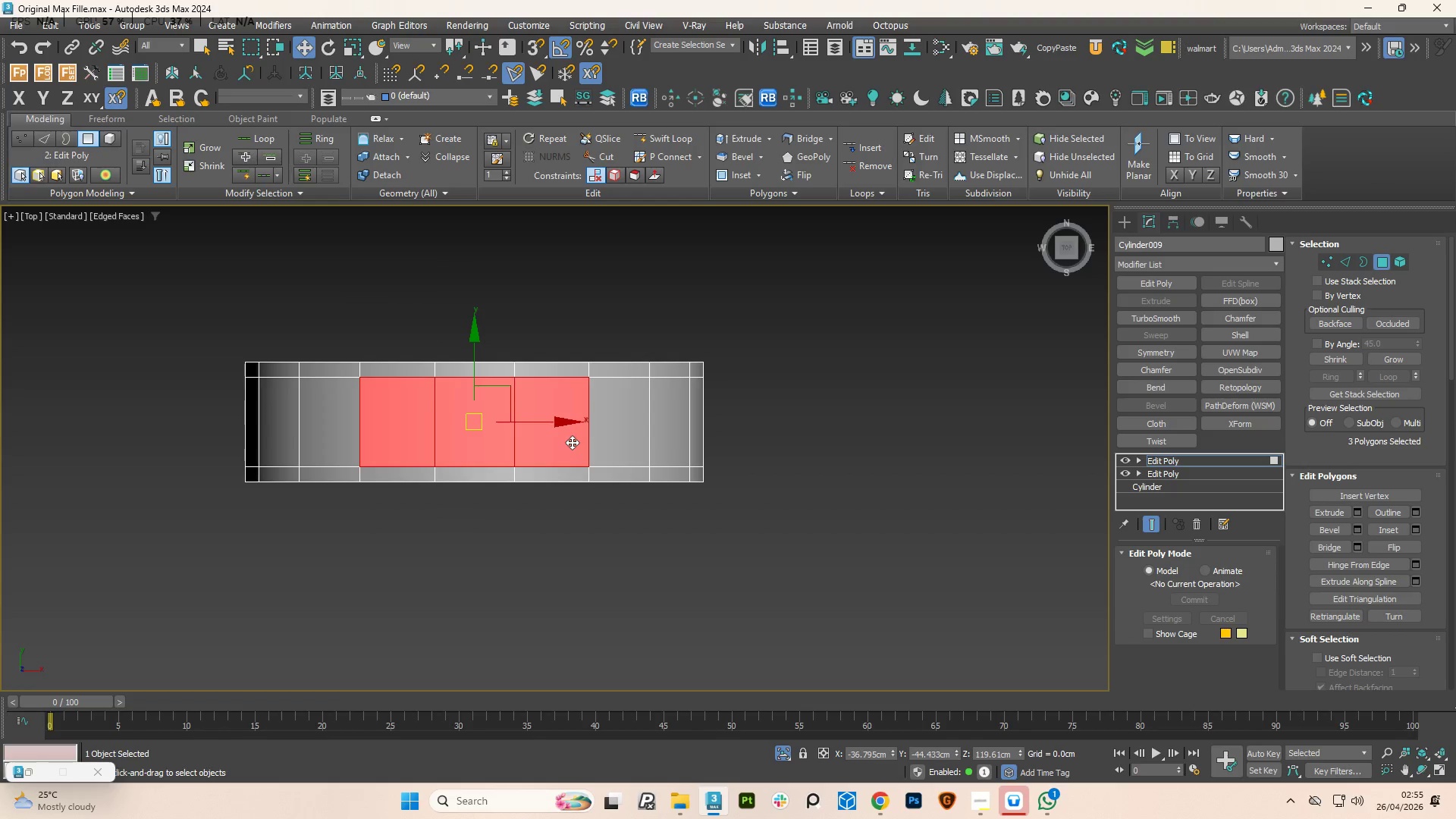 
scroll: coordinate [578, 430], scroll_direction: down, amount: 1.0
 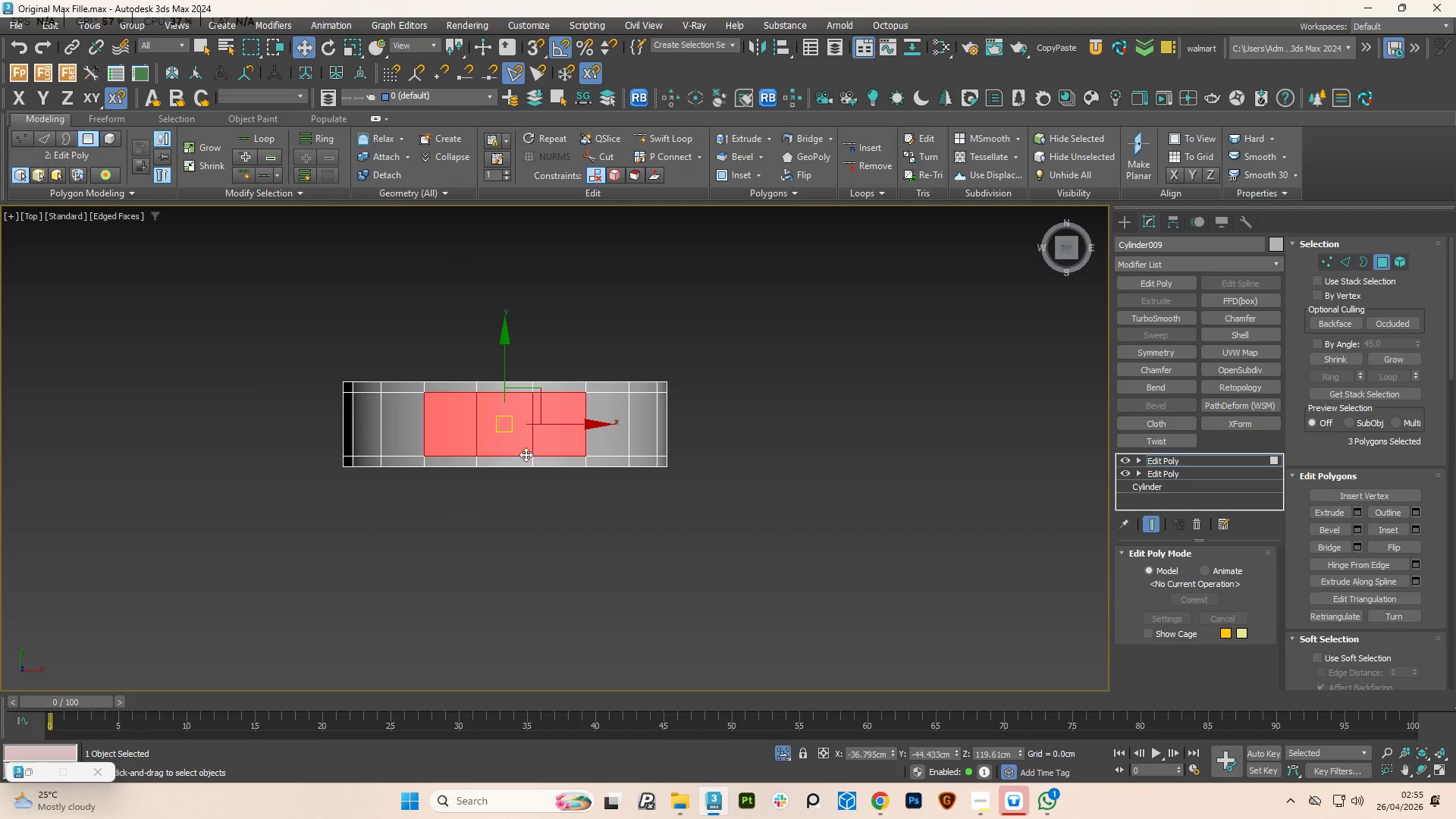 
hold_key(key=AltLeft, duration=1.33)
 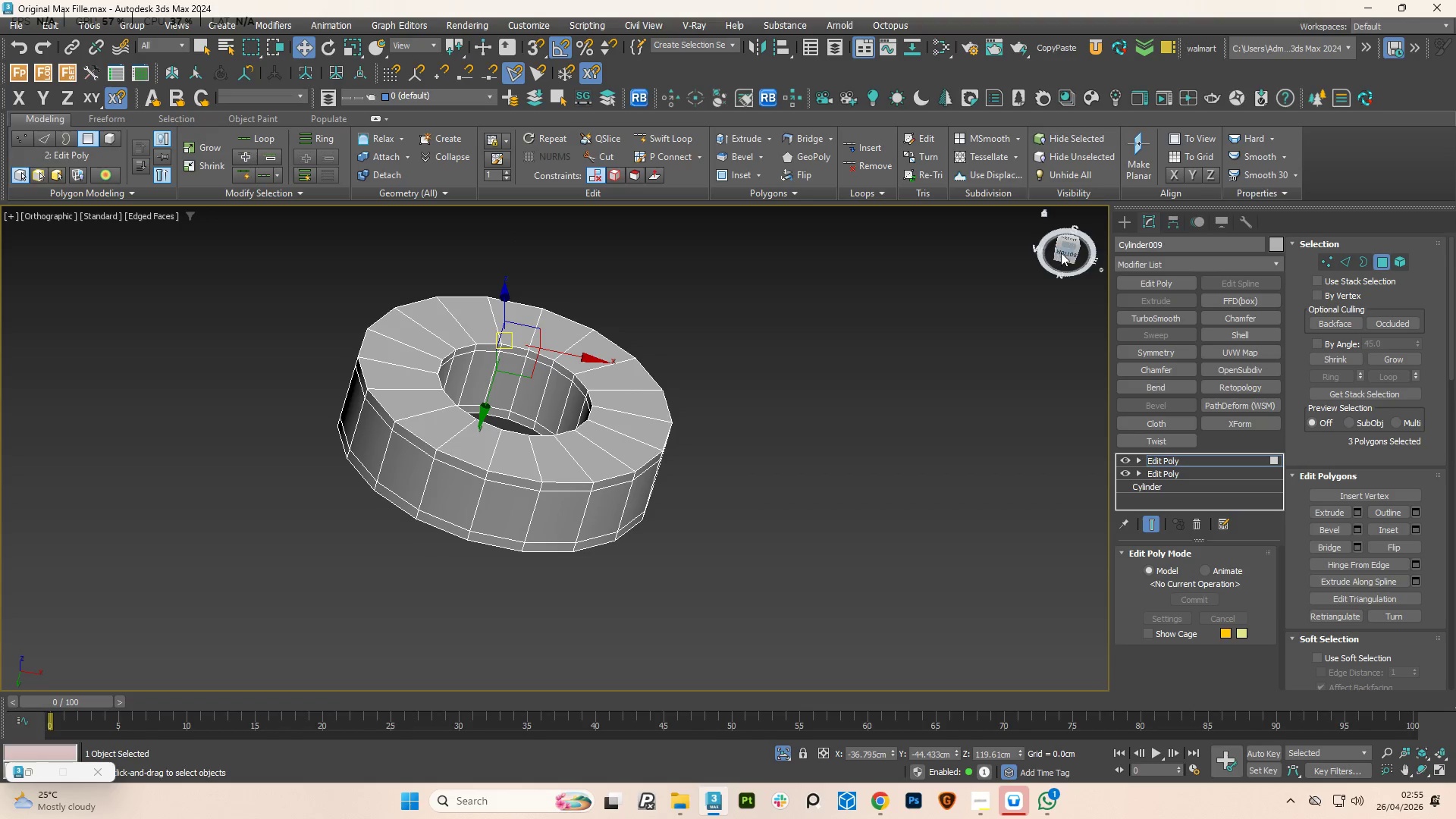 
left_click([1063, 253])
 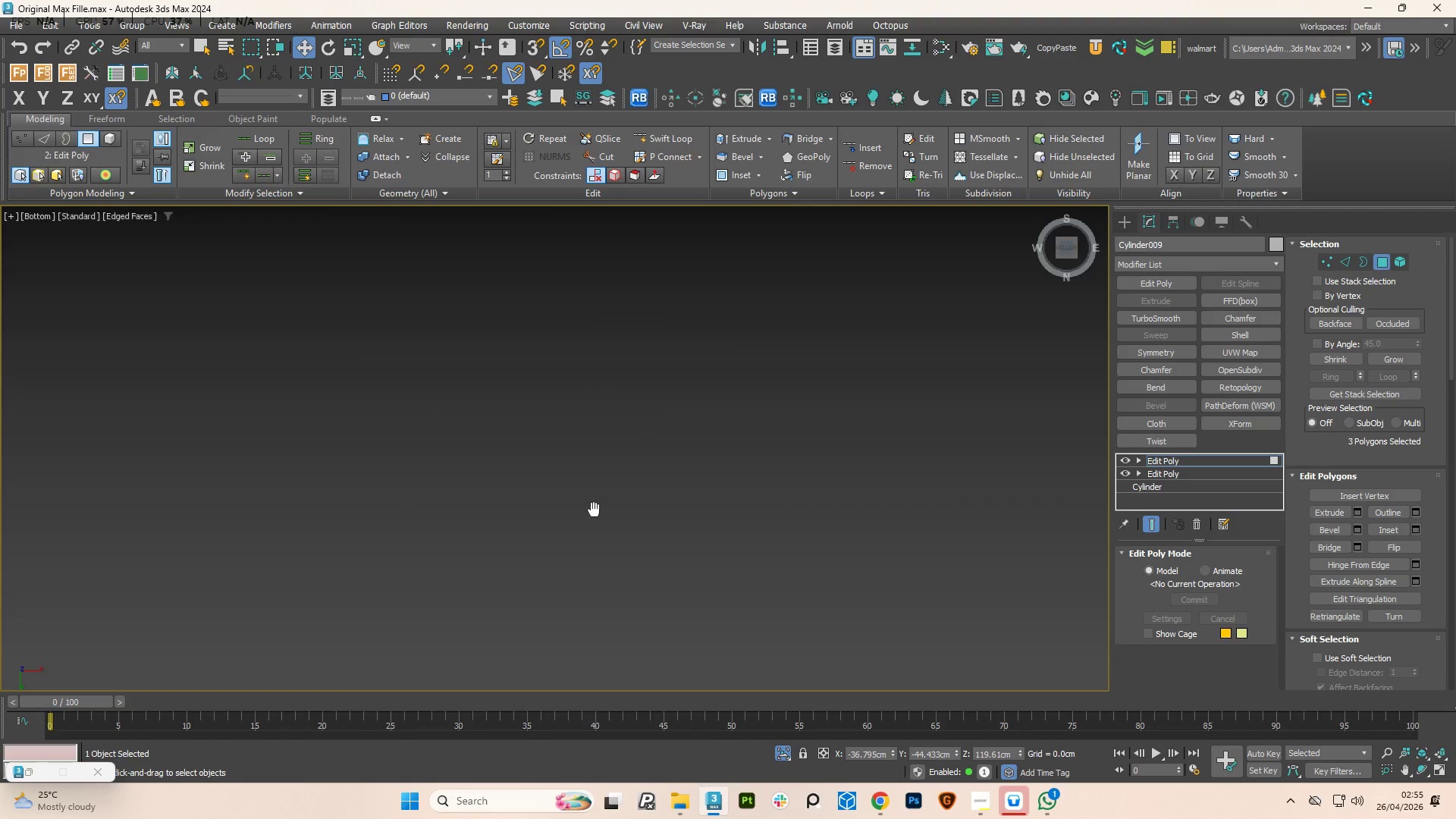 
hold_key(key=ControlLeft, duration=1.67)
 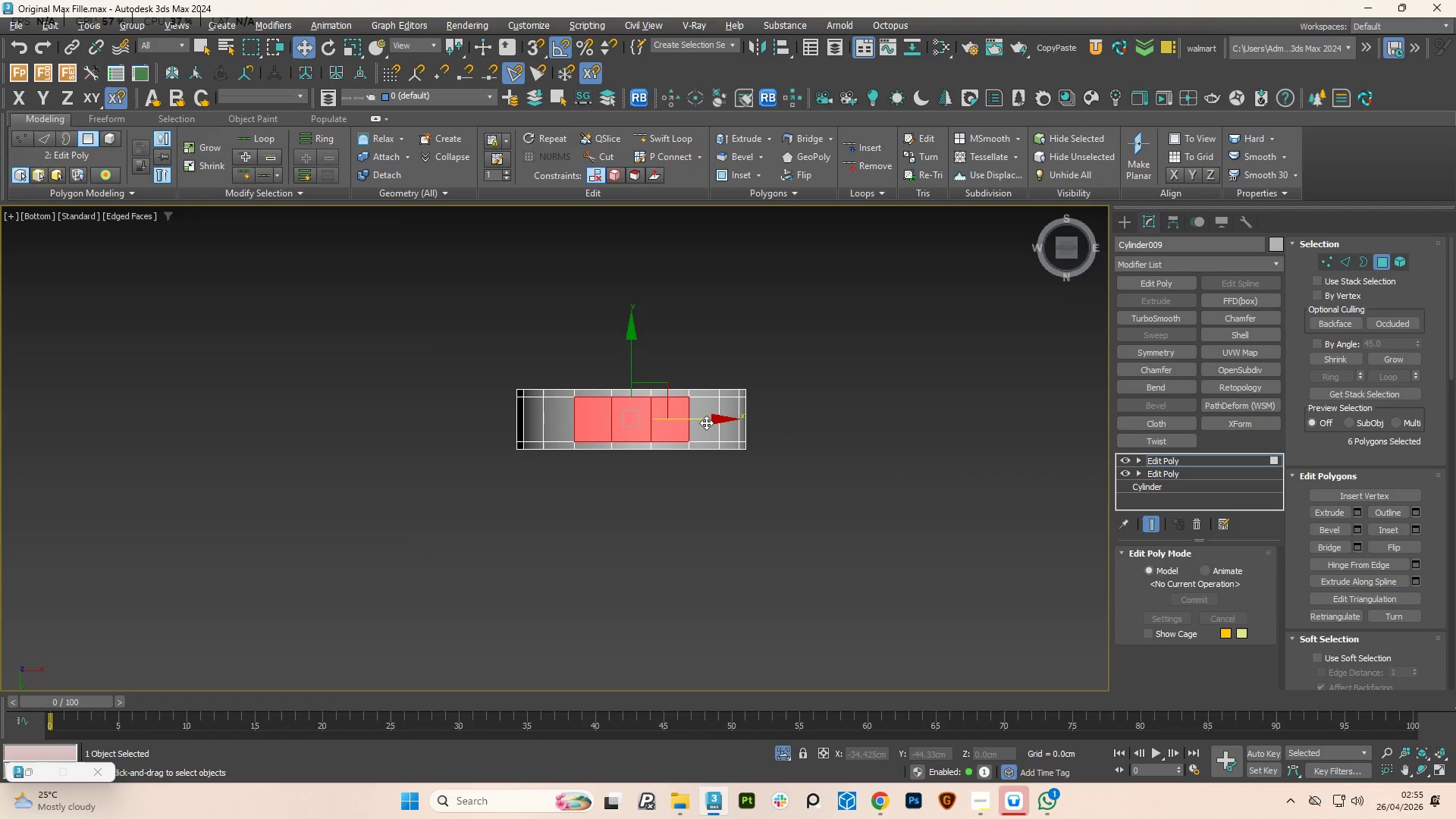 
scroll: coordinate [572, 443], scroll_direction: up, amount: 2.0
 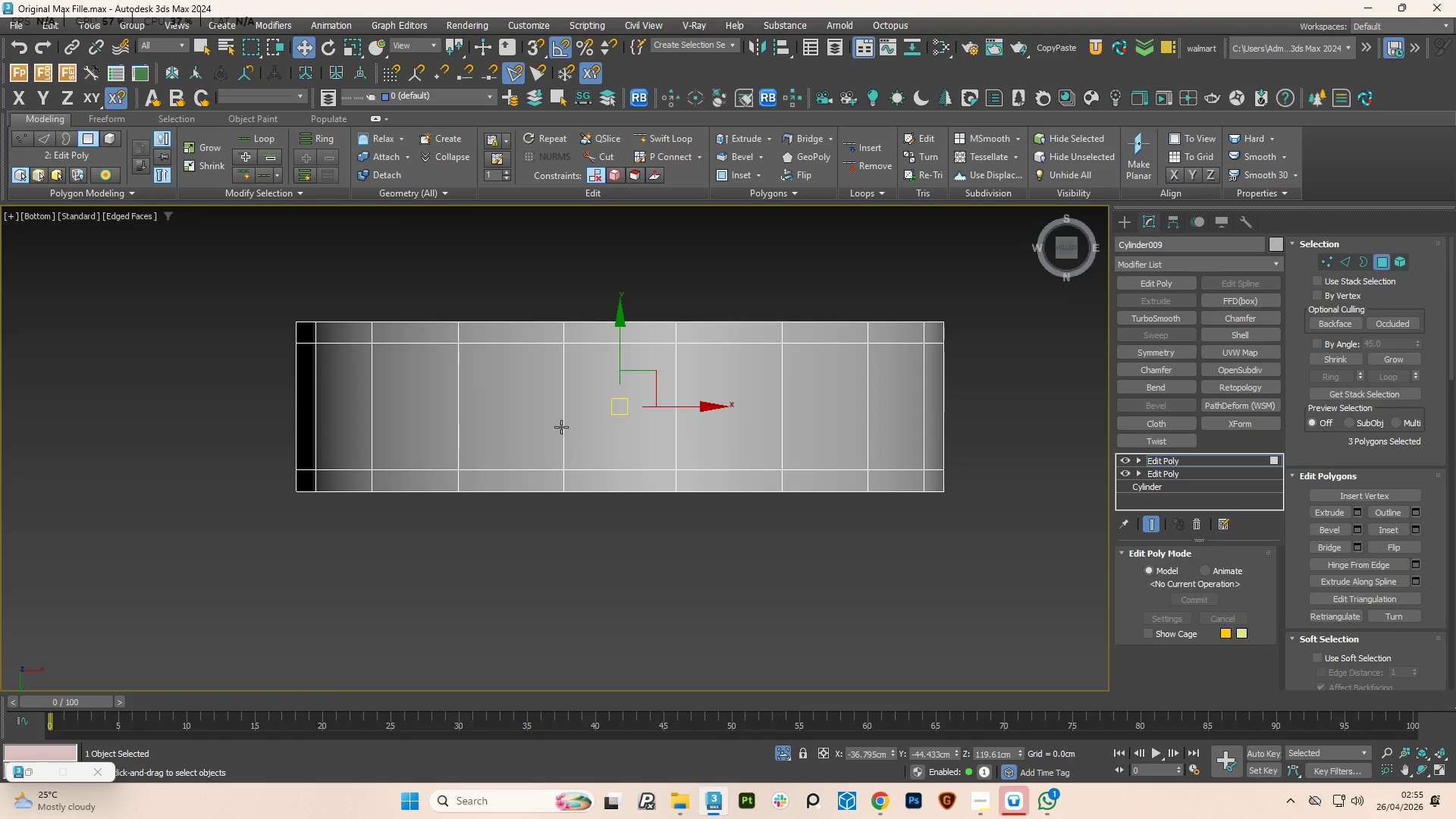 
left_click([546, 413])
 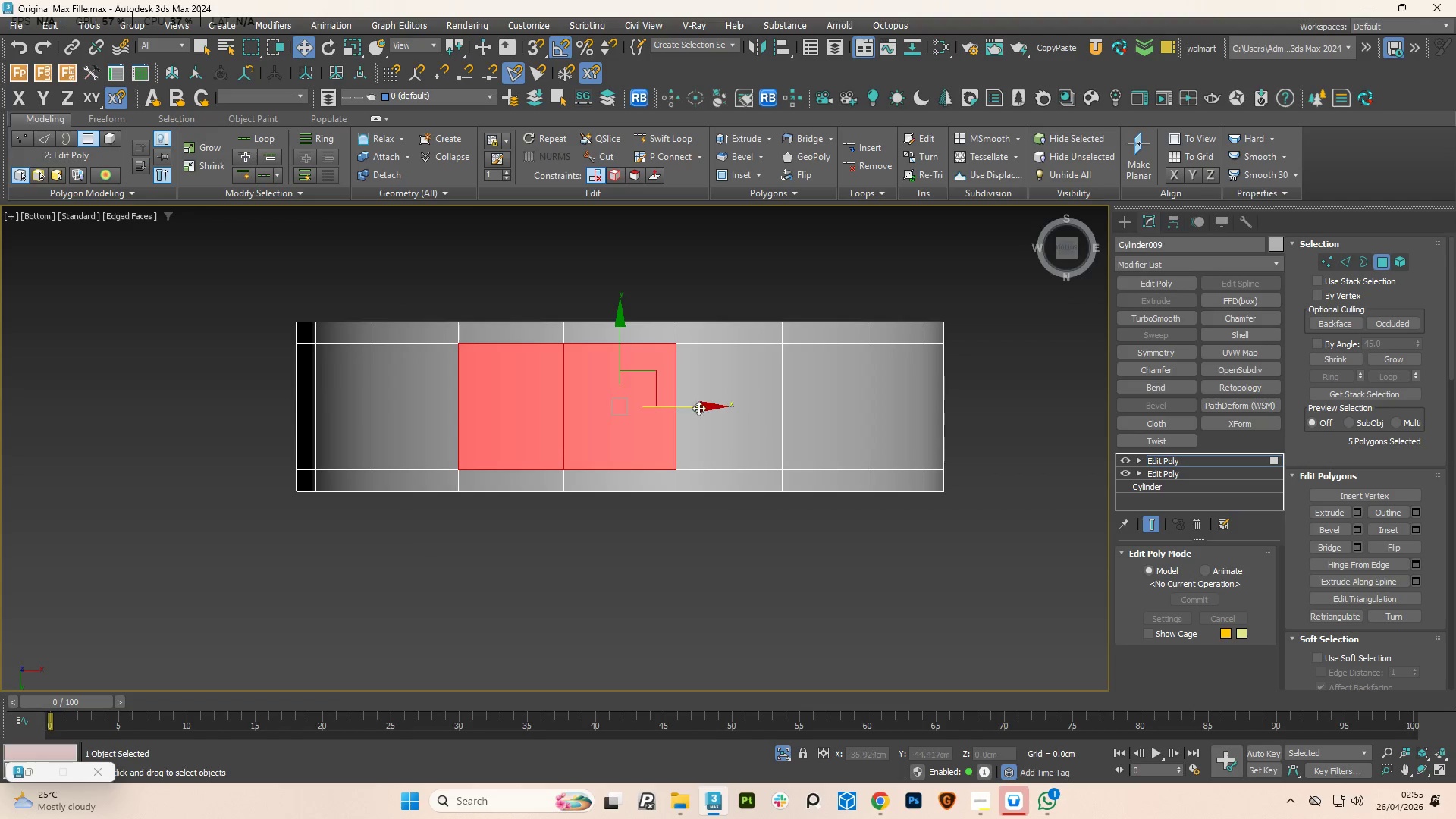 
double_click([699, 406])
 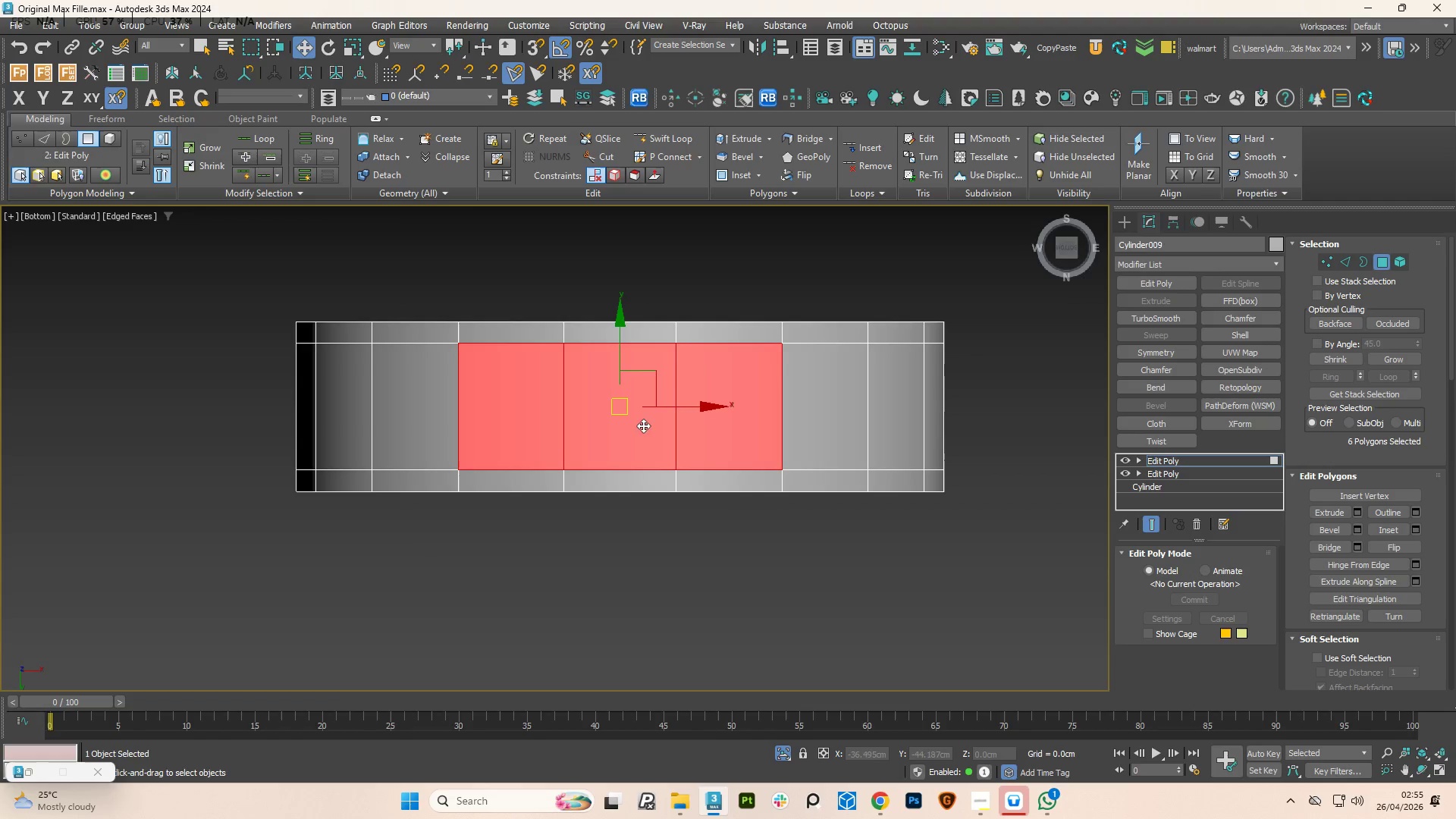 
hold_key(key=AltLeft, duration=1.25)
 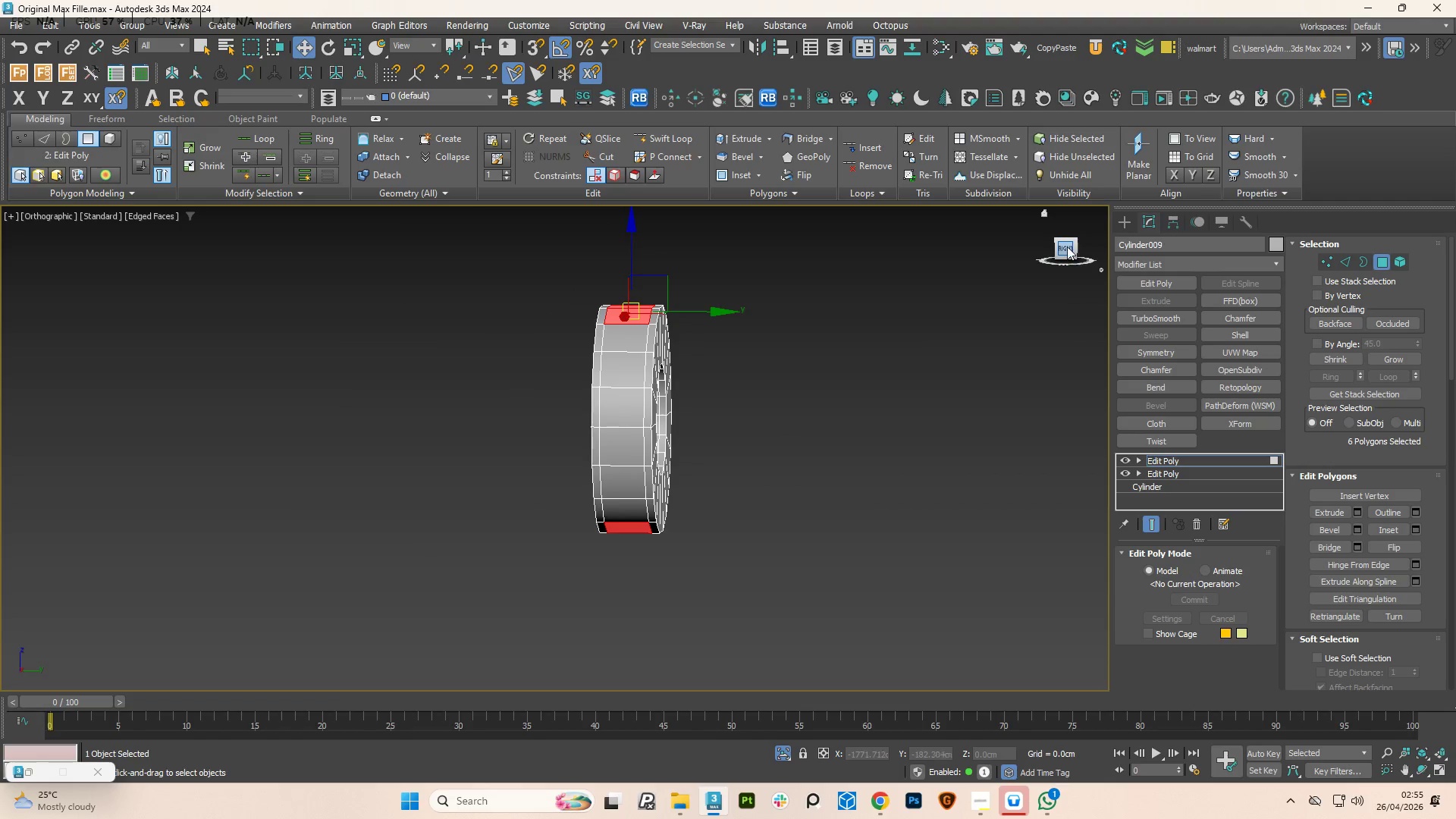 
scroll: coordinate [635, 428], scroll_direction: down, amount: 3.0
 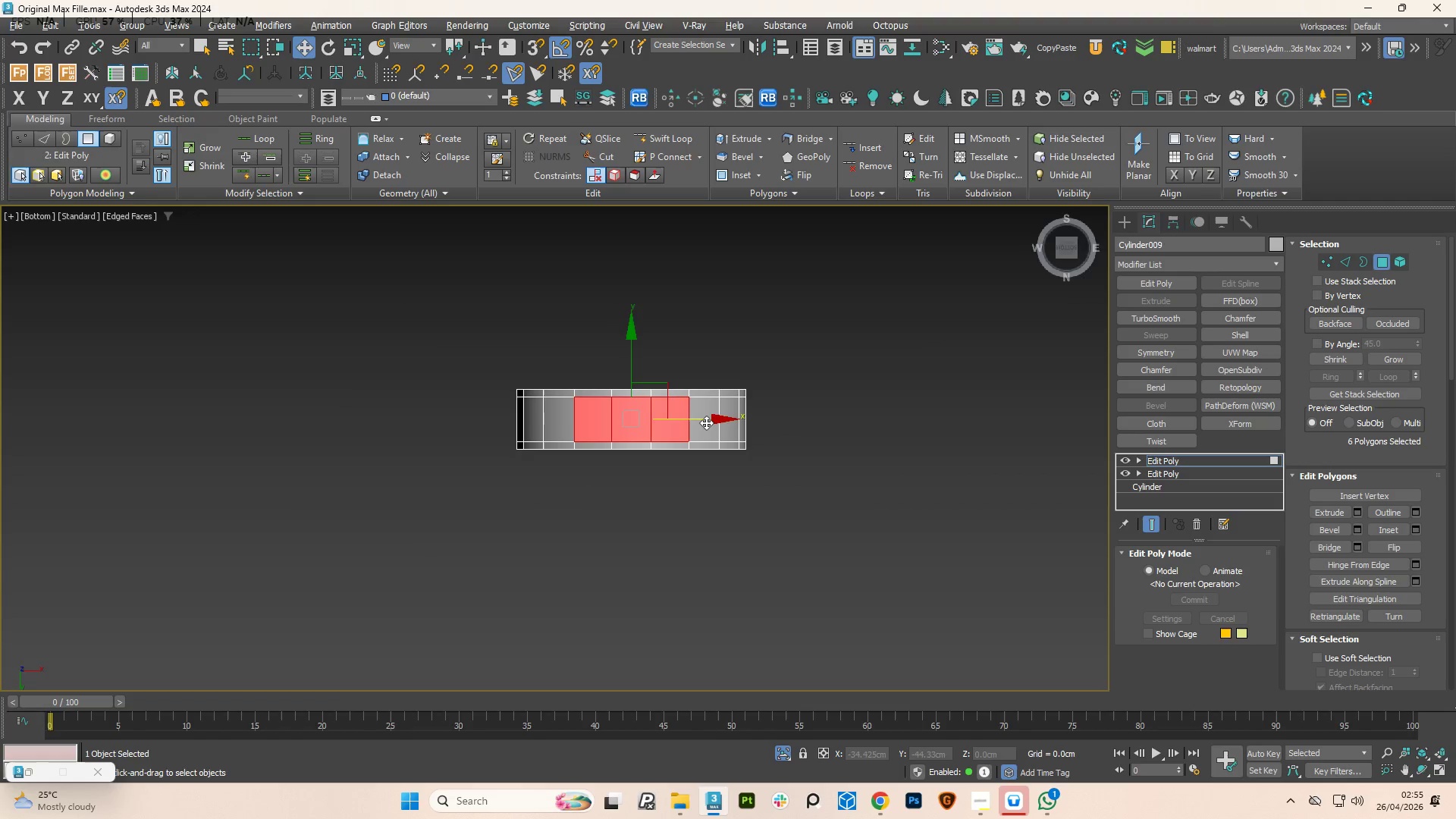 
left_click([1065, 247])
 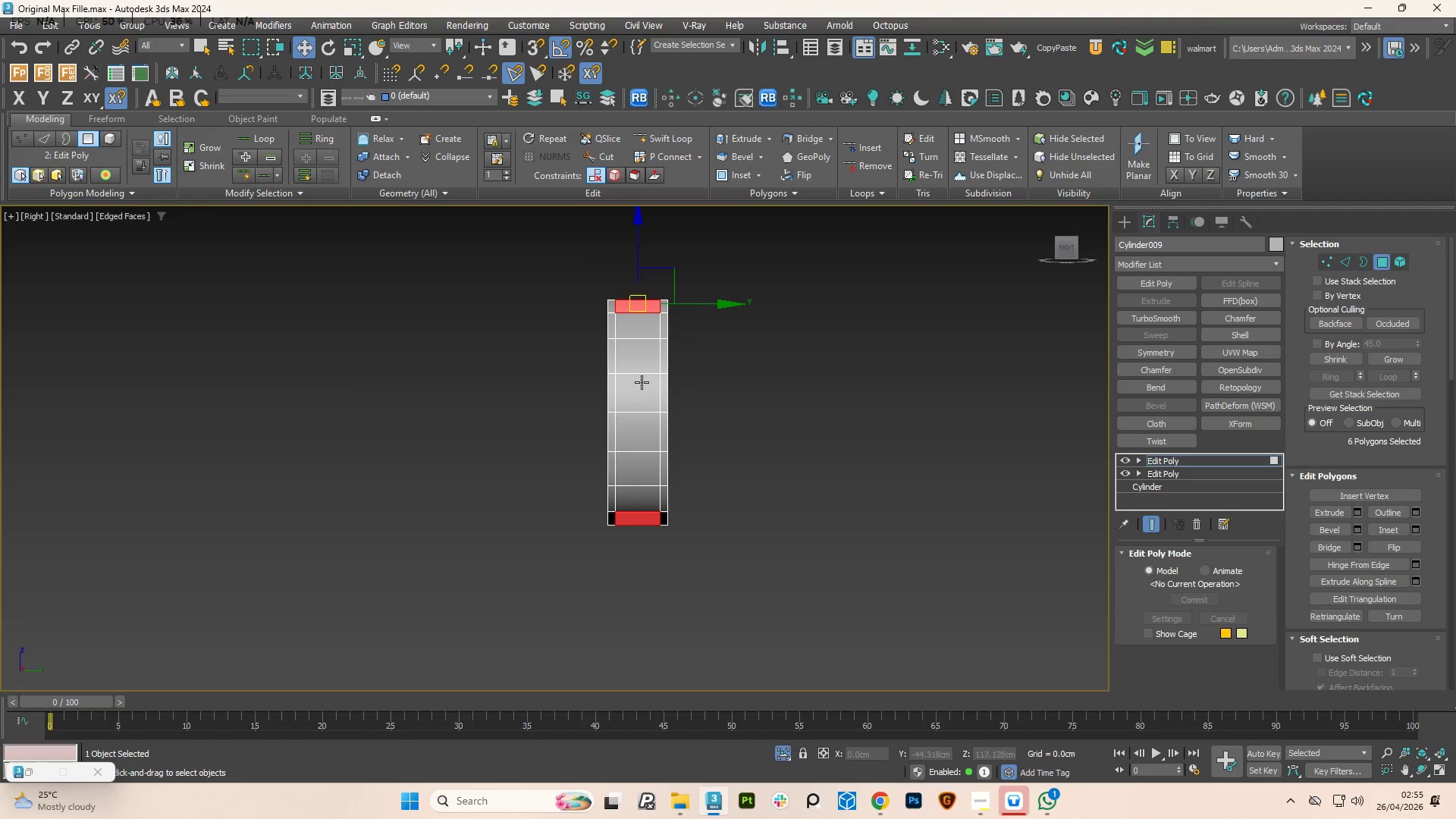 
hold_key(key=ControlLeft, duration=3.78)
left_click([642, 389])
 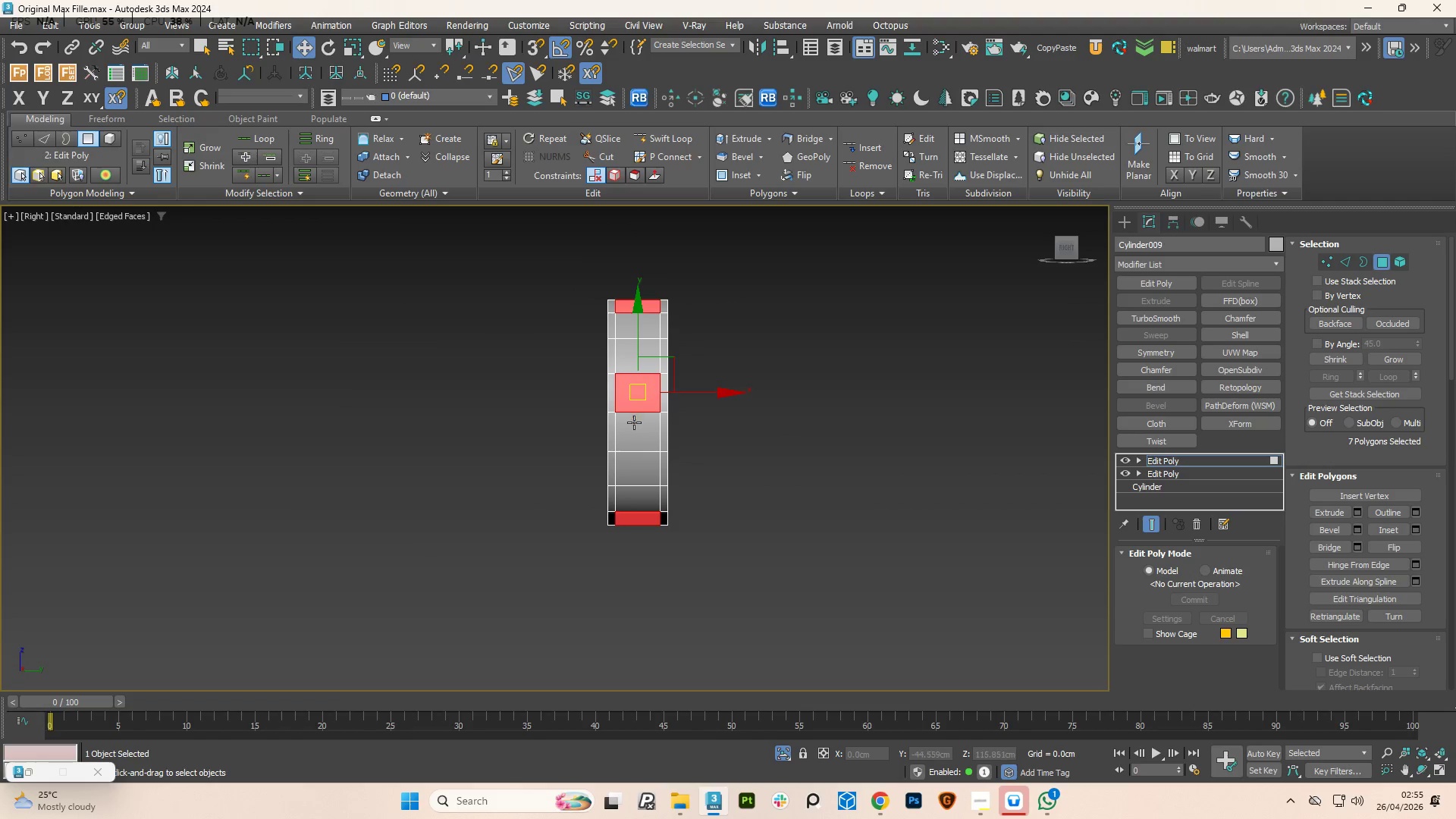 
left_click([634, 422])
 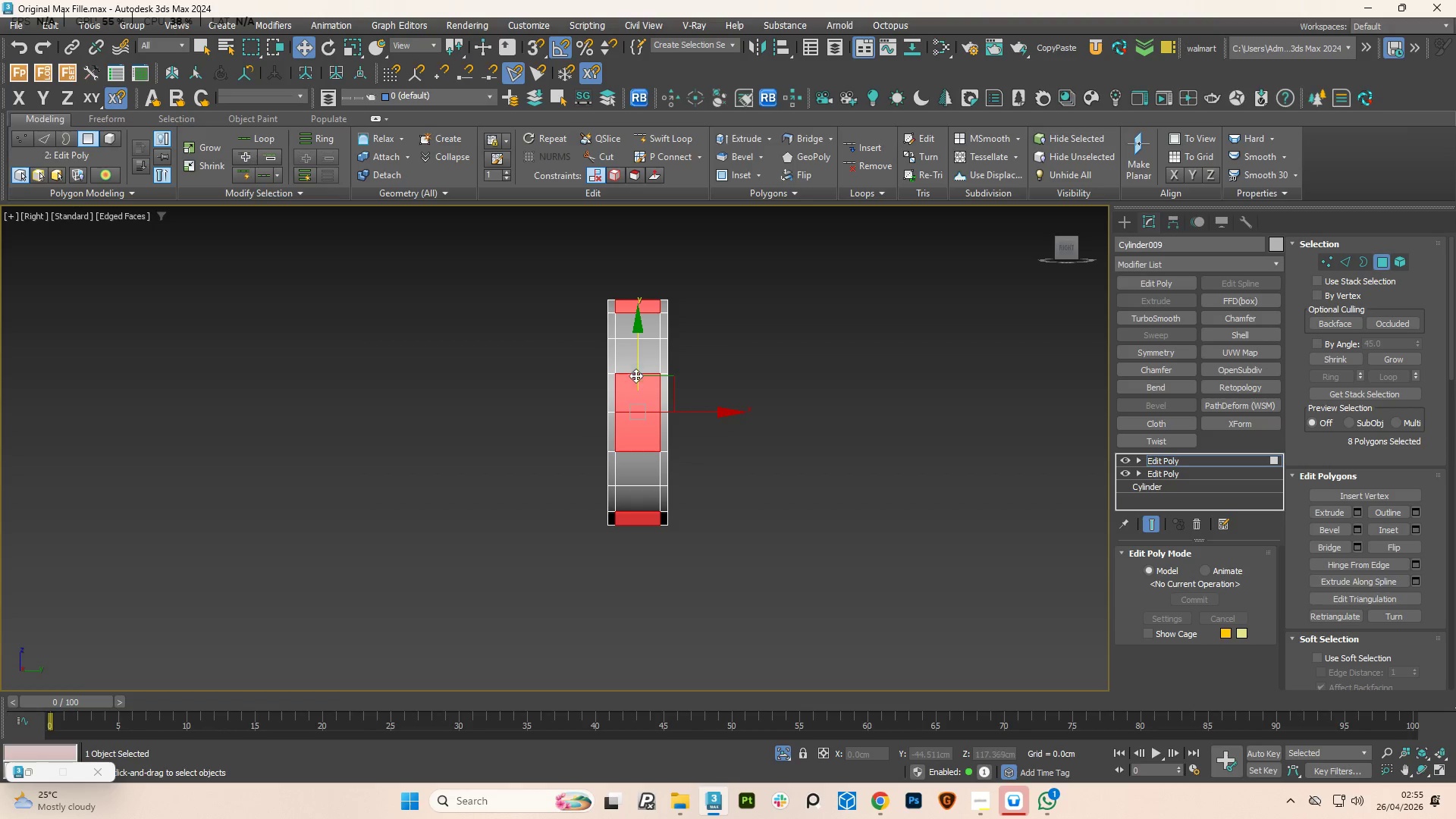 
hold_key(key=AltLeft, duration=2.77)
 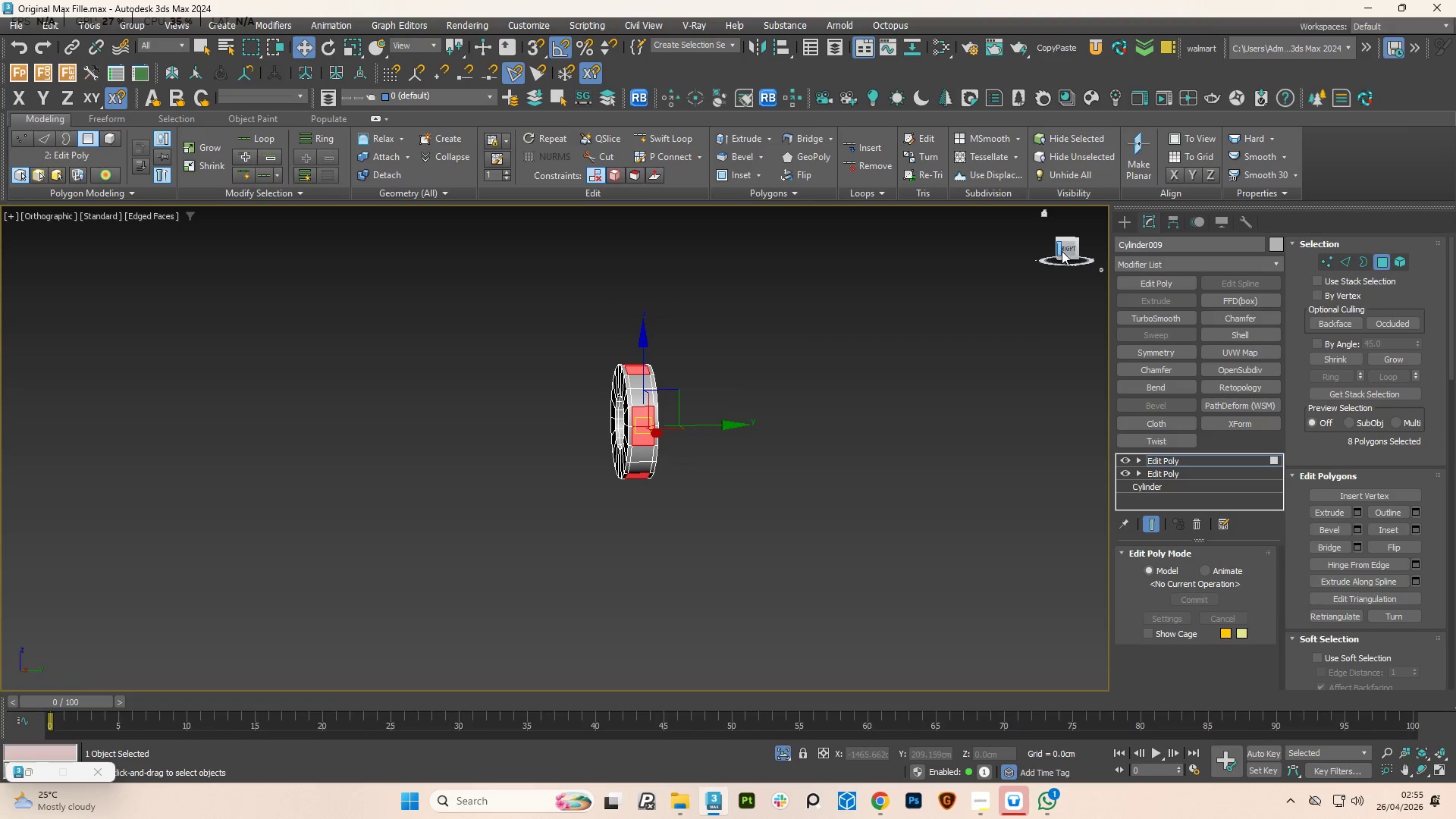 
scroll: coordinate [630, 435], scroll_direction: down, amount: 2.0
 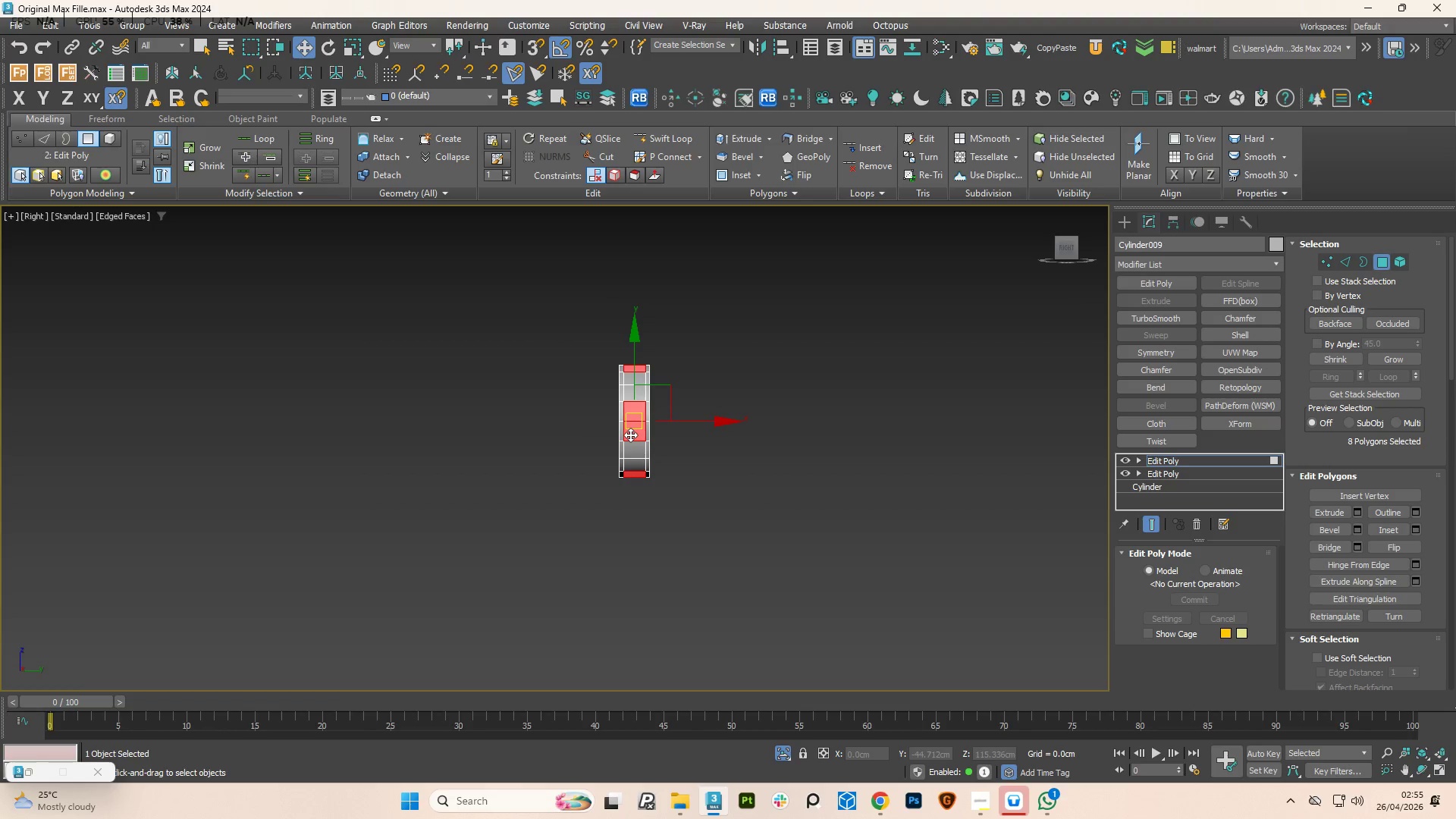 
left_click([1068, 248])
 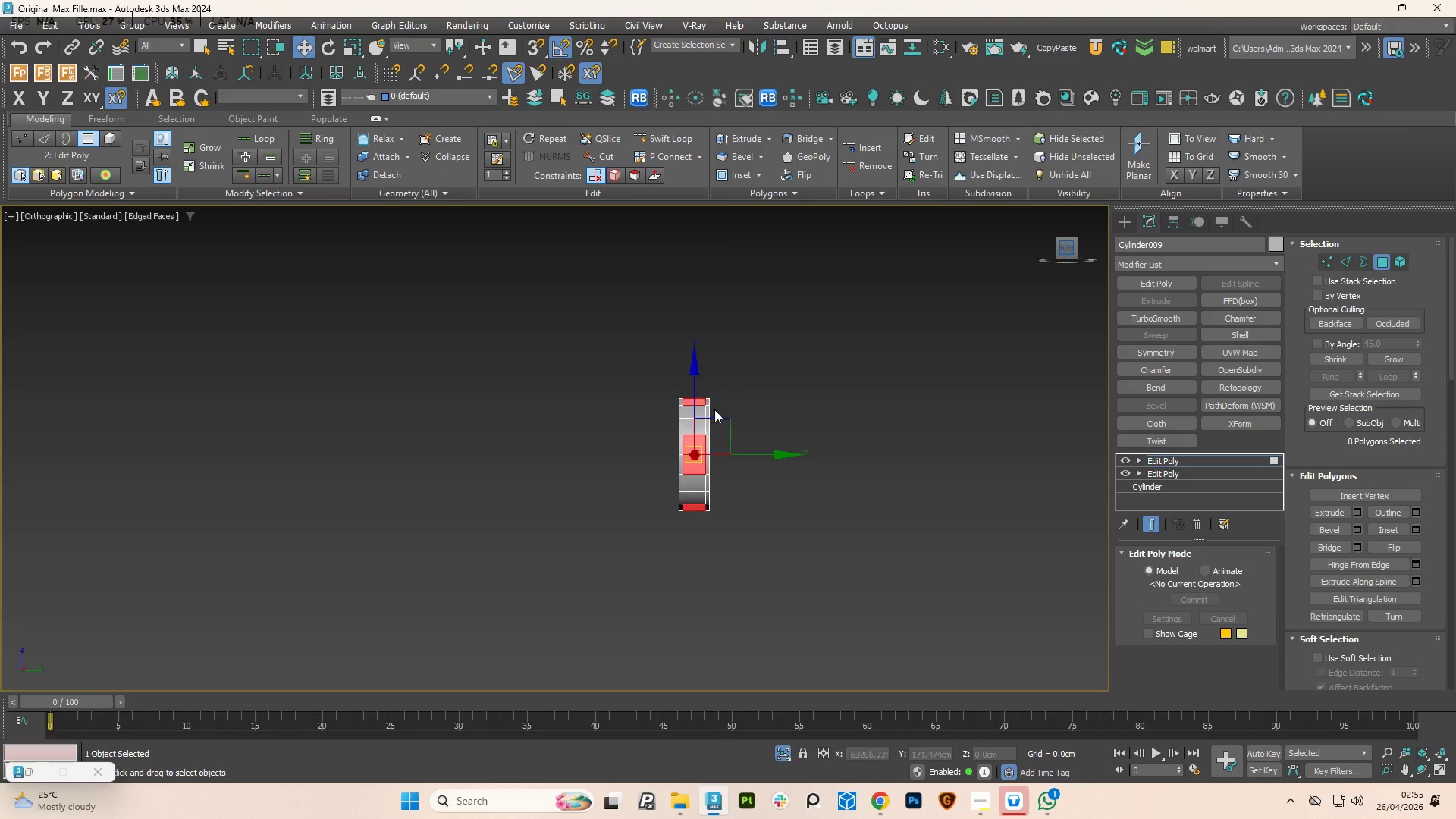 
scroll: coordinate [686, 469], scroll_direction: up, amount: 4.0
 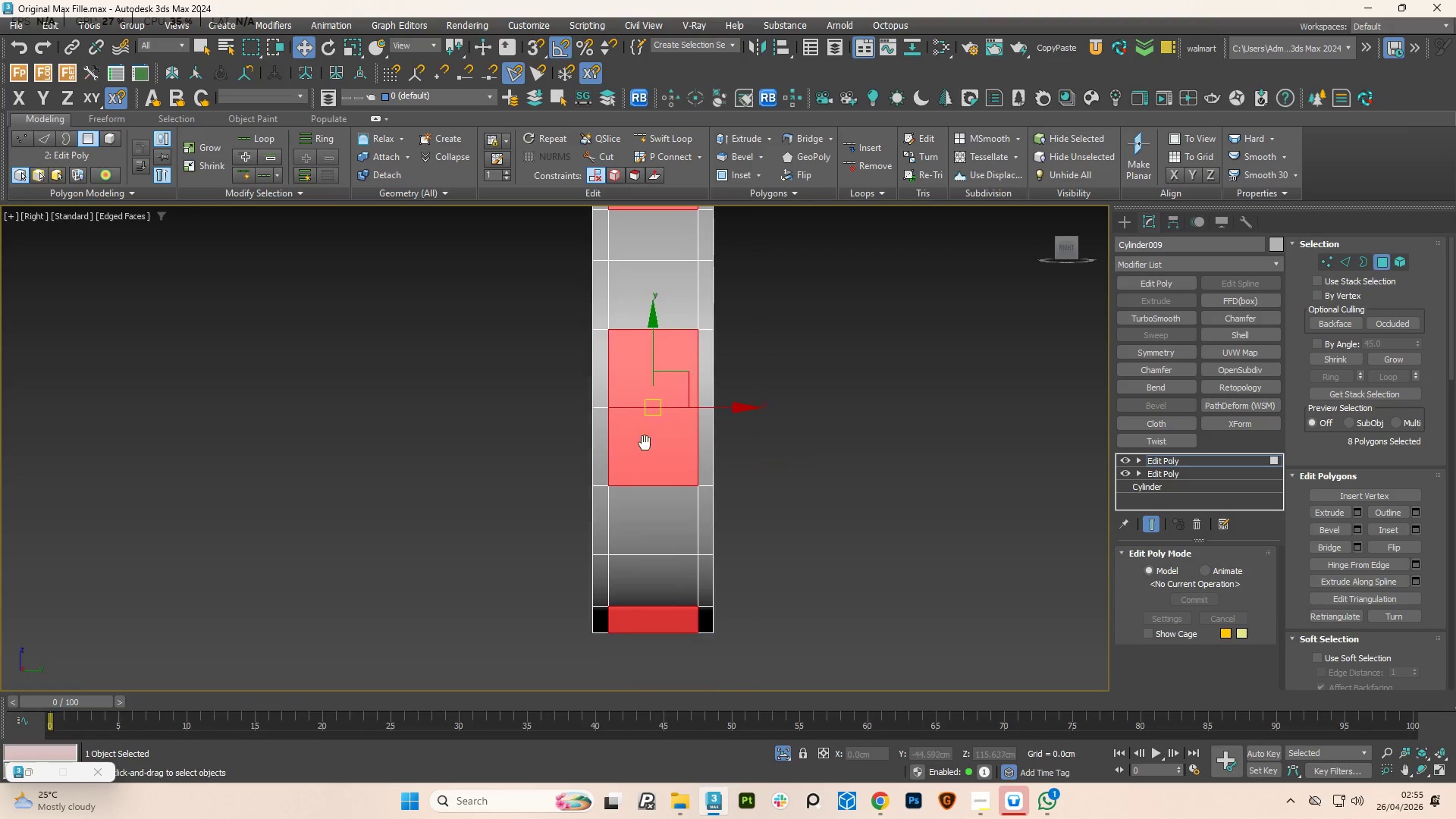 
hold_key(key=ControlLeft, duration=0.73)
left_click([646, 499])
 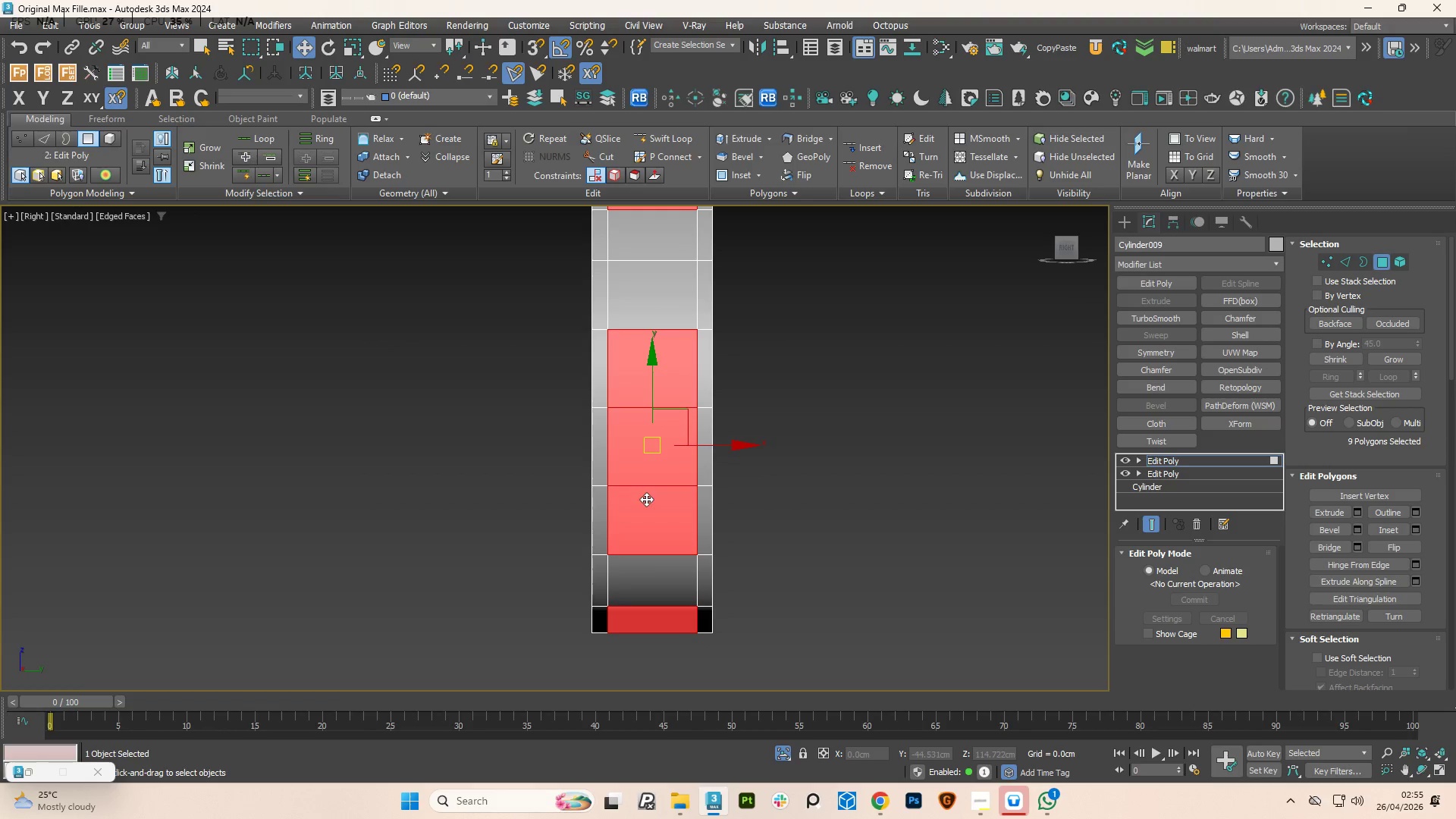 
hold_key(key=AltLeft, duration=6.62)
 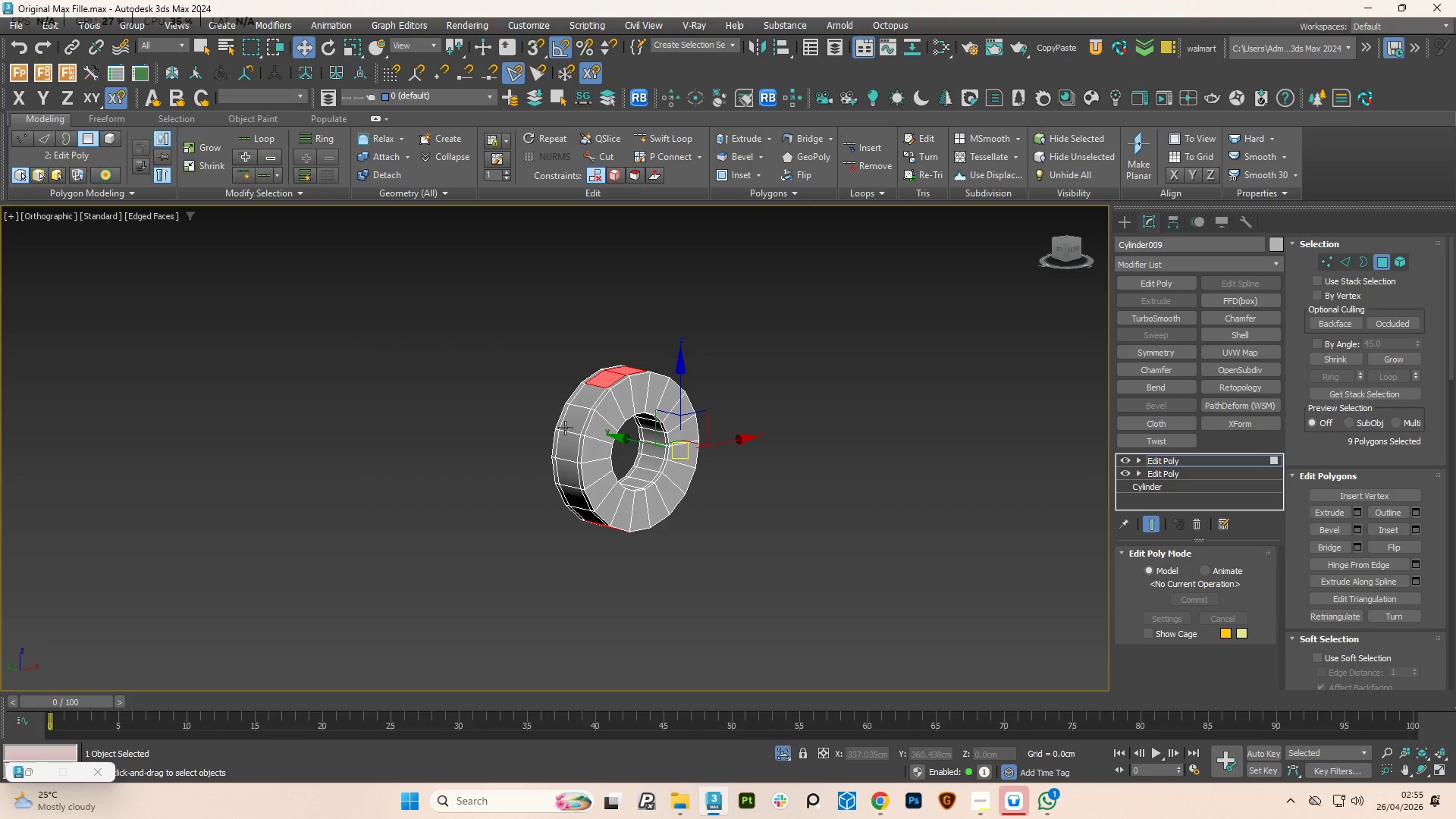 
scroll: coordinate [610, 471], scroll_direction: down, amount: 3.0
 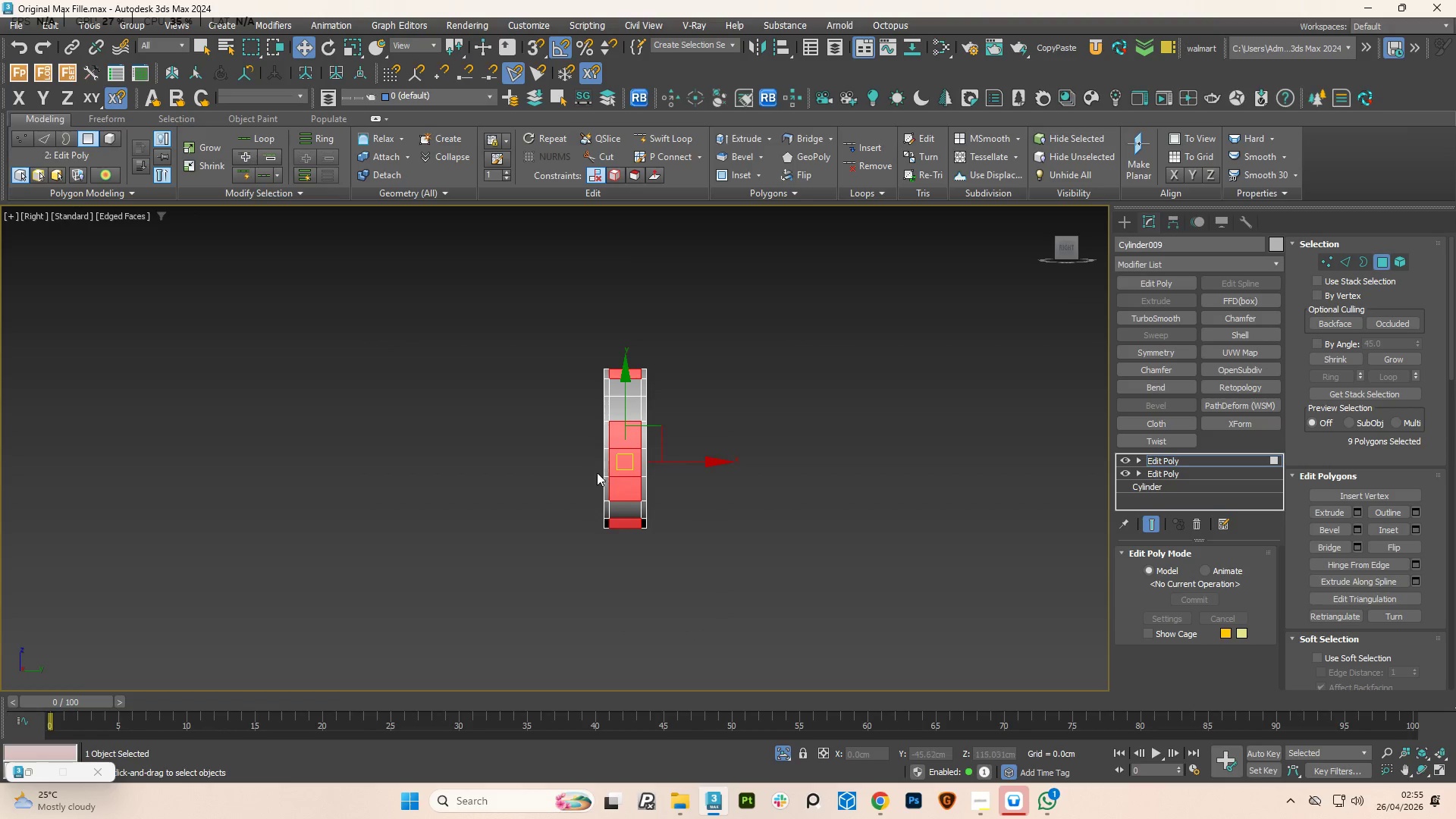 
hold_key(key=ControlLeft, duration=1.64)
left_click([565, 428])
 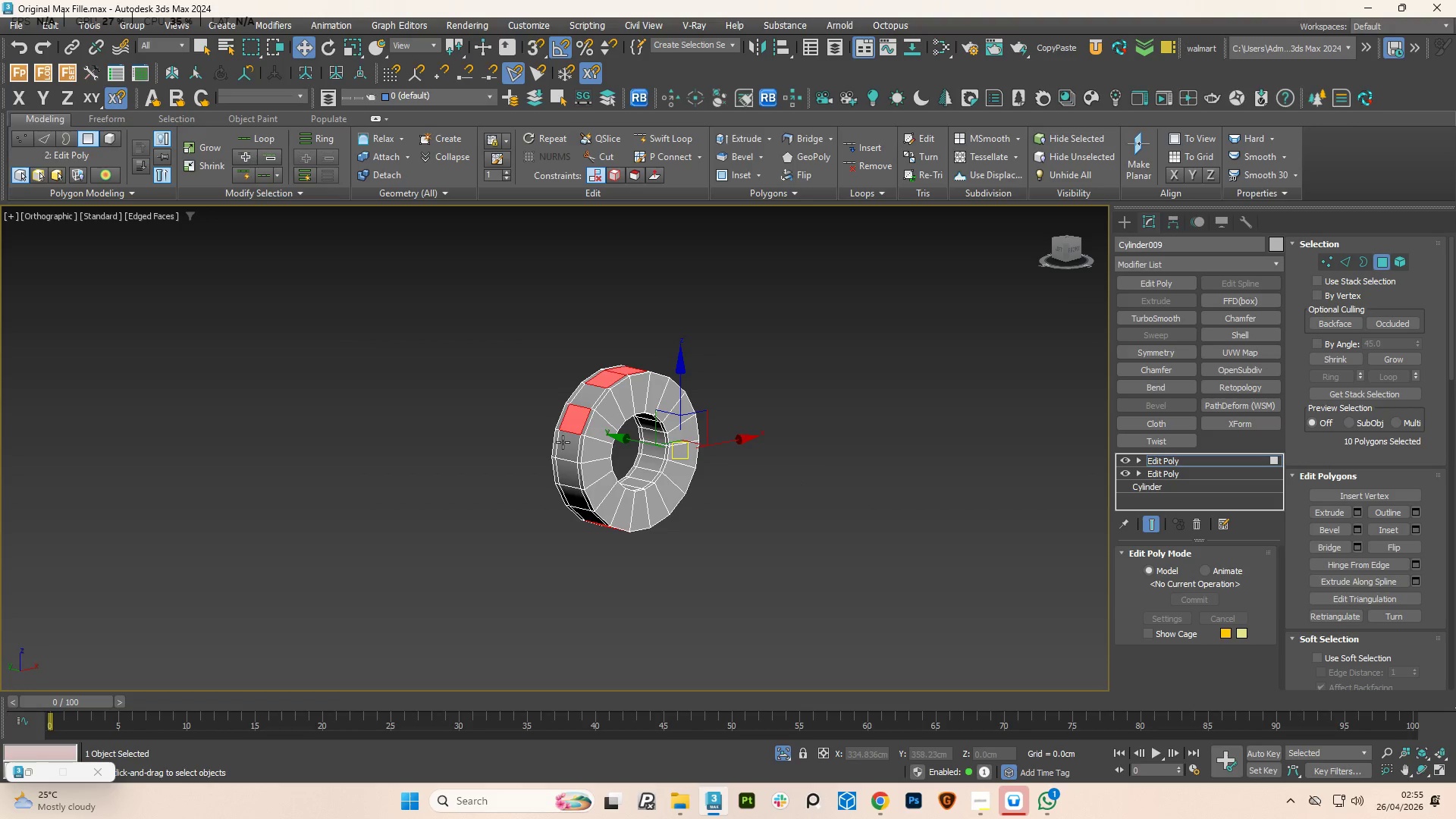 
left_click([563, 442])
 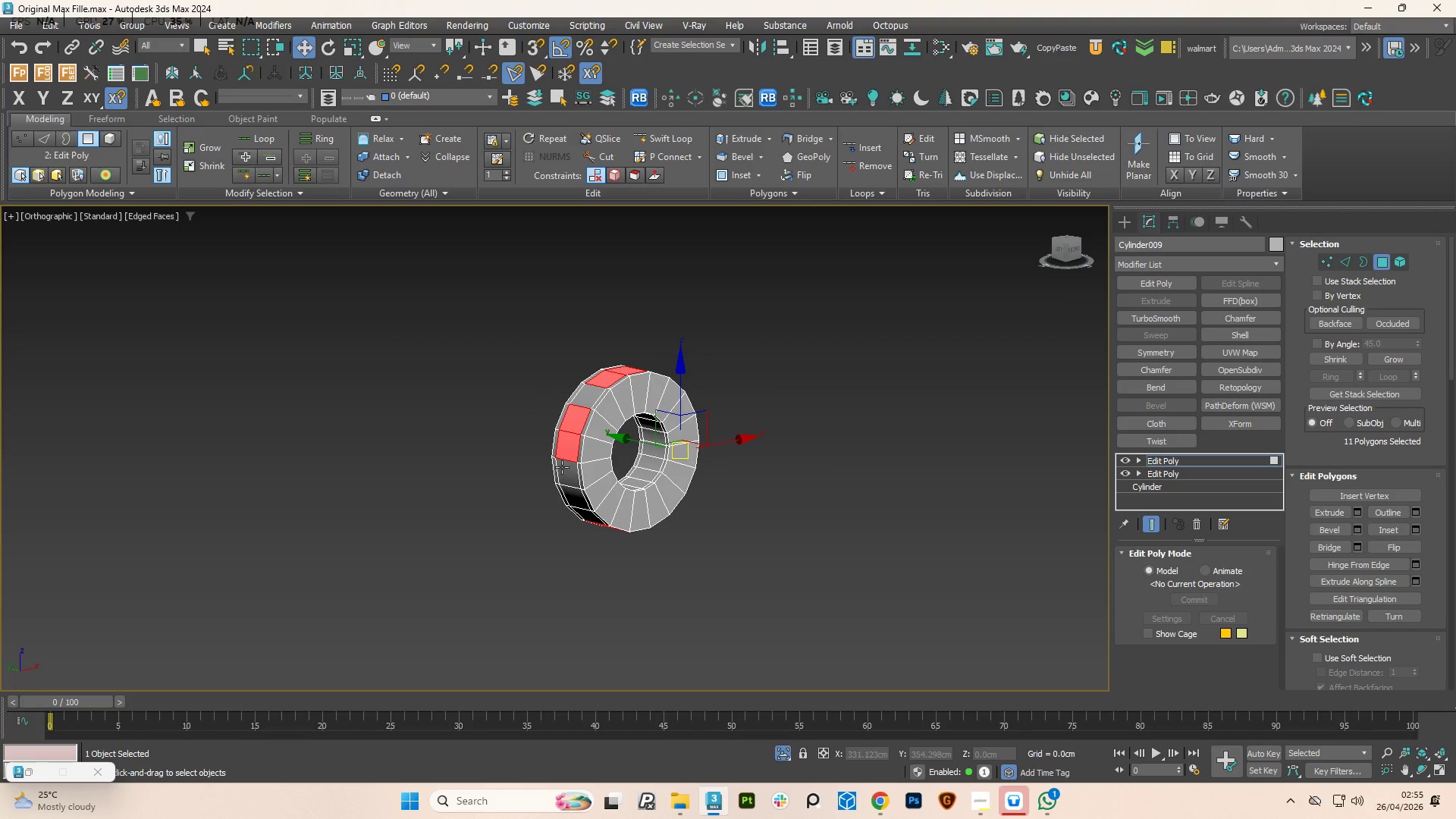 
left_click([562, 467])
 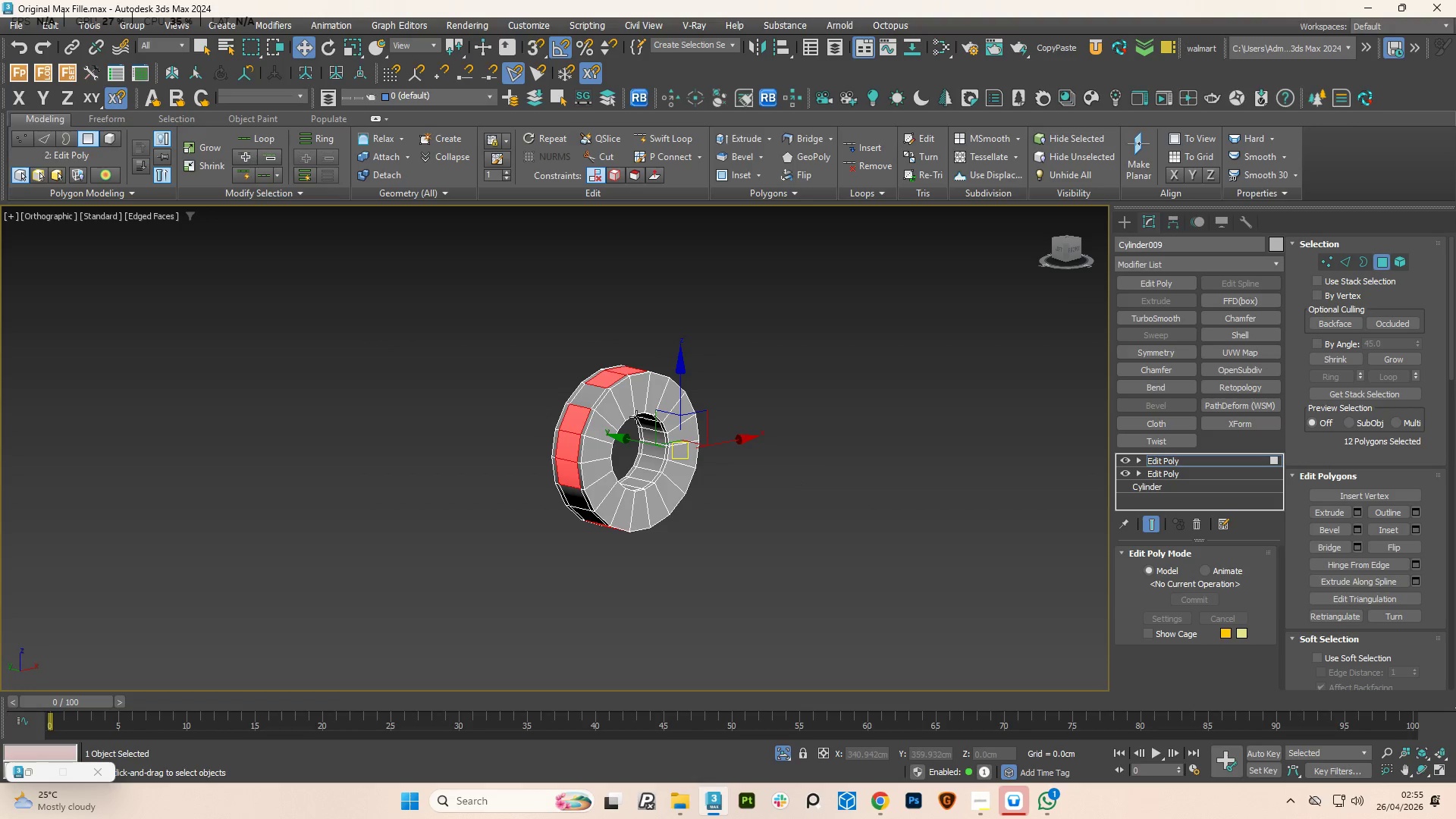 
hold_key(key=AltLeft, duration=6.89)
 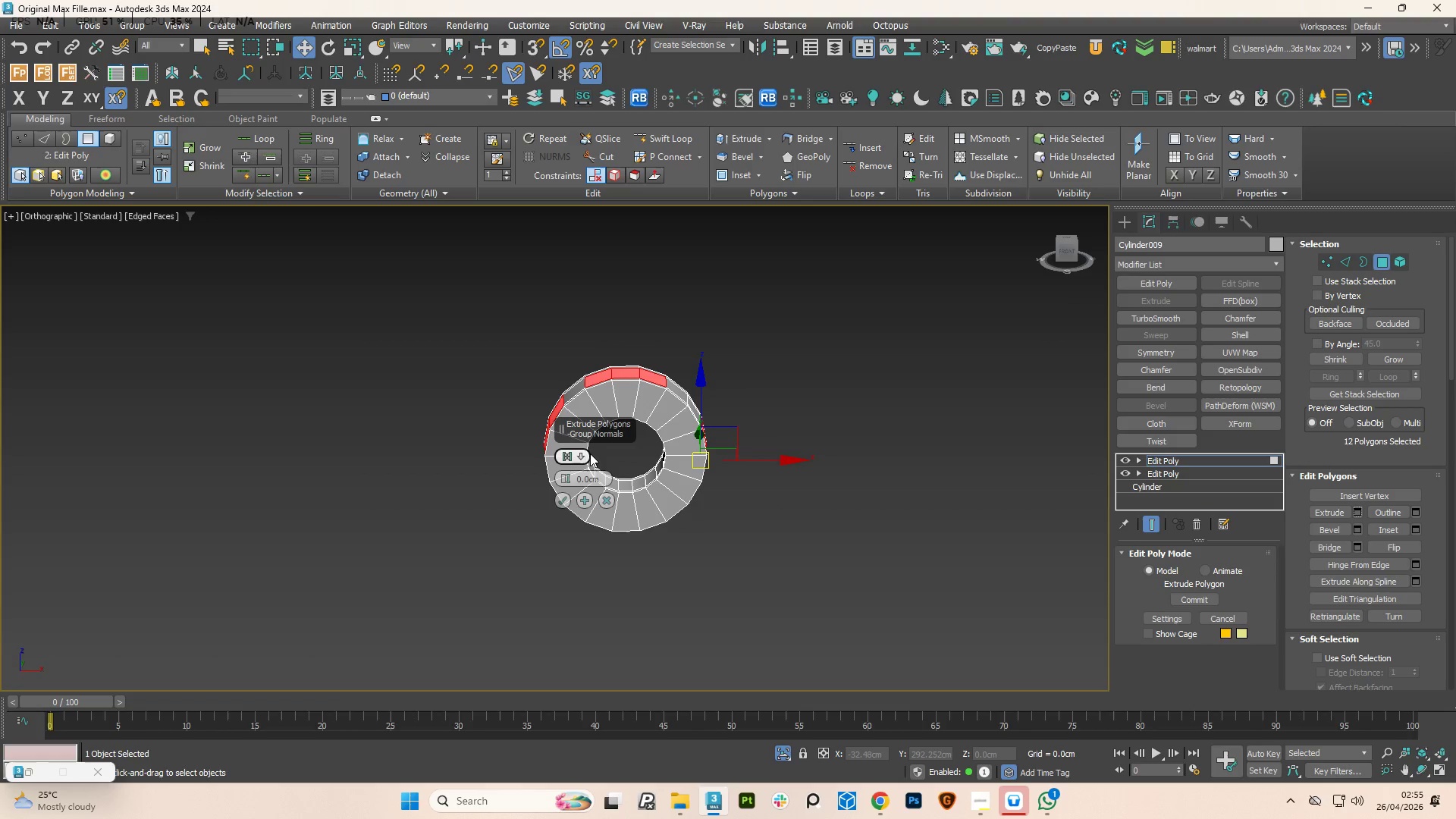 
left_click_drag(start_coordinate=[564, 472], to_coordinate=[560, 213])
 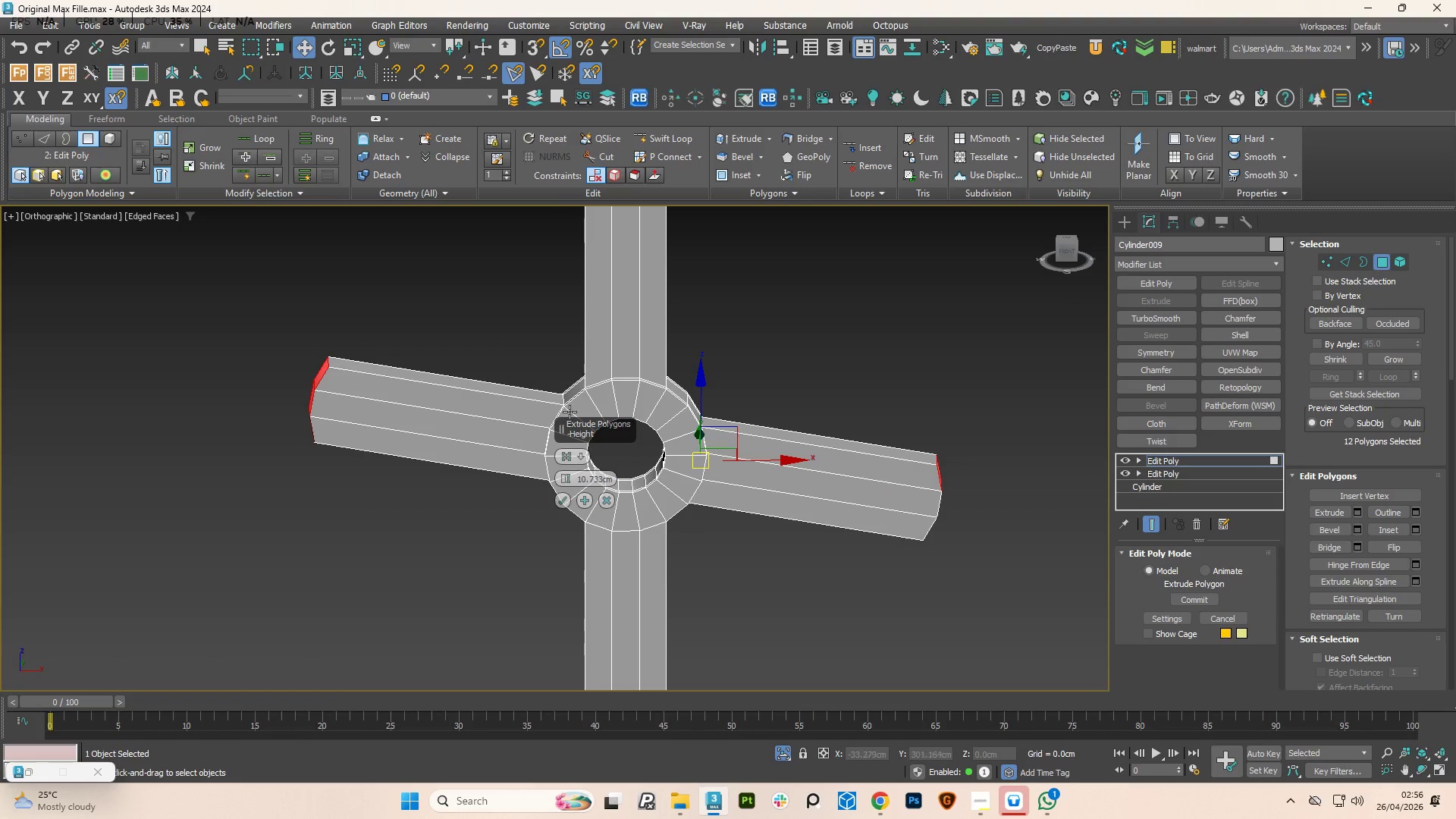 
hold_key(key=AltLeft, duration=1.06)
 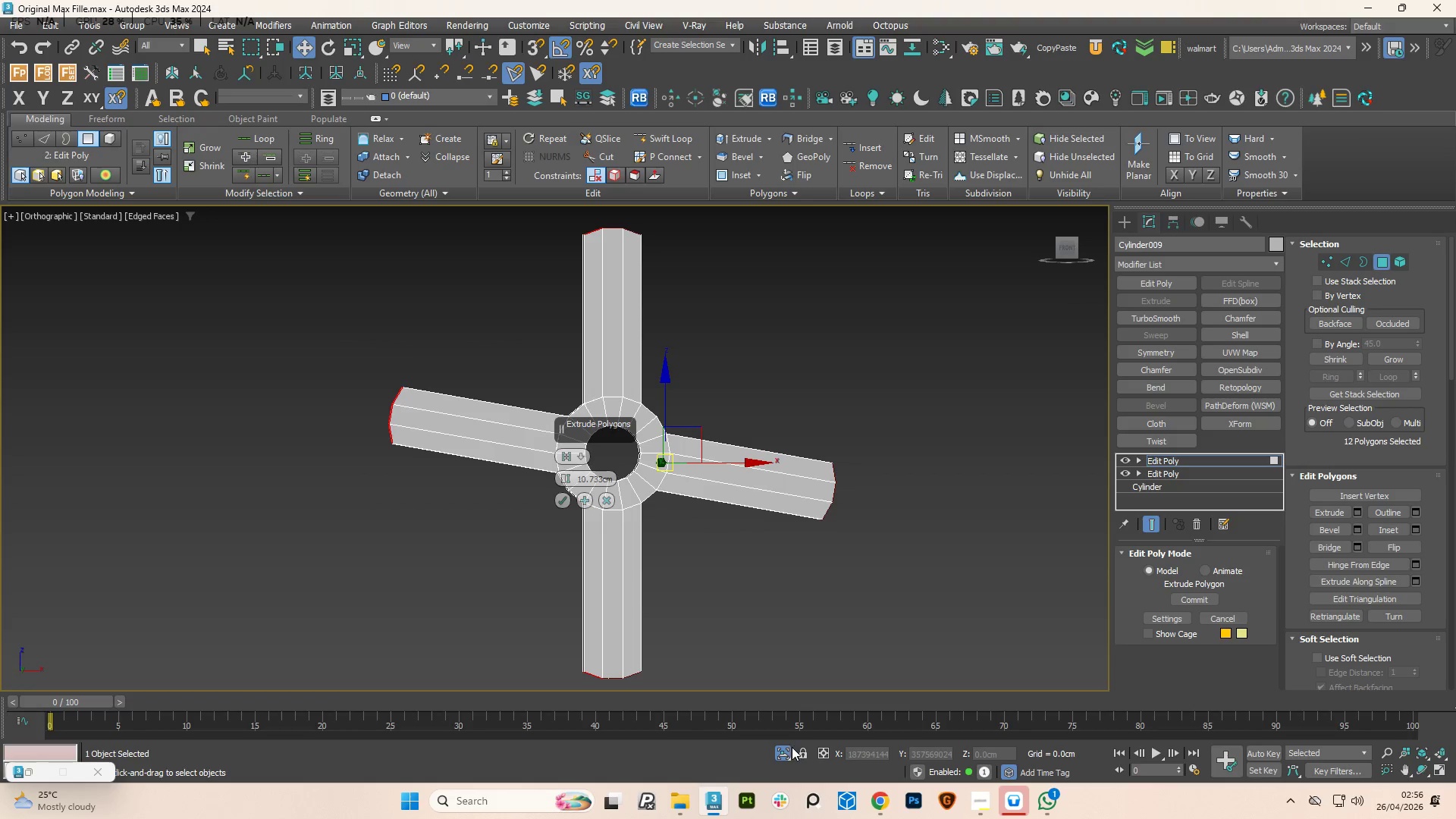 
scroll: coordinate [585, 482], scroll_direction: down, amount: 3.0
 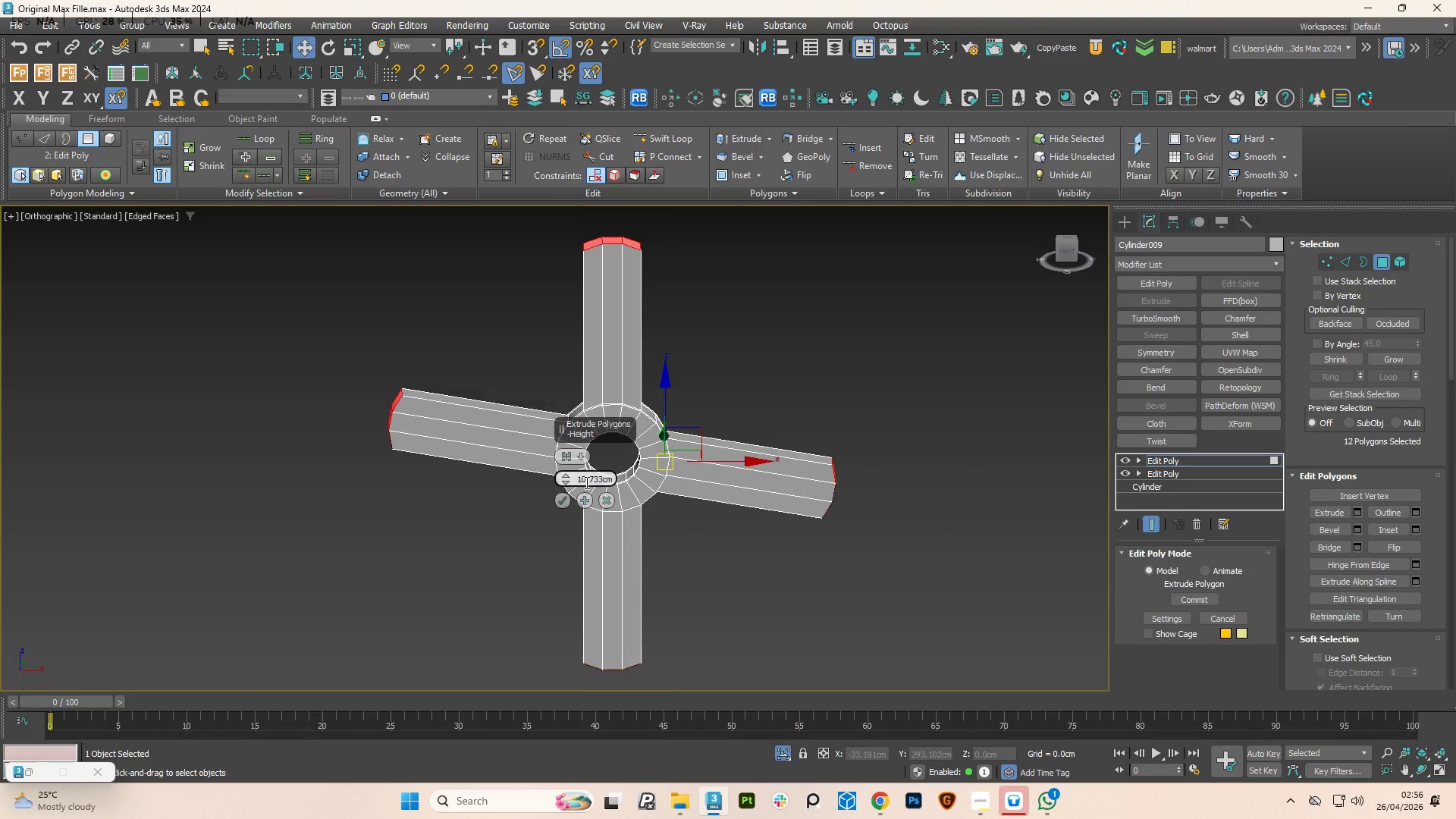 
left_click([787, 752])
 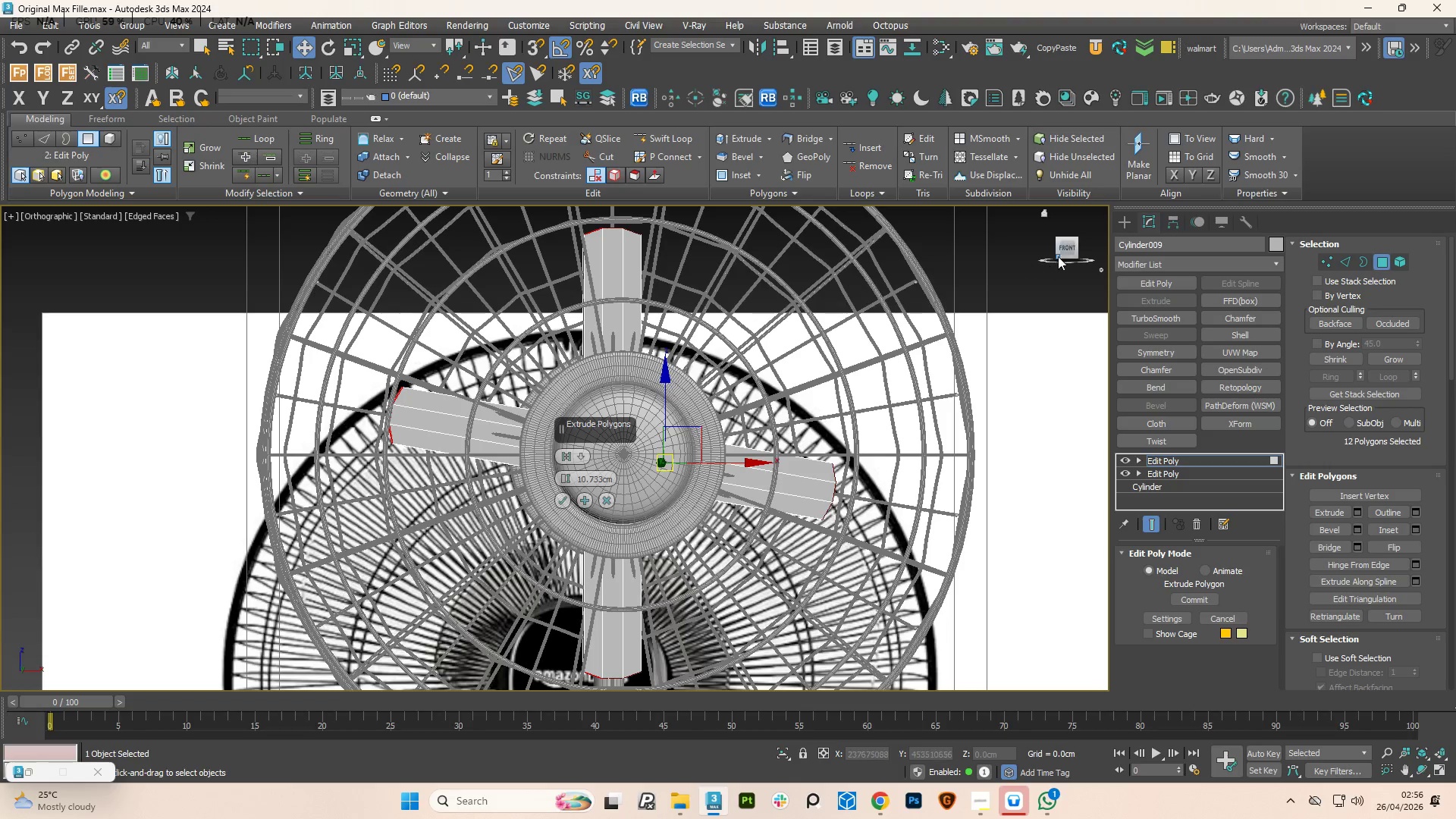 
left_click([1069, 247])
 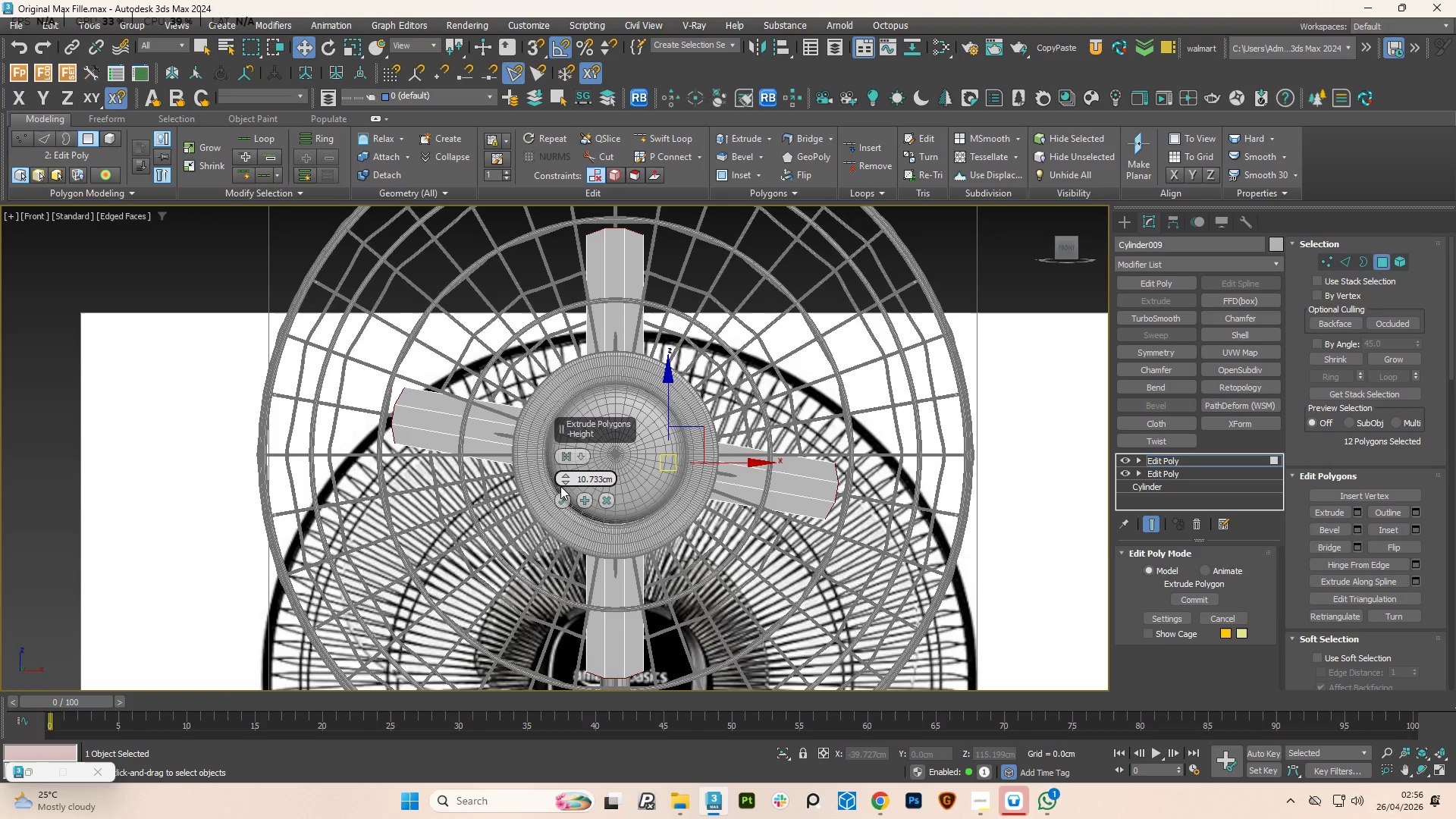 
left_click_drag(start_coordinate=[563, 476], to_coordinate=[573, 398])
 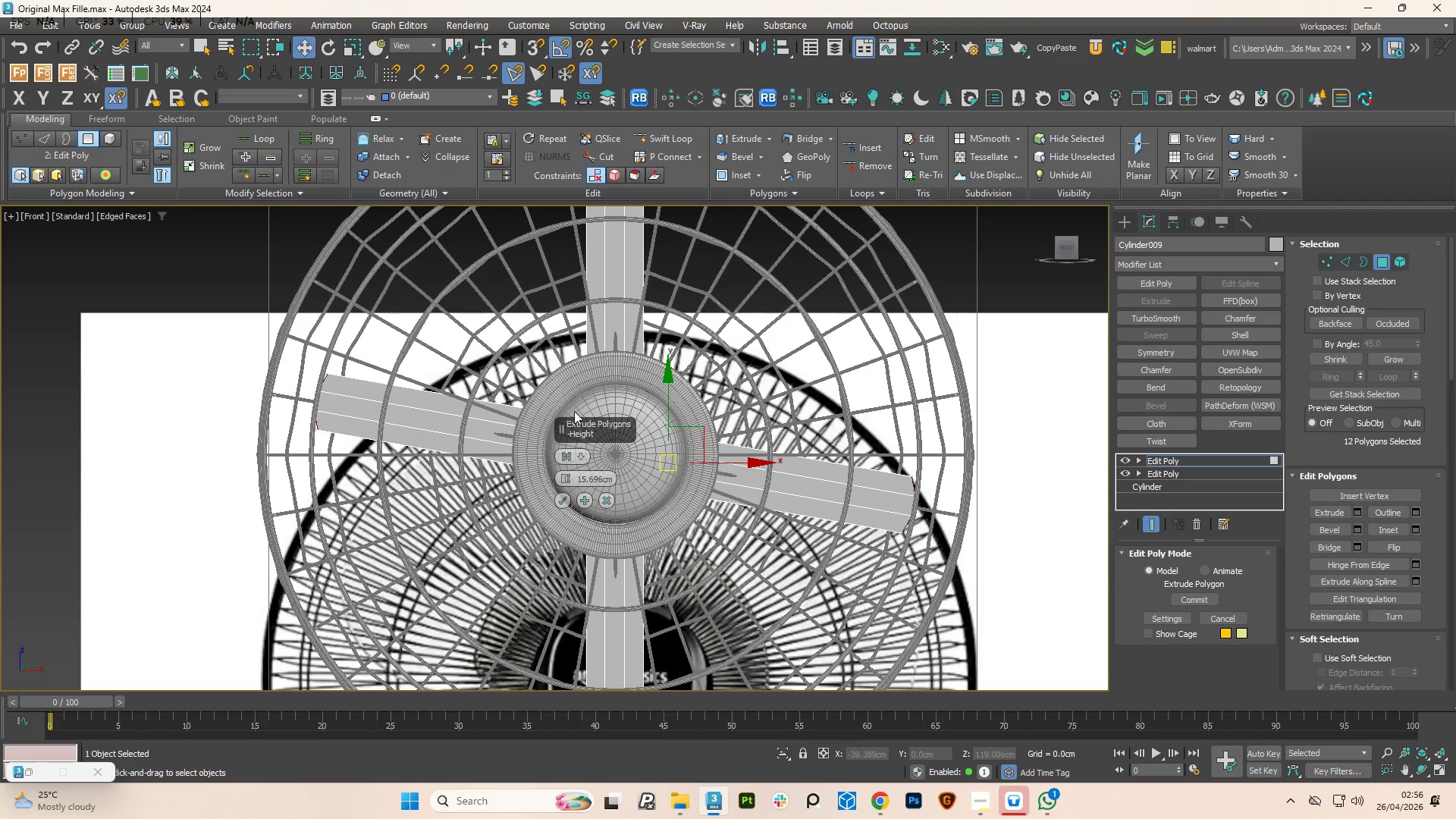 
scroll: coordinate [575, 445], scroll_direction: down, amount: 2.0
 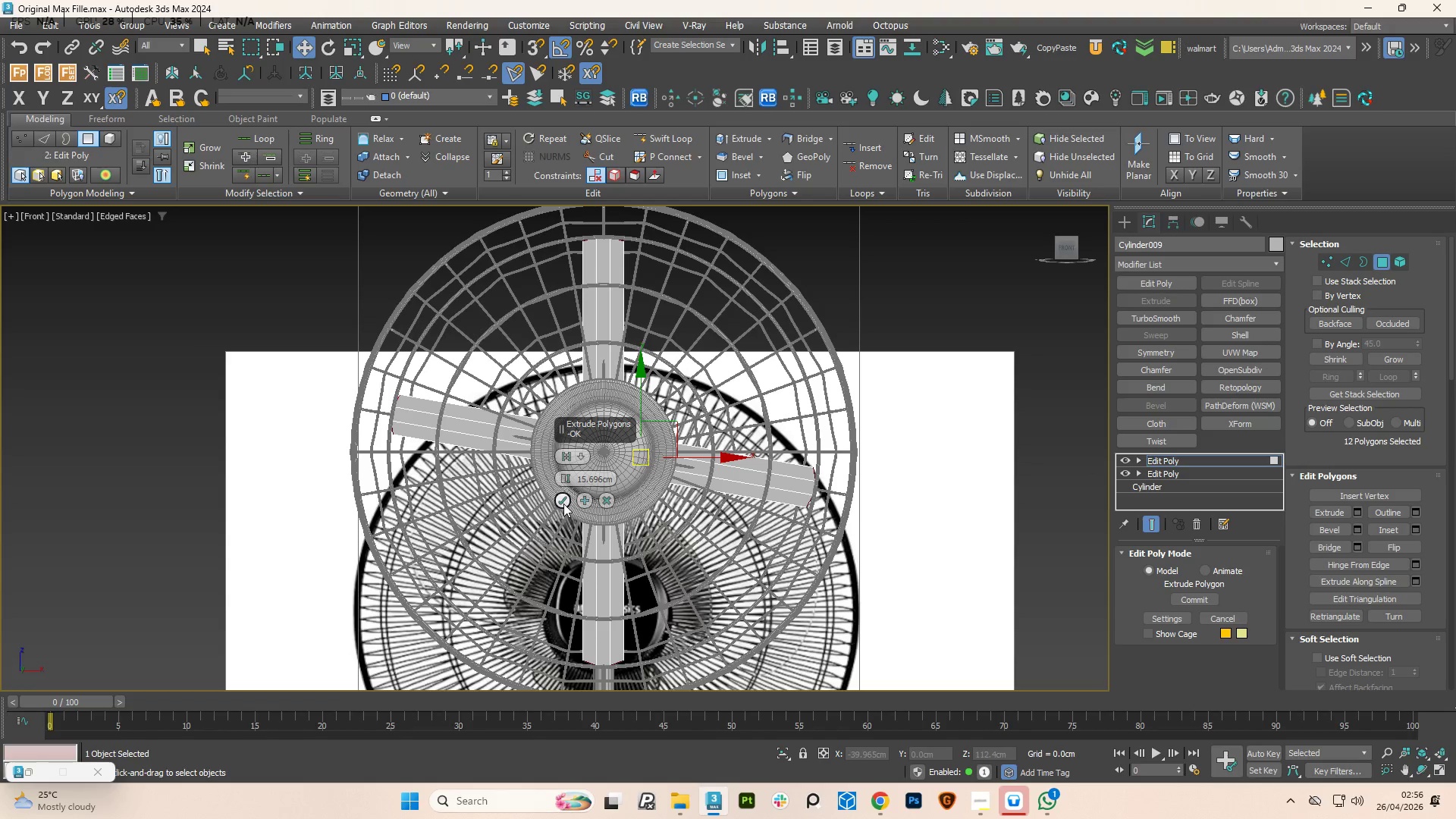 
left_click([563, 504])
 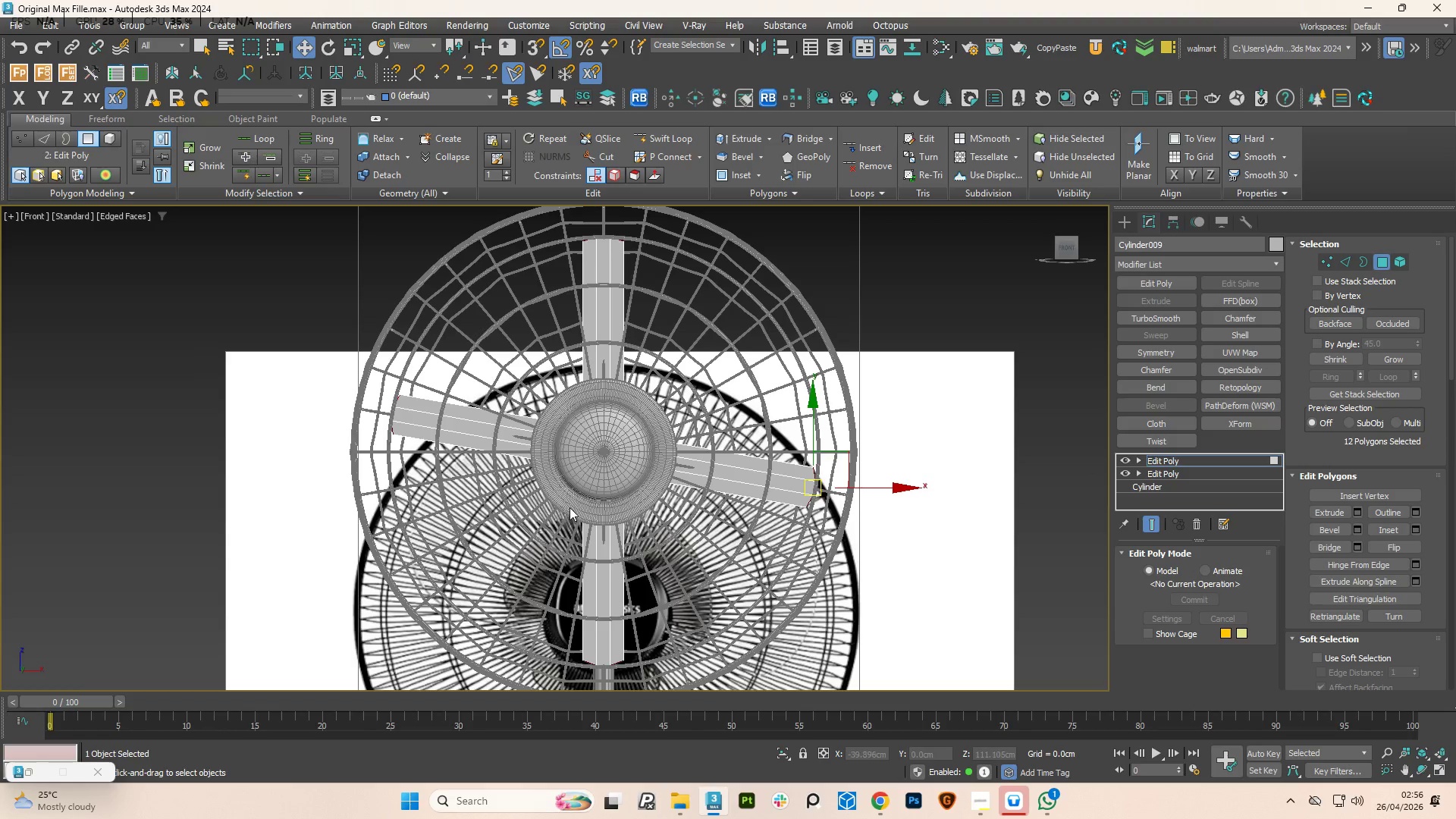 
hold_key(key=AltLeft, duration=1.8)
 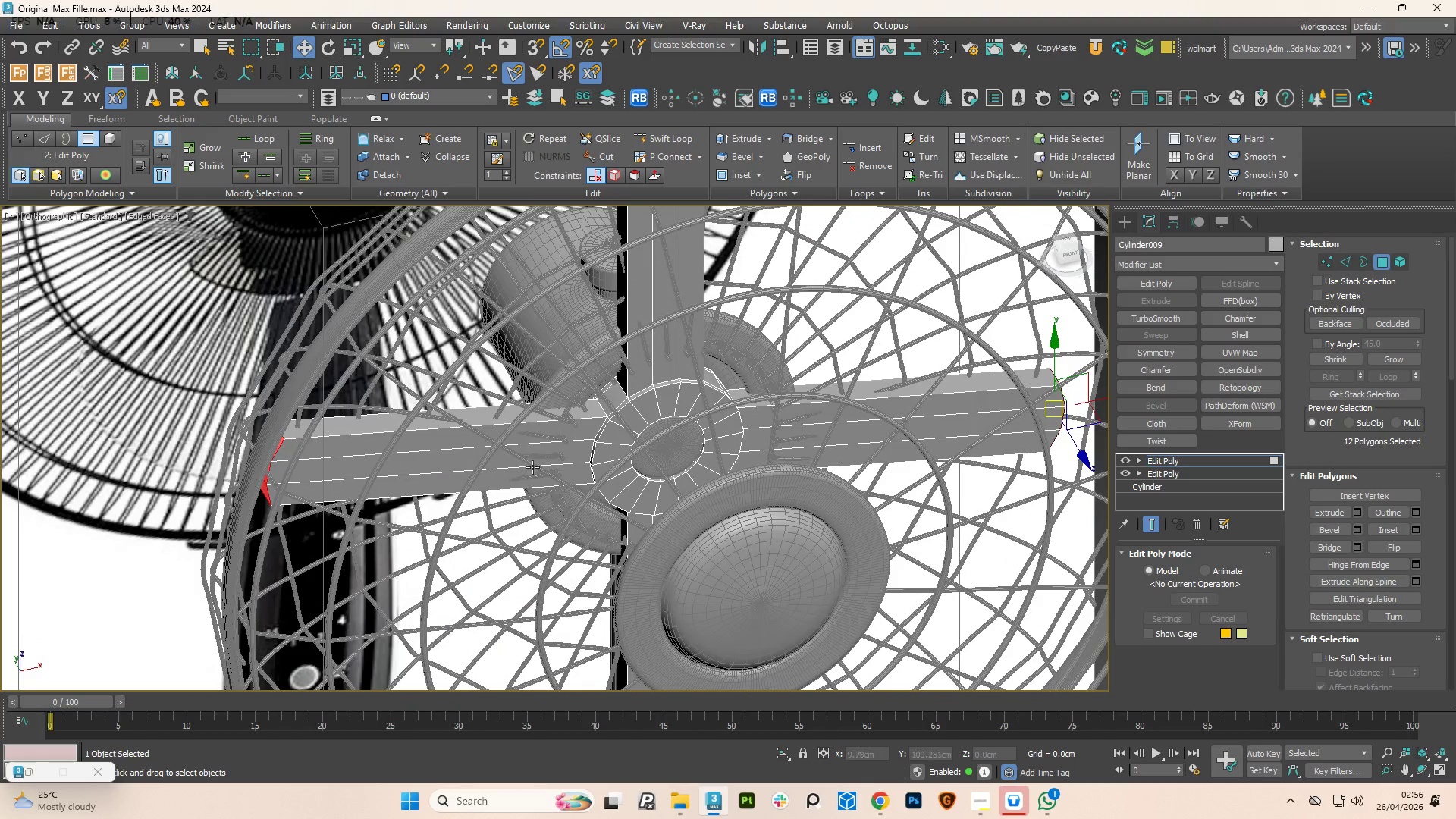 
scroll: coordinate [532, 470], scroll_direction: up, amount: 3.0
 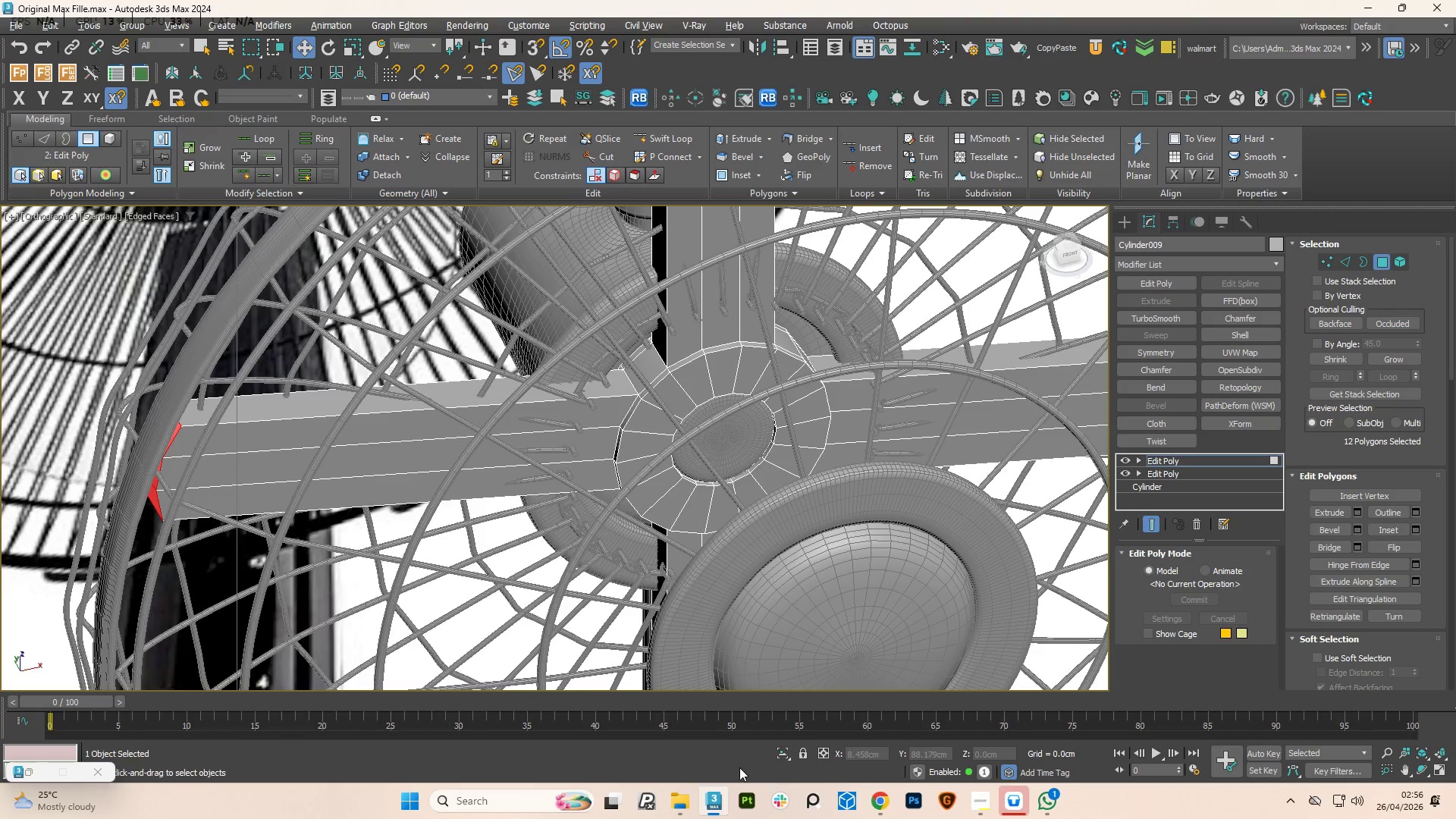 
left_click([781, 758])
 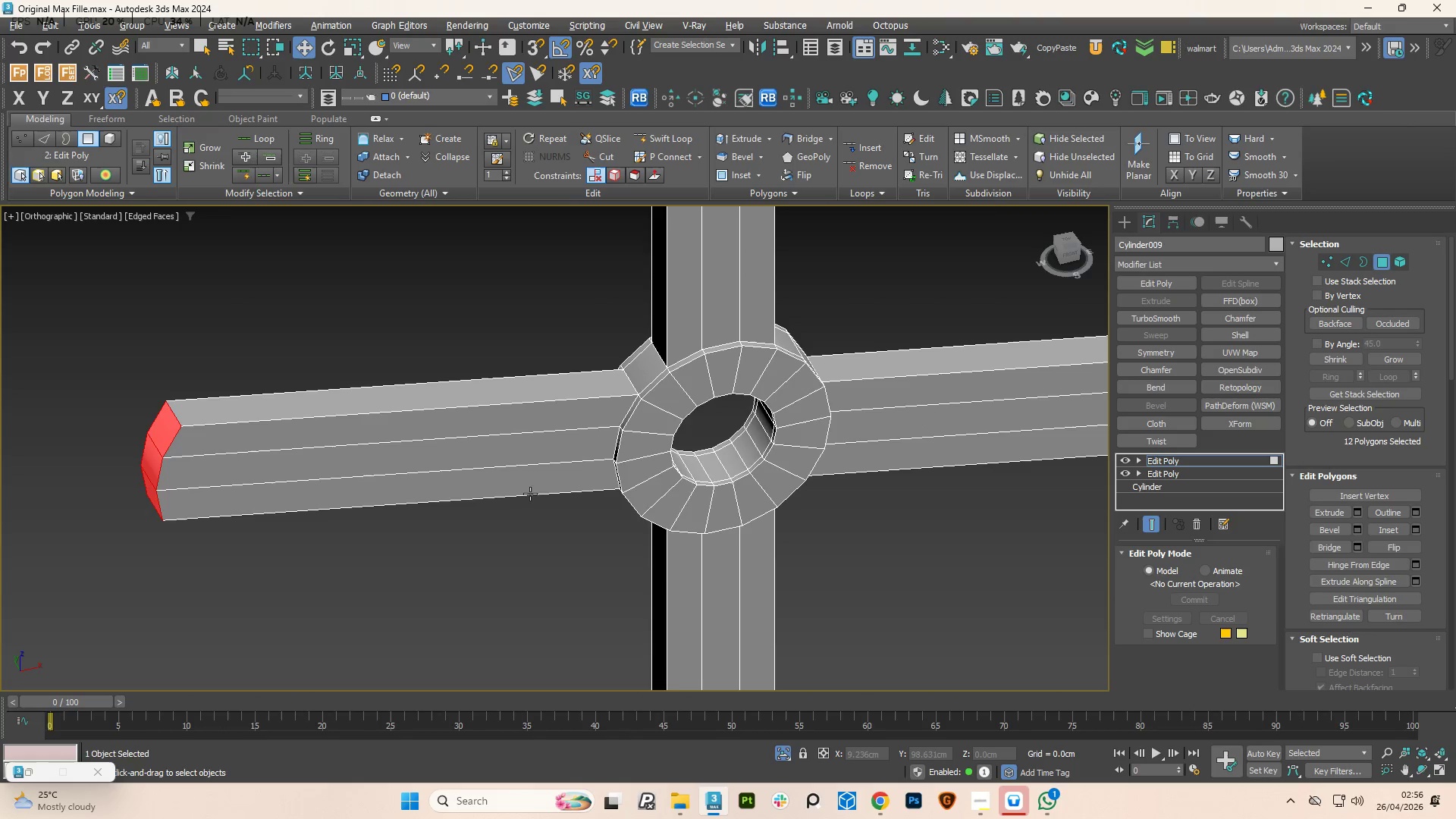 
hold_key(key=AltLeft, duration=1.26)
 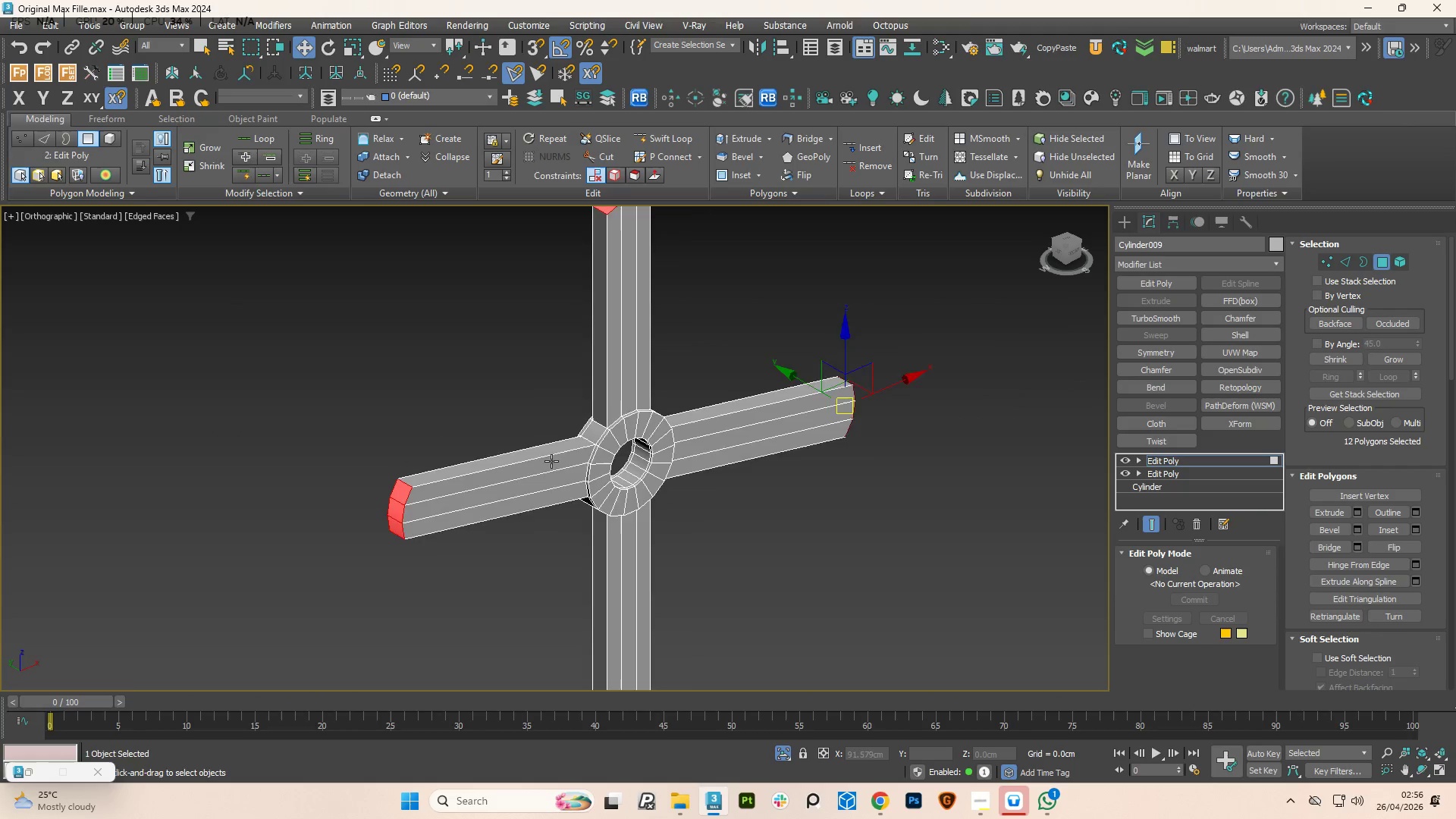 
scroll: coordinate [529, 493], scroll_direction: down, amount: 2.0
 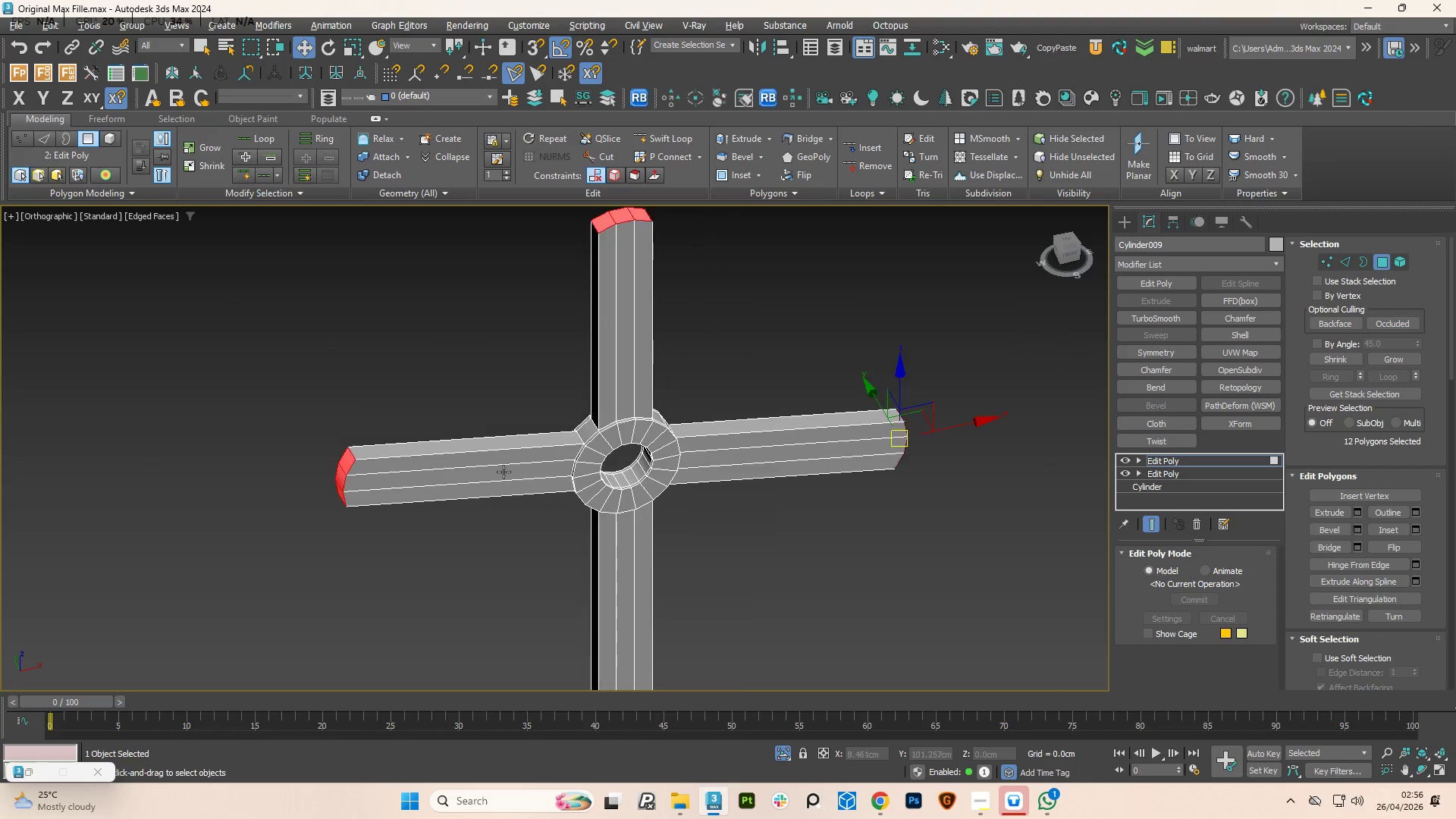 
scroll: coordinate [569, 468], scroll_direction: up, amount: 4.0
 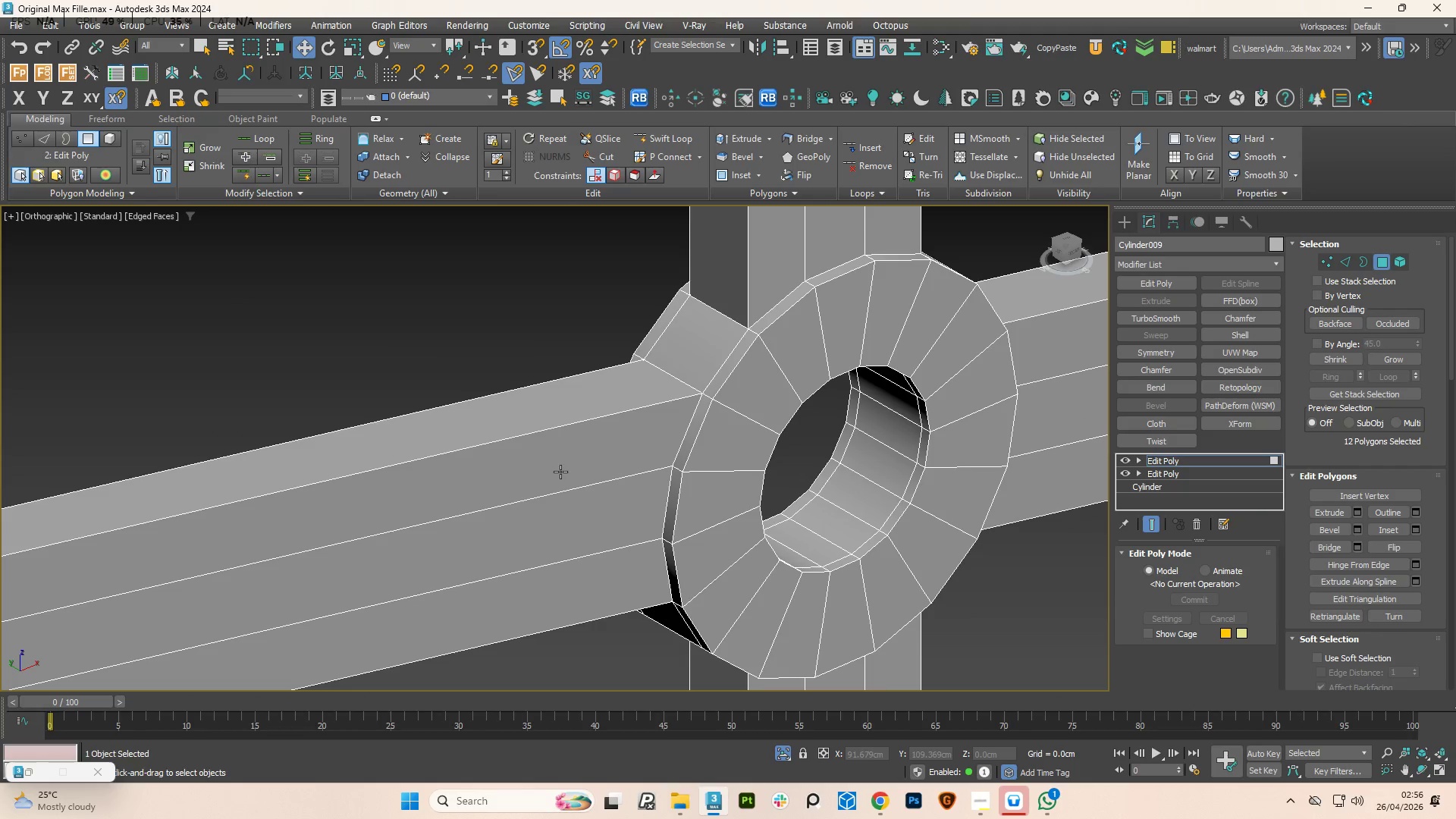 
key(Alt+1)
 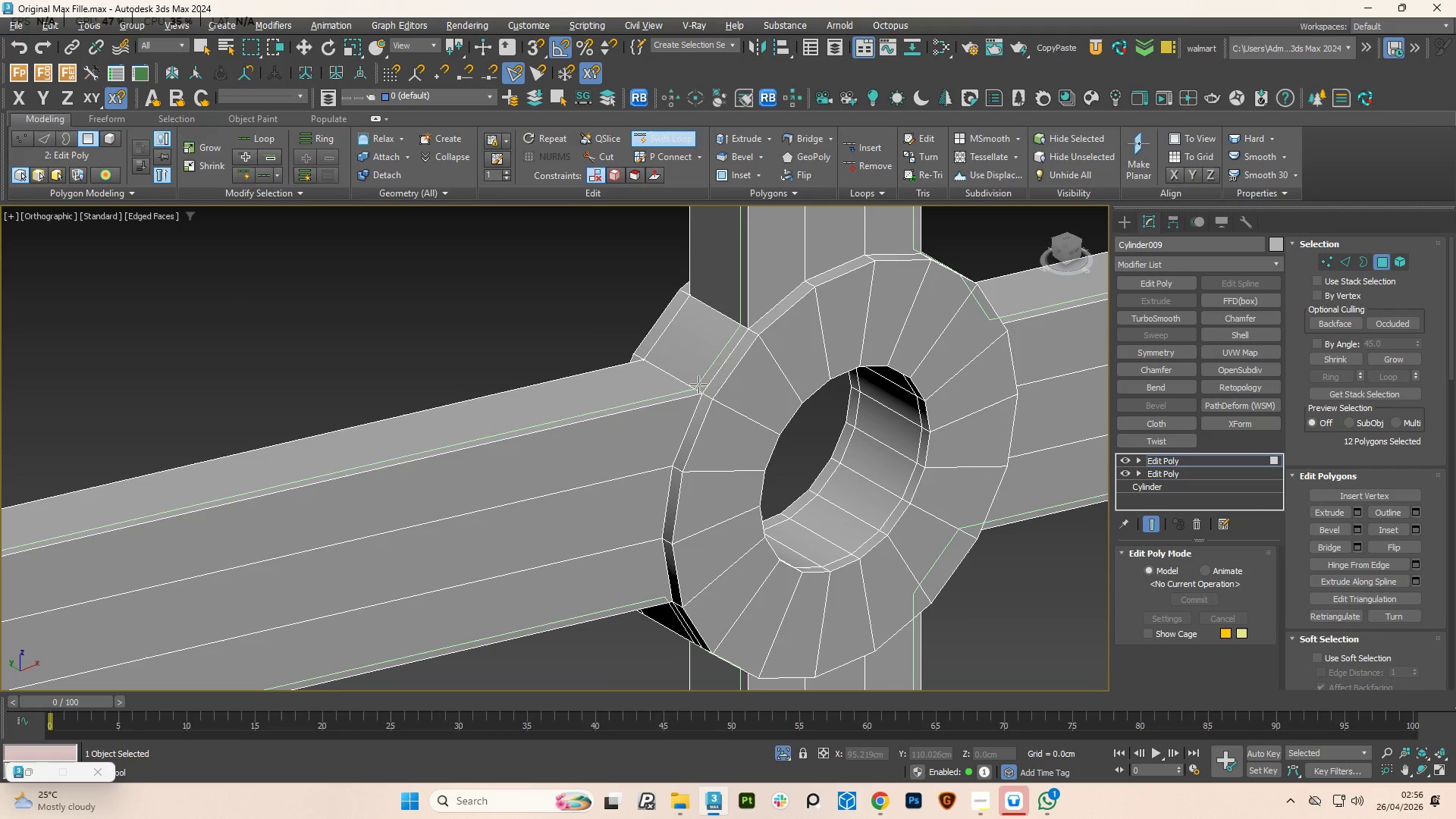 
left_click([698, 384])
 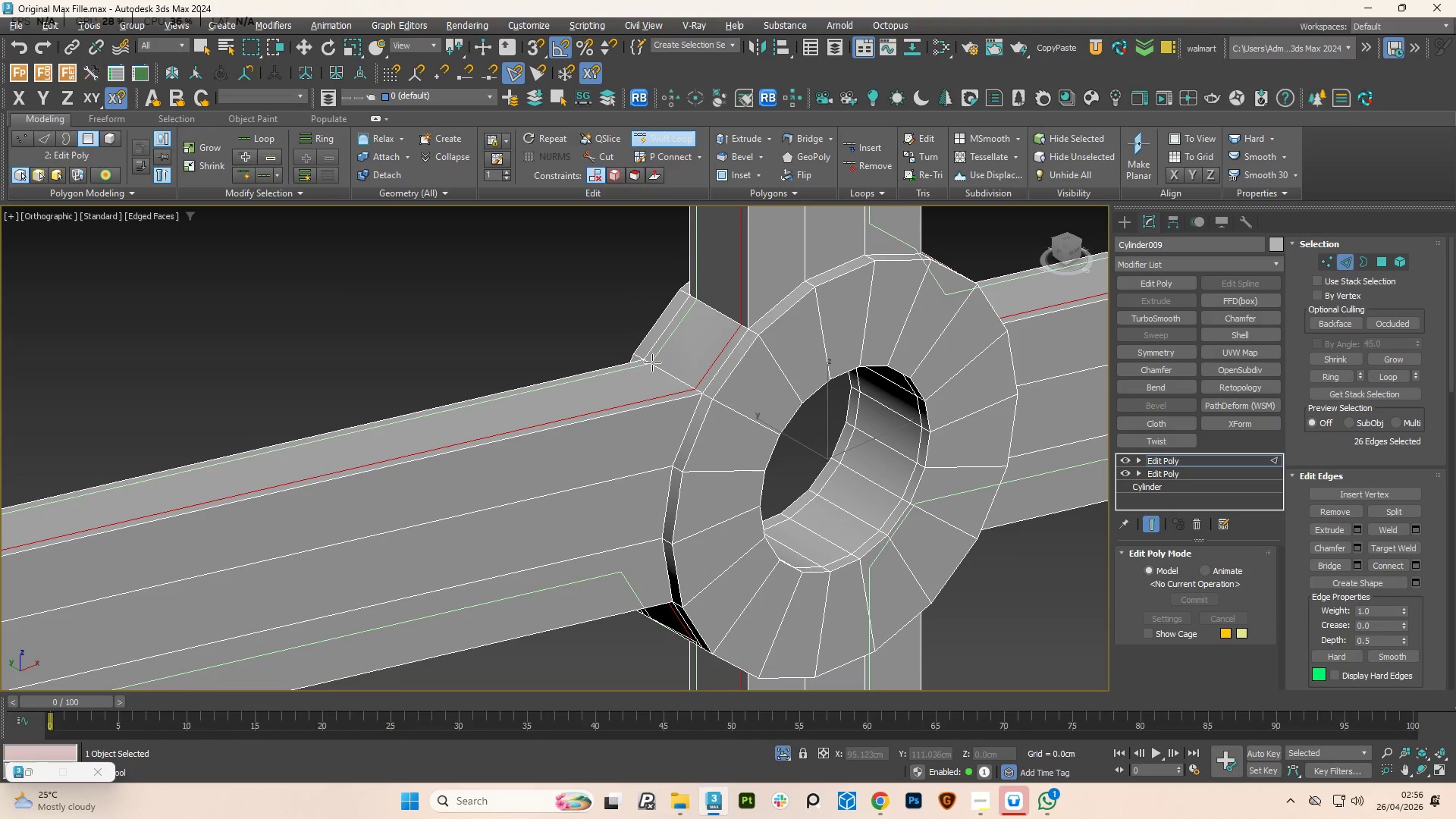 
left_click([652, 362])
 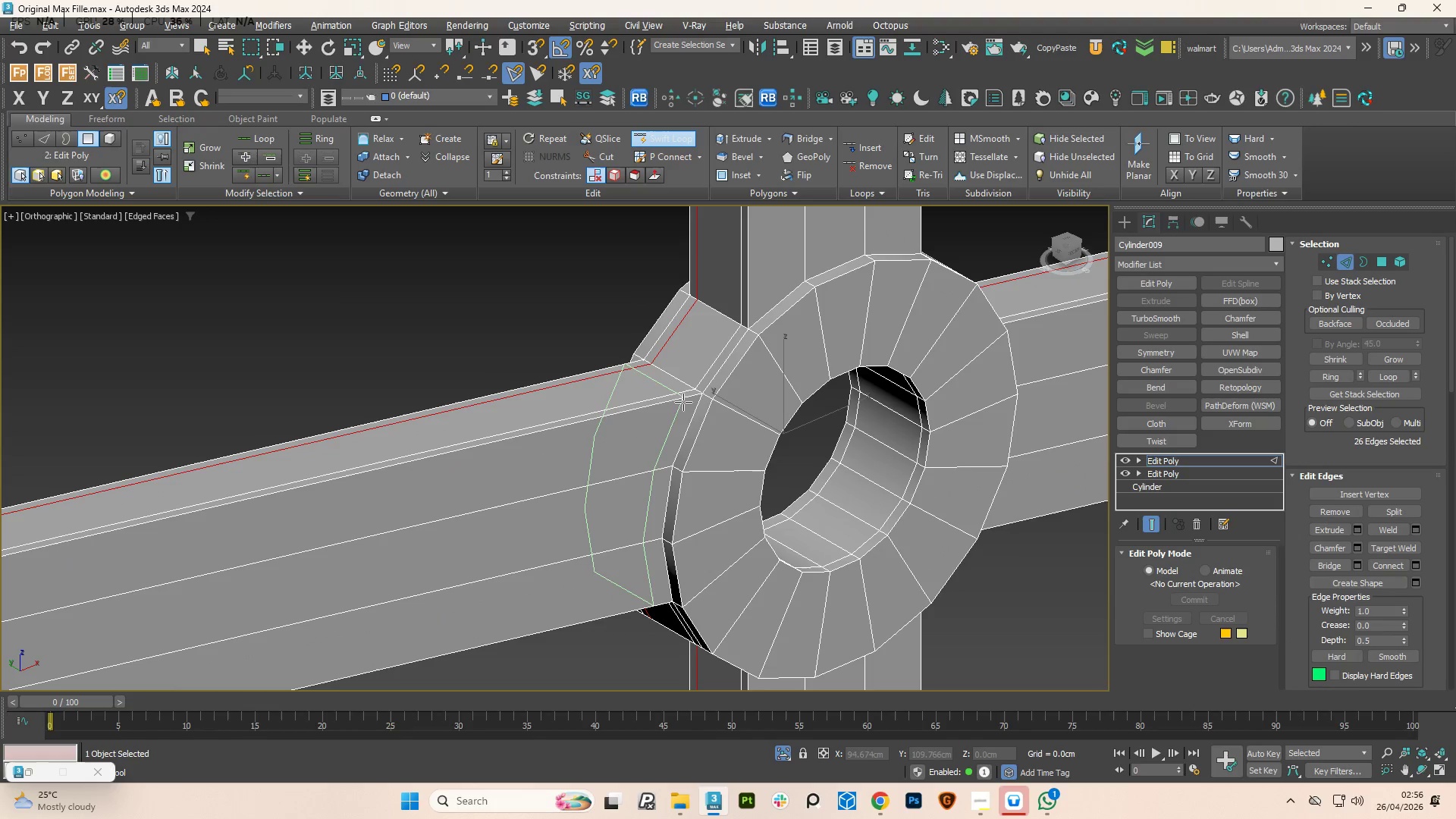 
left_click([694, 400])
 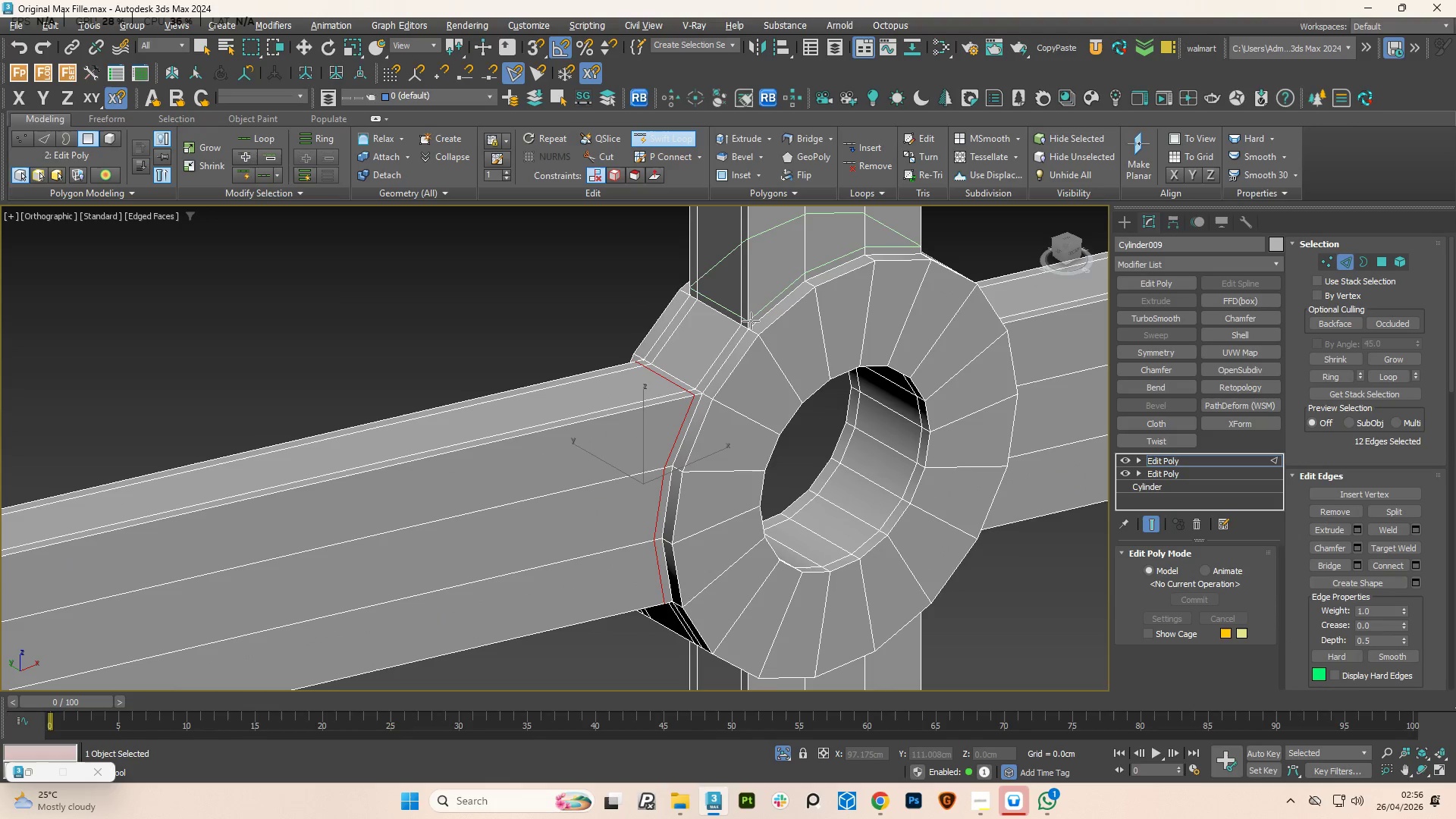 
left_click([751, 321])
 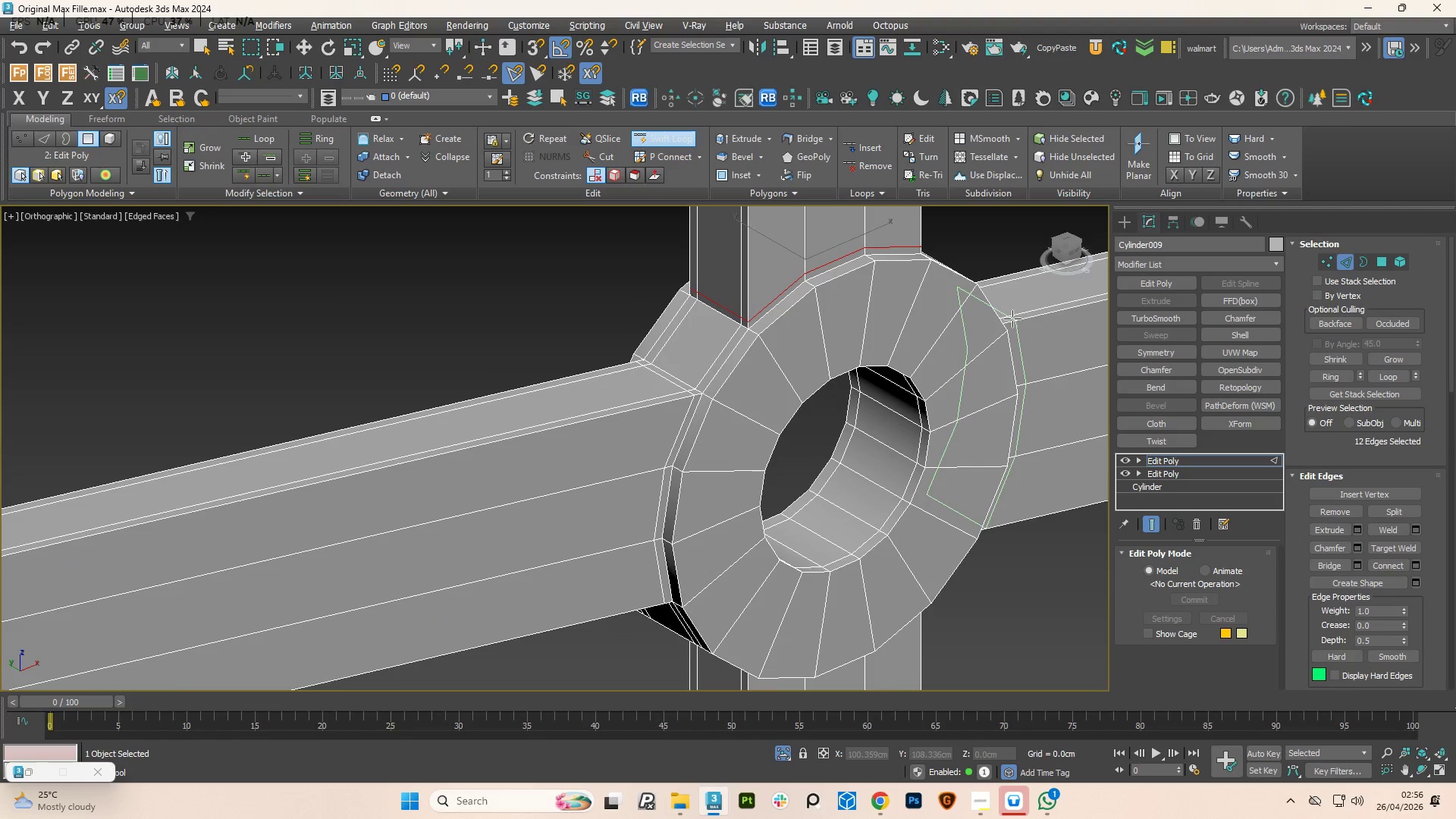 
left_click([1013, 325])
 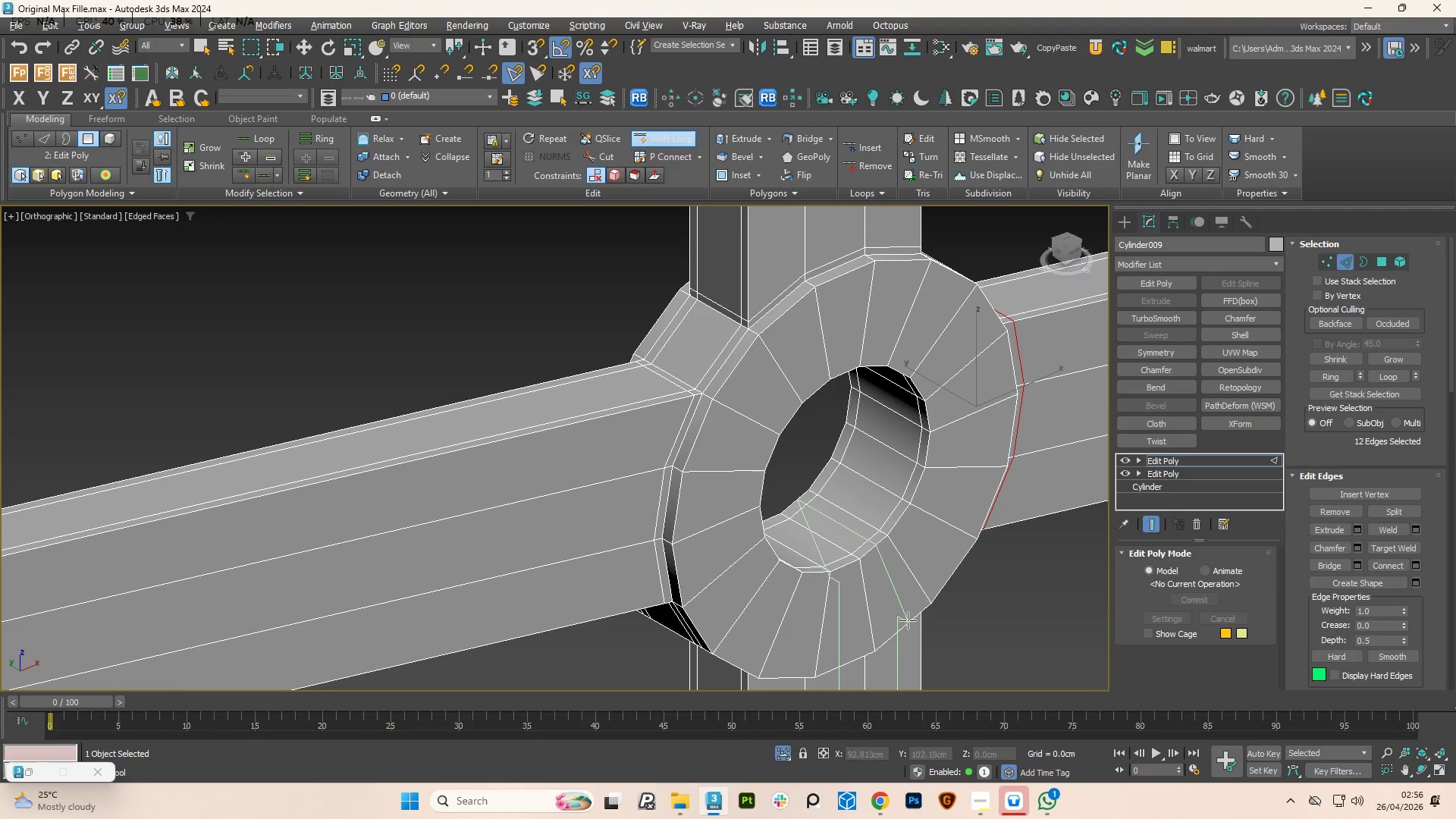 
hold_key(key=AltLeft, duration=1.06)
 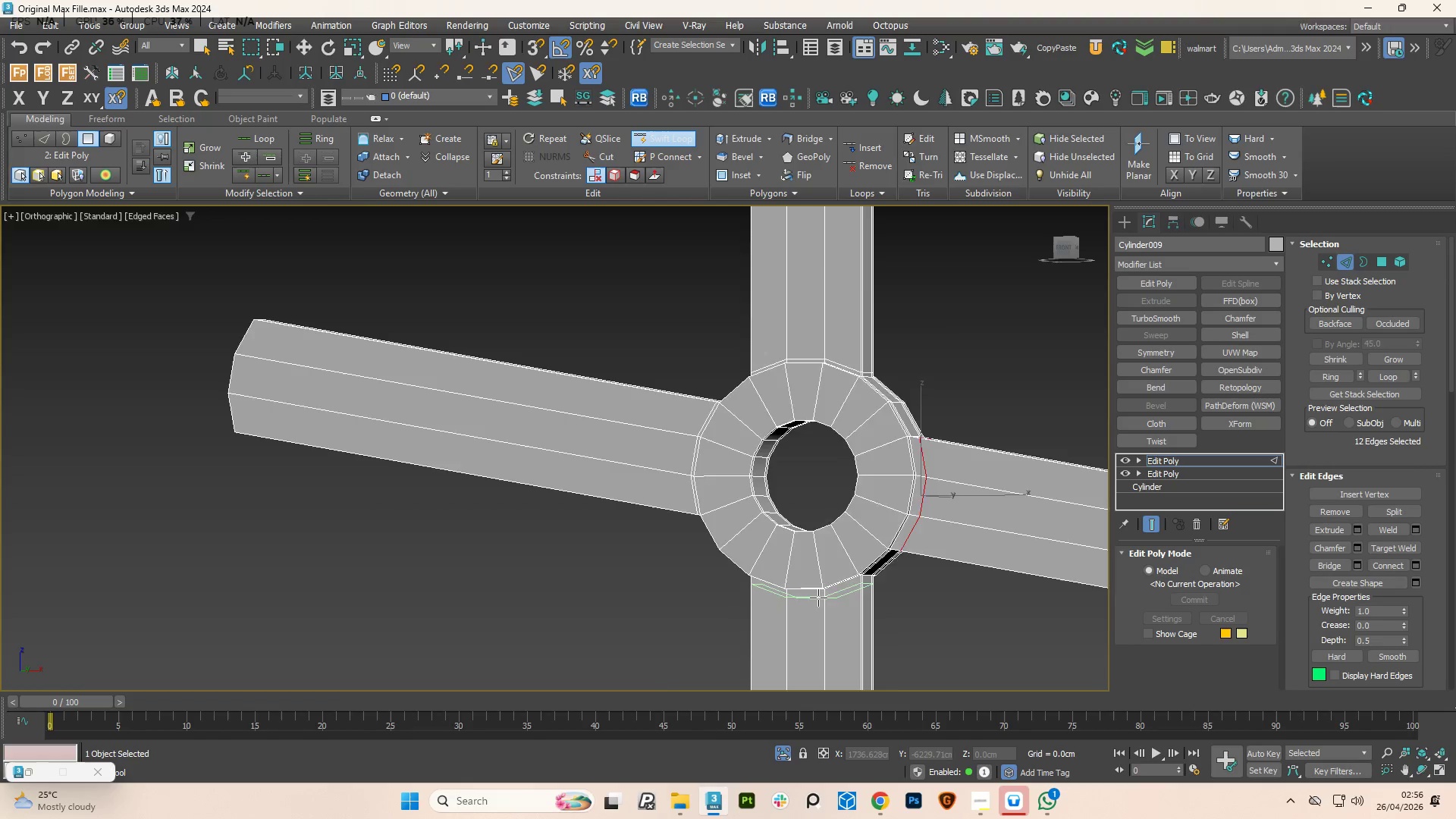 
scroll: coordinate [818, 506], scroll_direction: down, amount: 2.0
 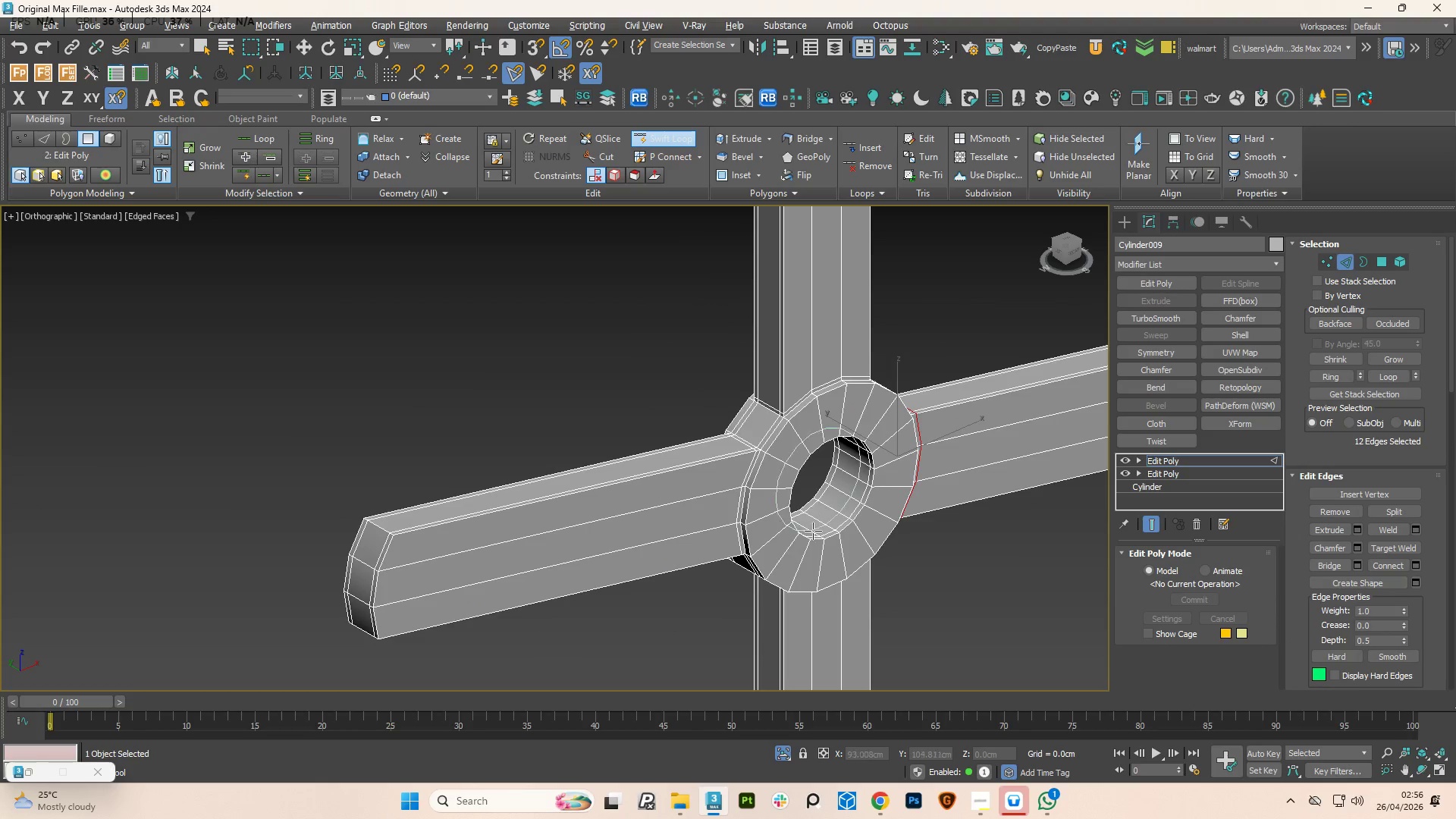 
scroll: coordinate [831, 590], scroll_direction: up, amount: 4.0
 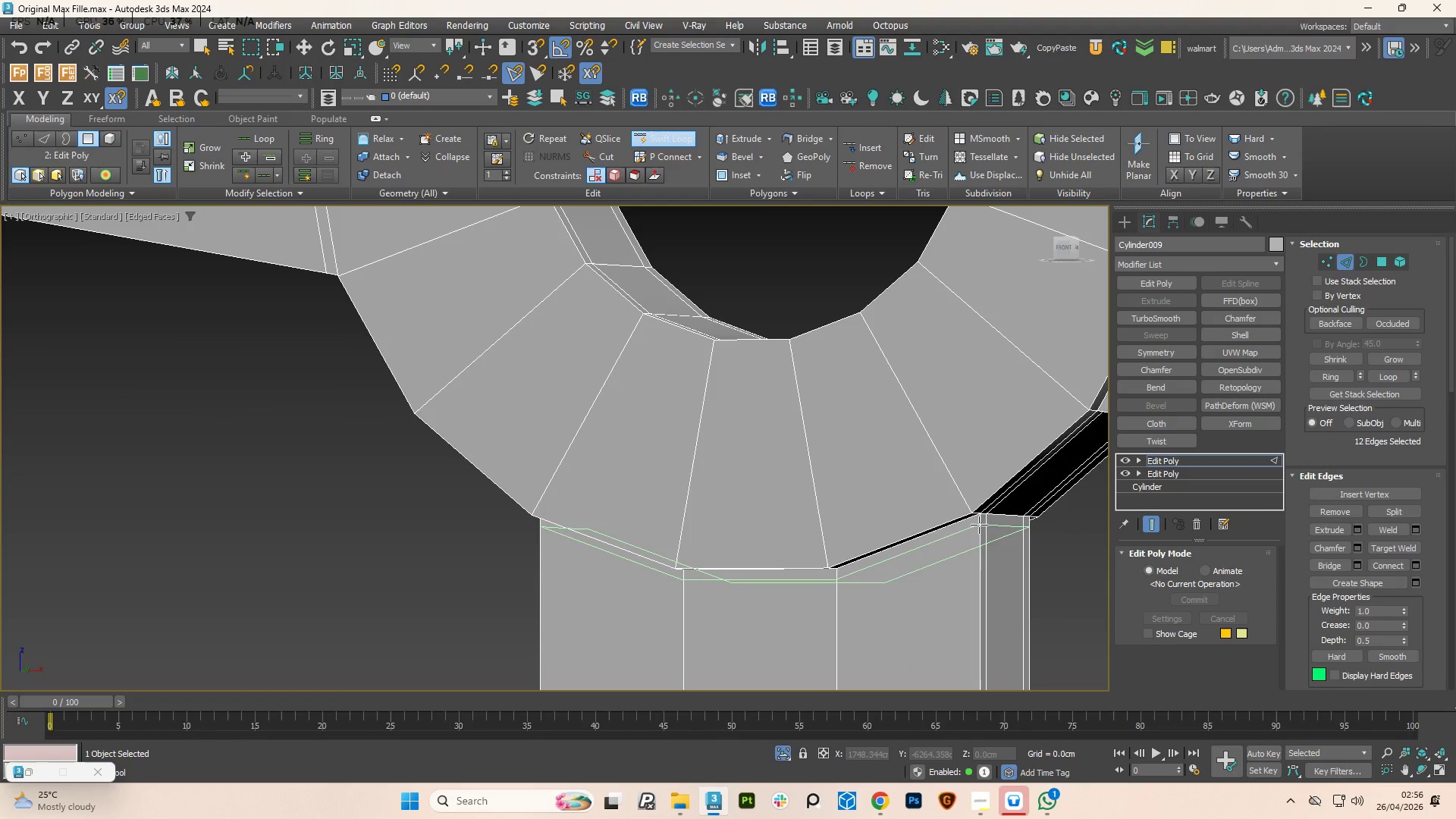 
left_click([979, 525])
 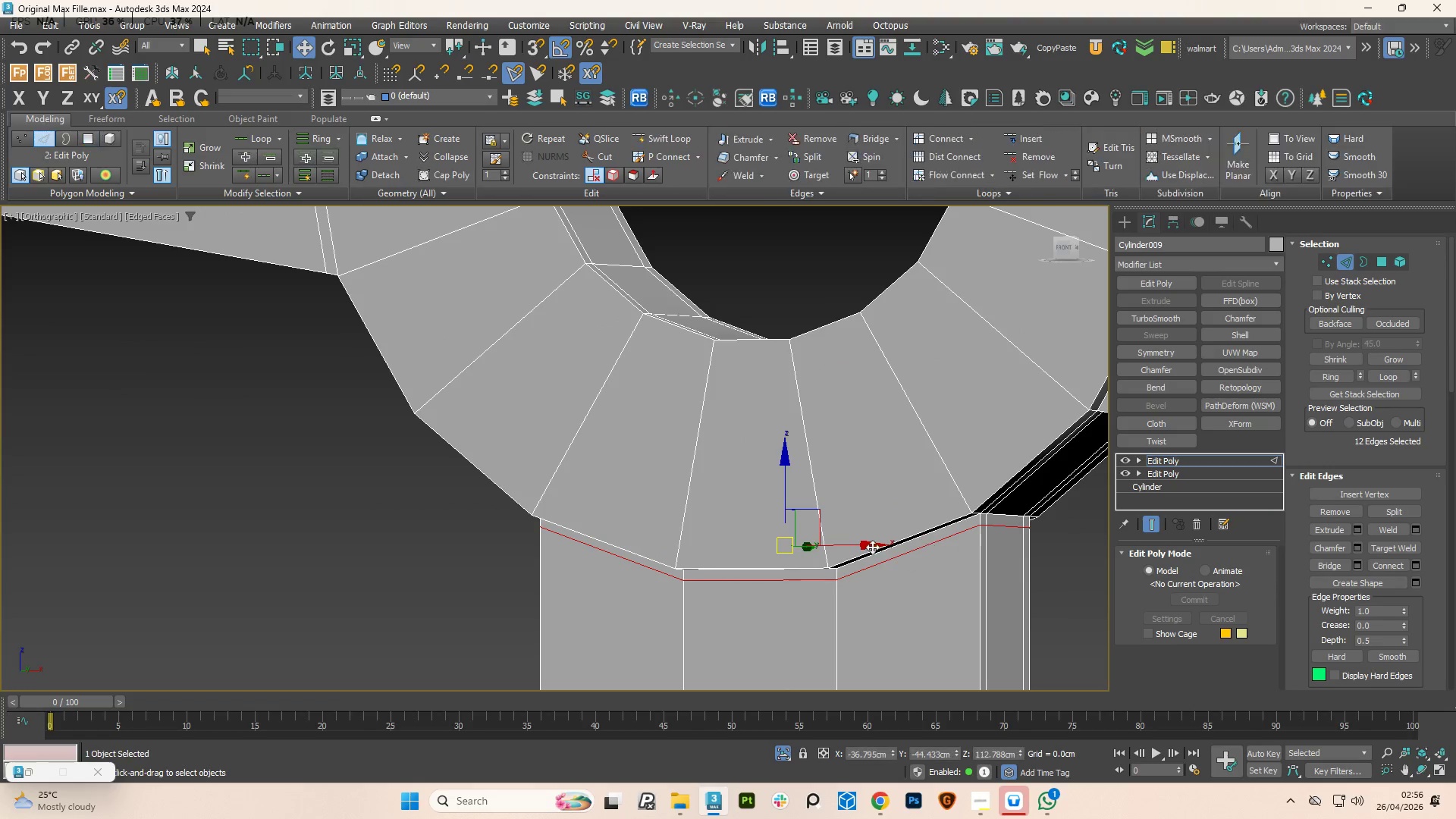 
hold_key(key=AltLeft, duration=0.66)
 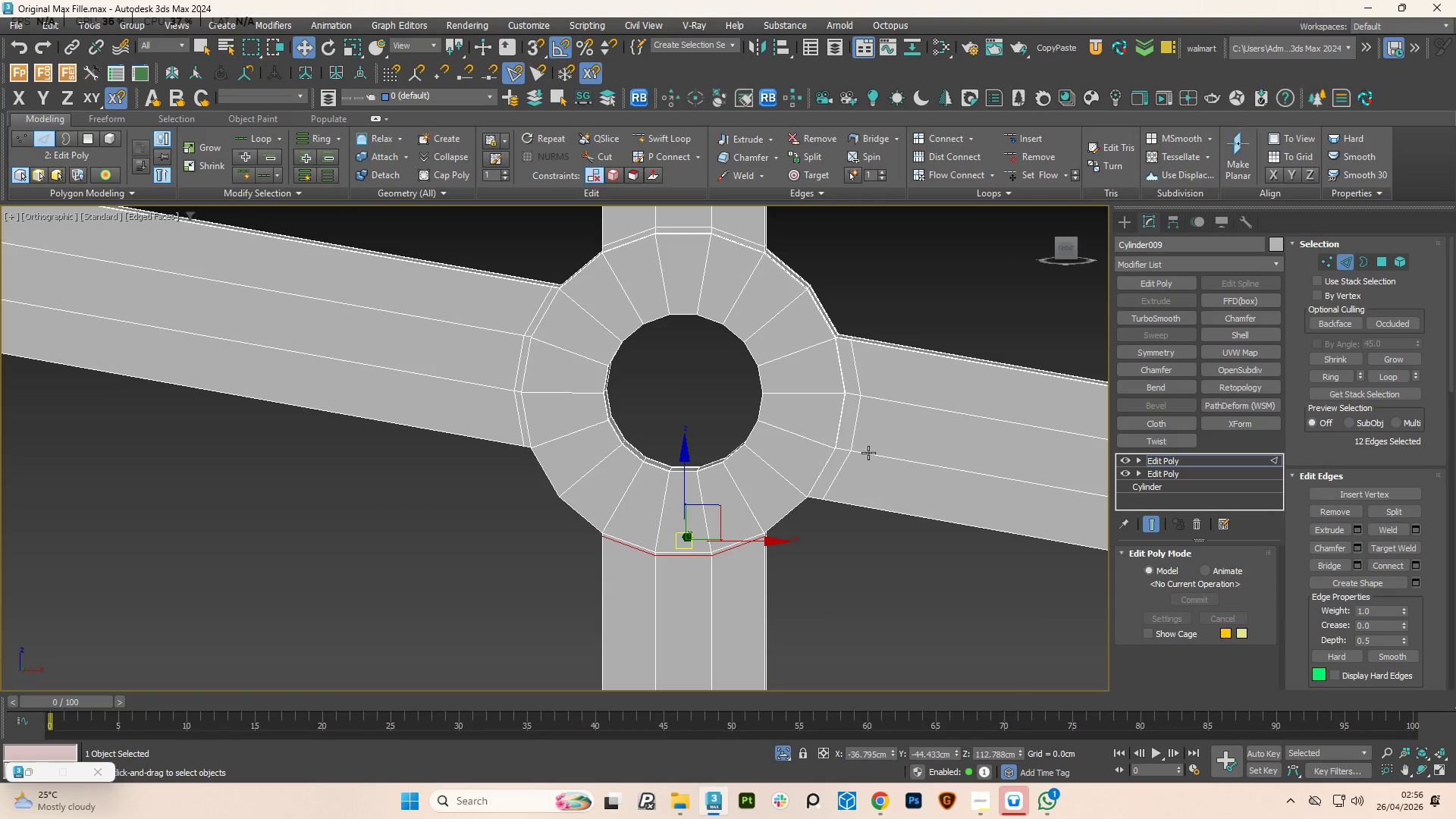 
scroll: coordinate [629, 539], scroll_direction: down, amount: 3.0
 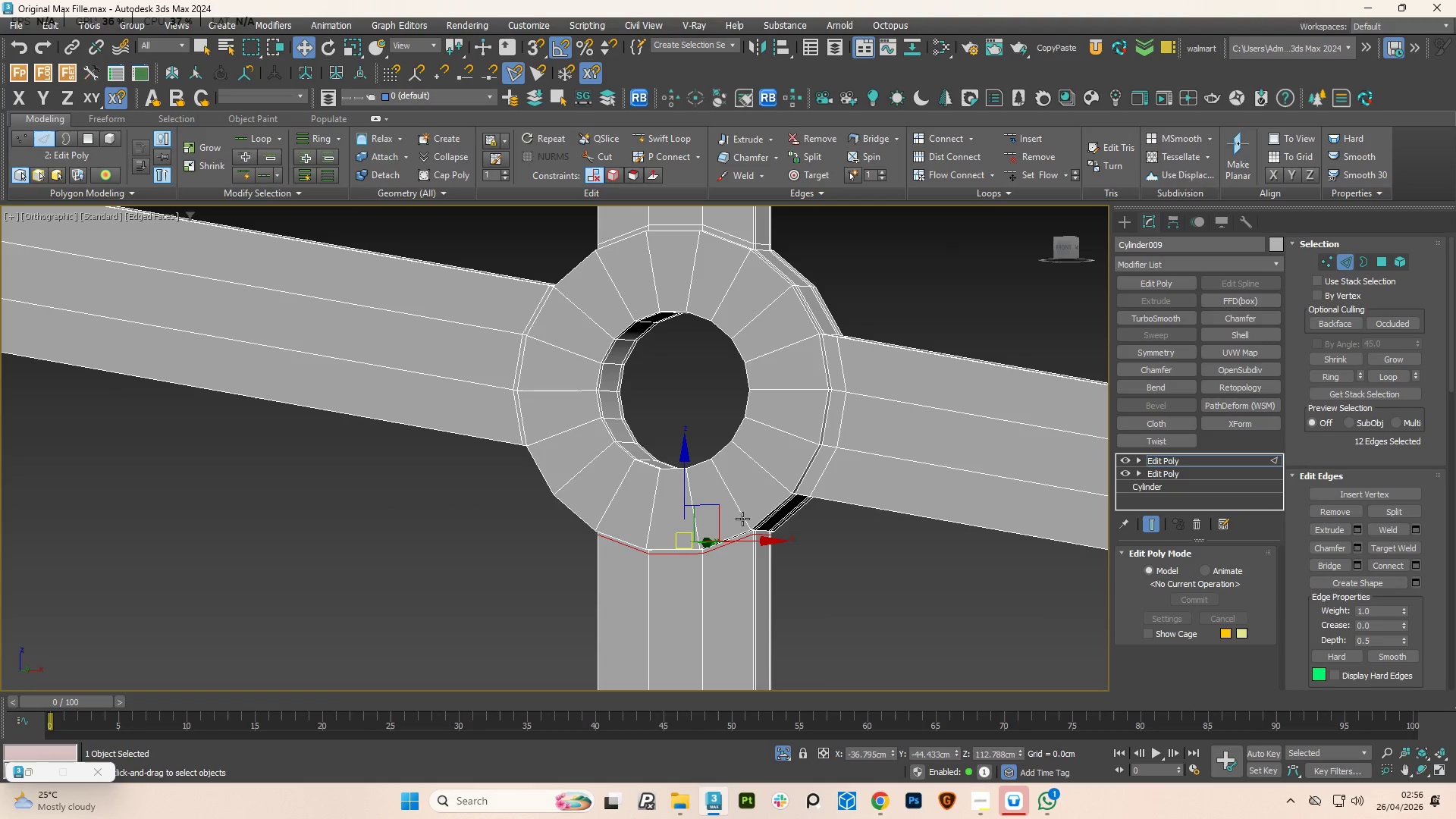 
scroll: coordinate [829, 457], scroll_direction: up, amount: 3.0
 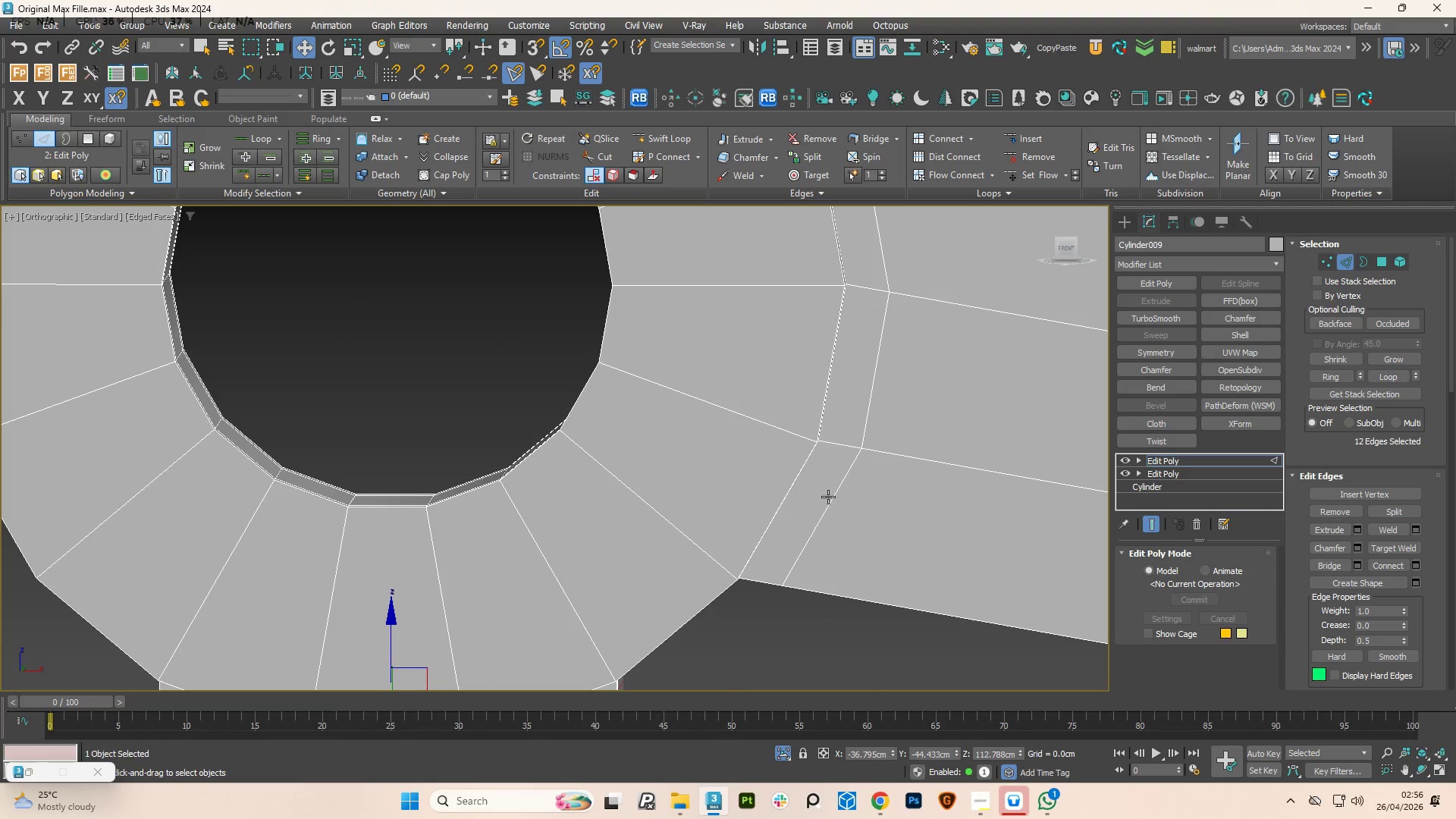 
key(Alt+1)
 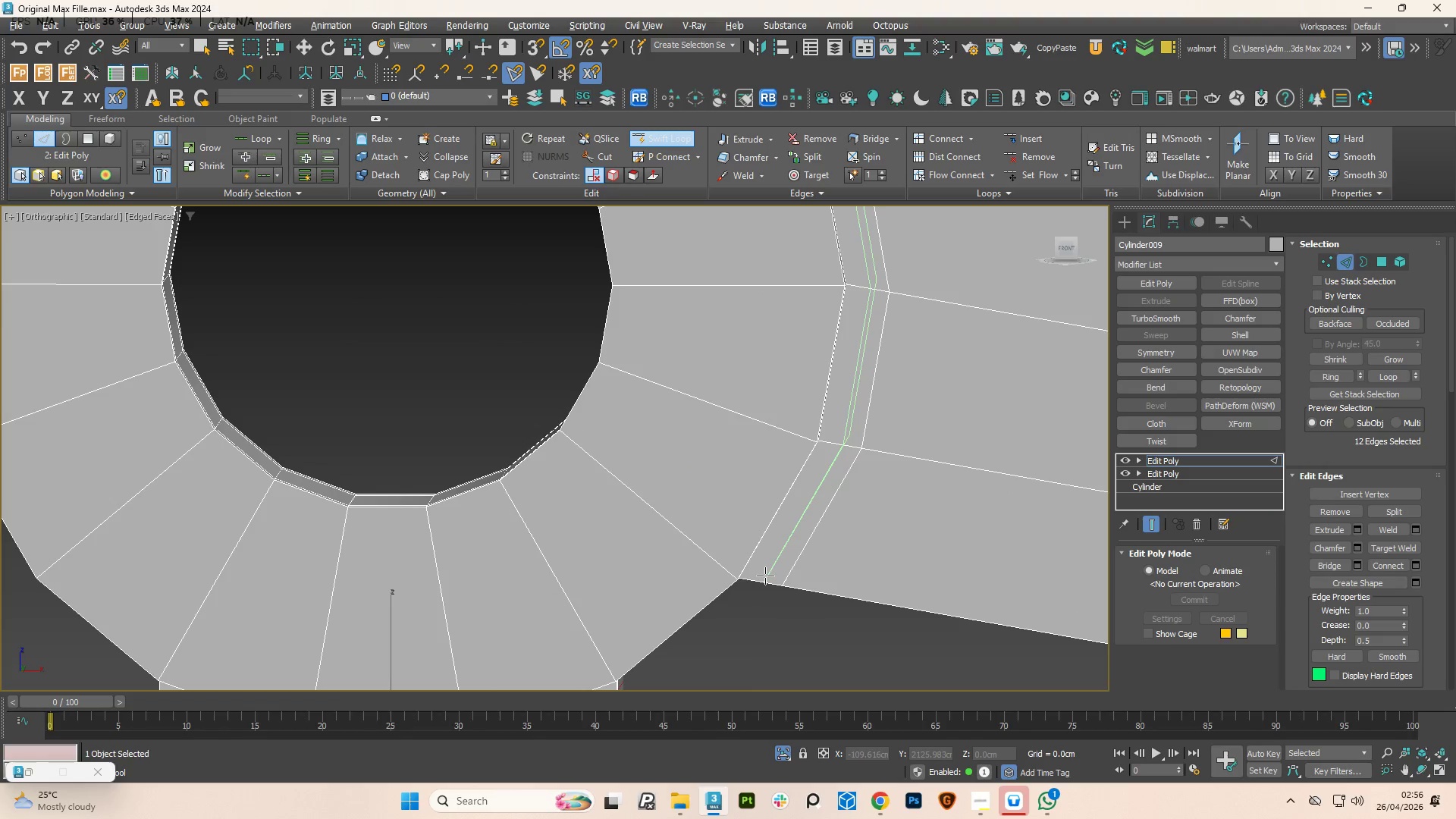 
left_click([761, 576])
 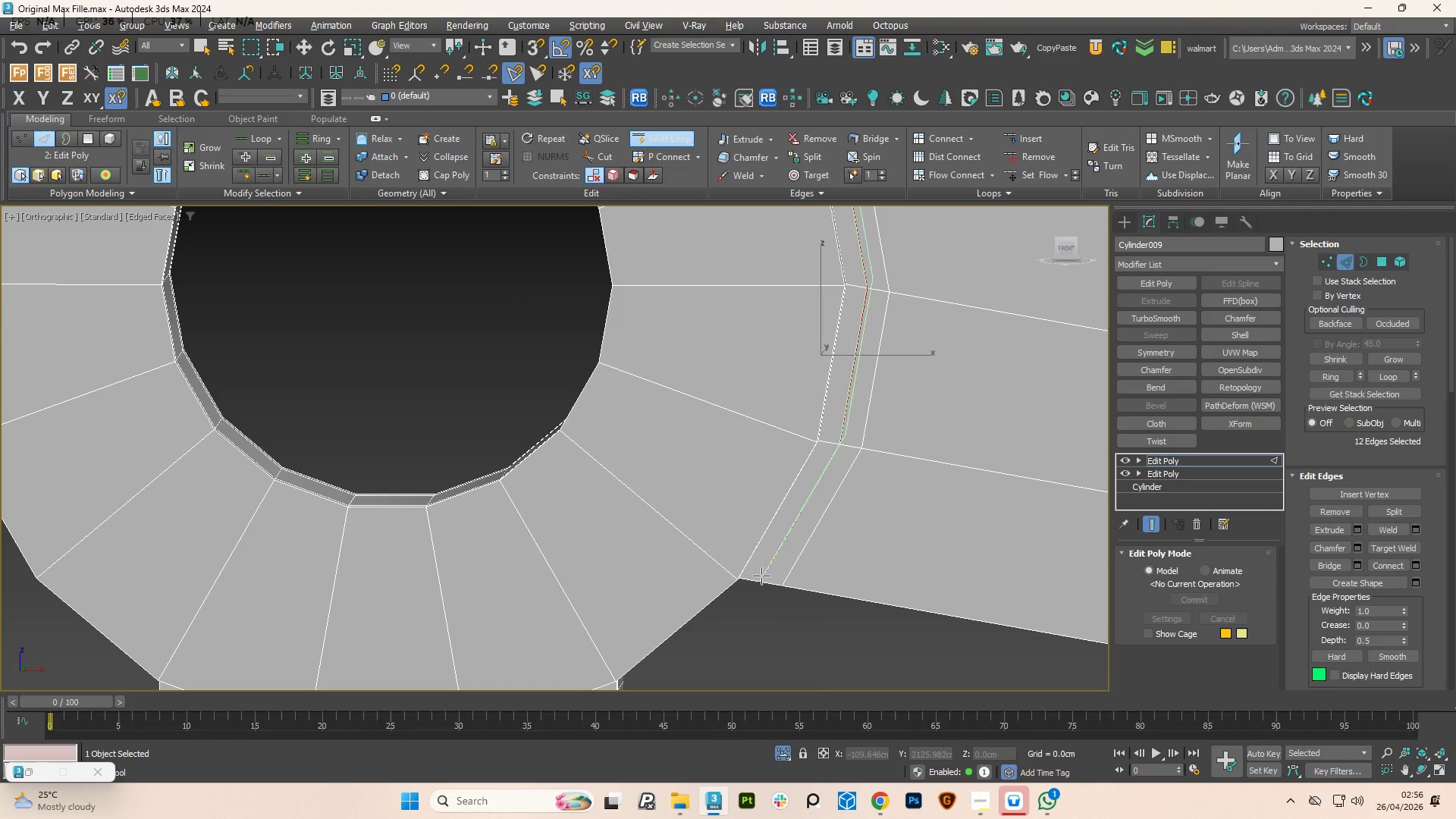 
right_click([761, 575])
 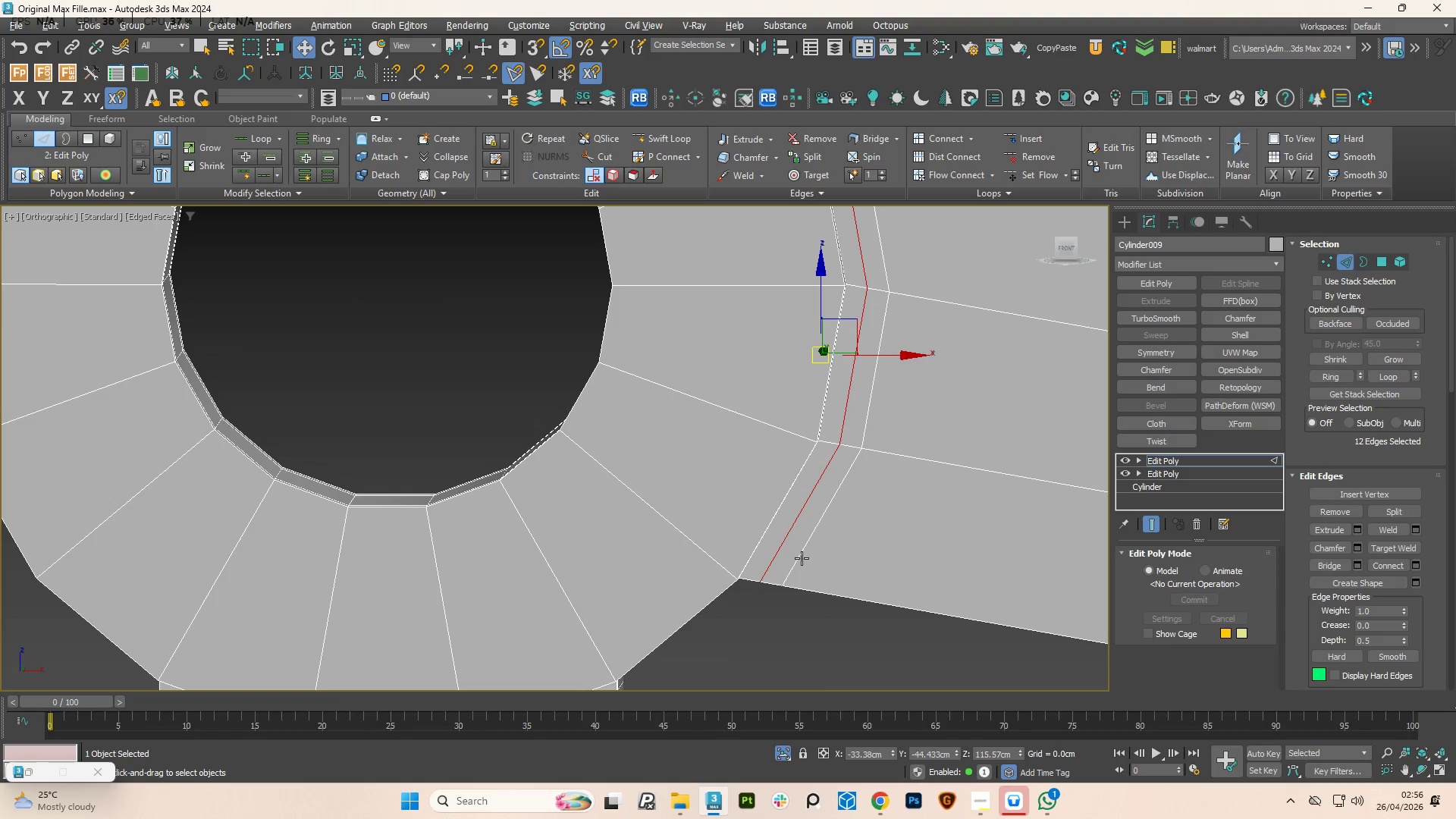 
double_click([802, 558])
 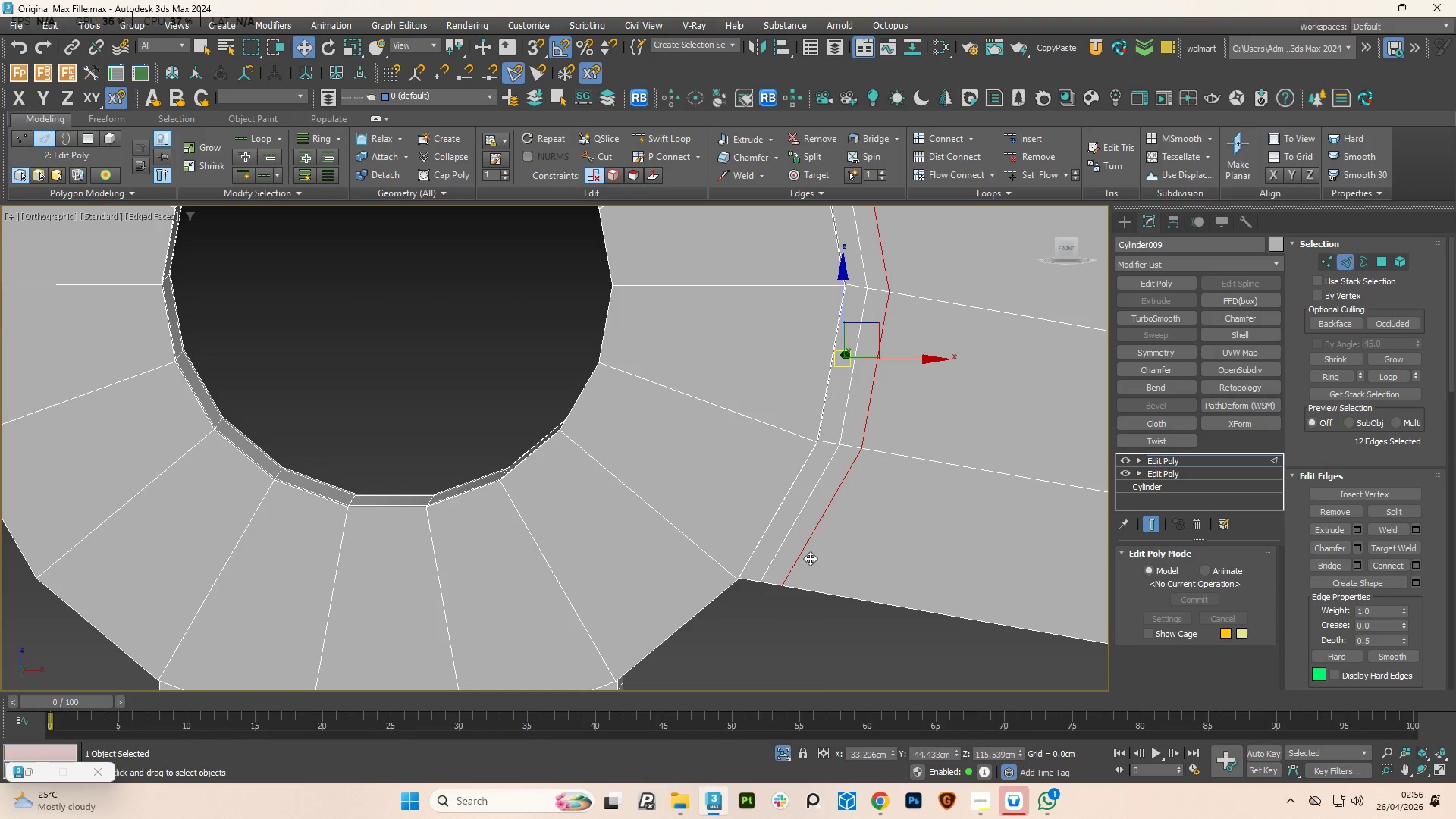 
key(Control+Backspace)
 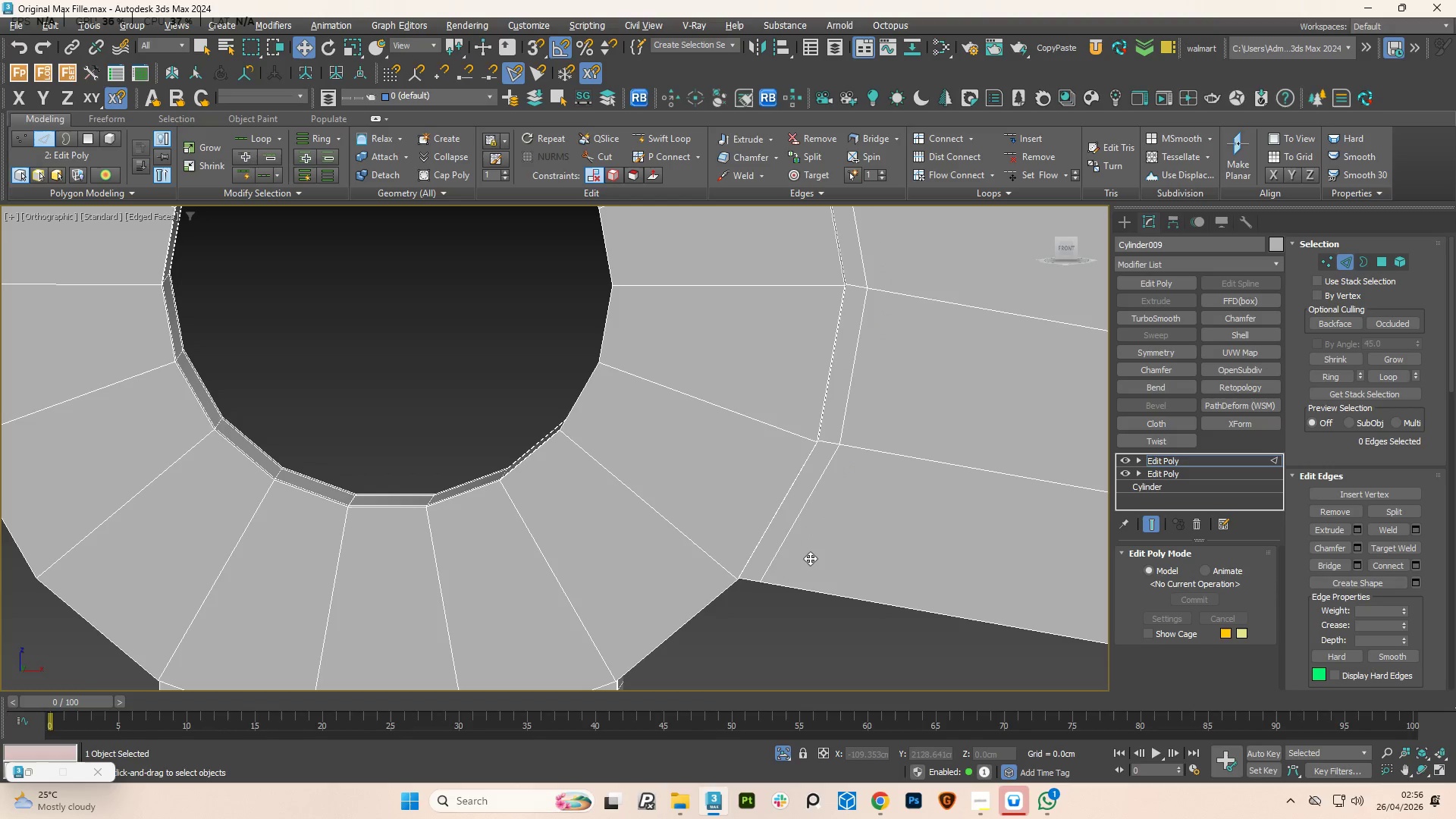 
hold_key(key=AltLeft, duration=0.97)
 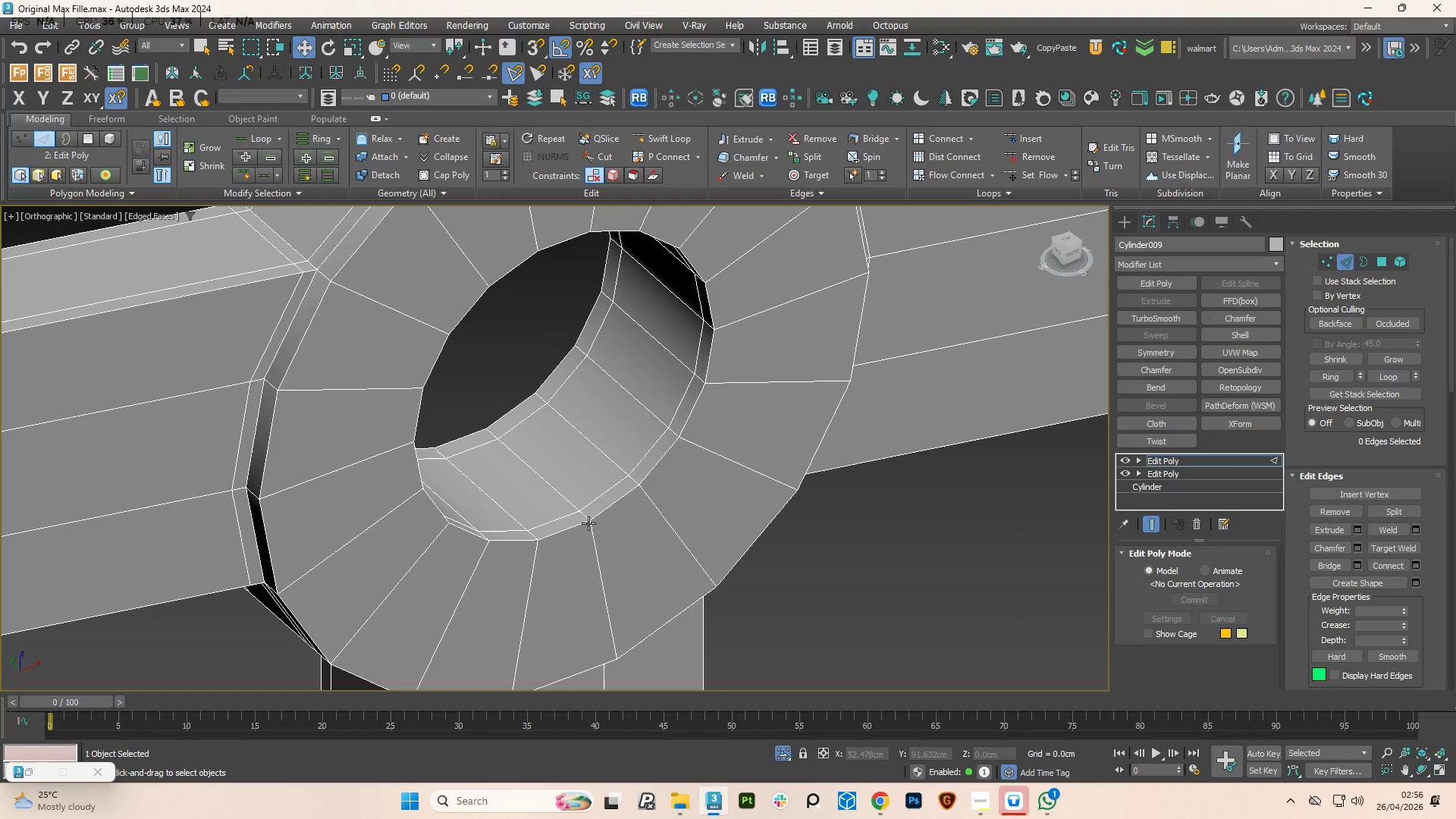 
scroll: coordinate [602, 502], scroll_direction: down, amount: 5.0
 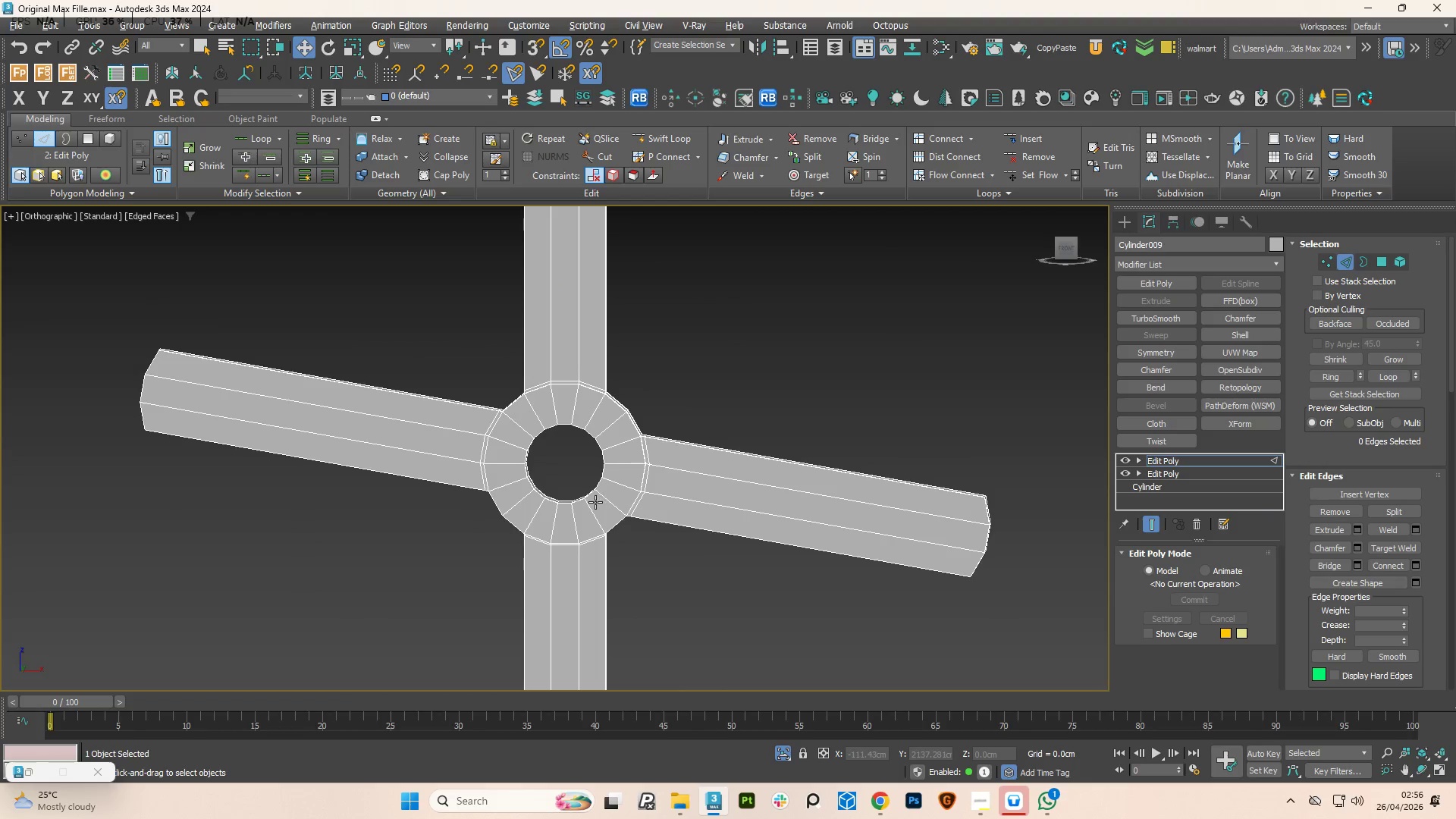 
scroll: coordinate [573, 501], scroll_direction: up, amount: 5.0
 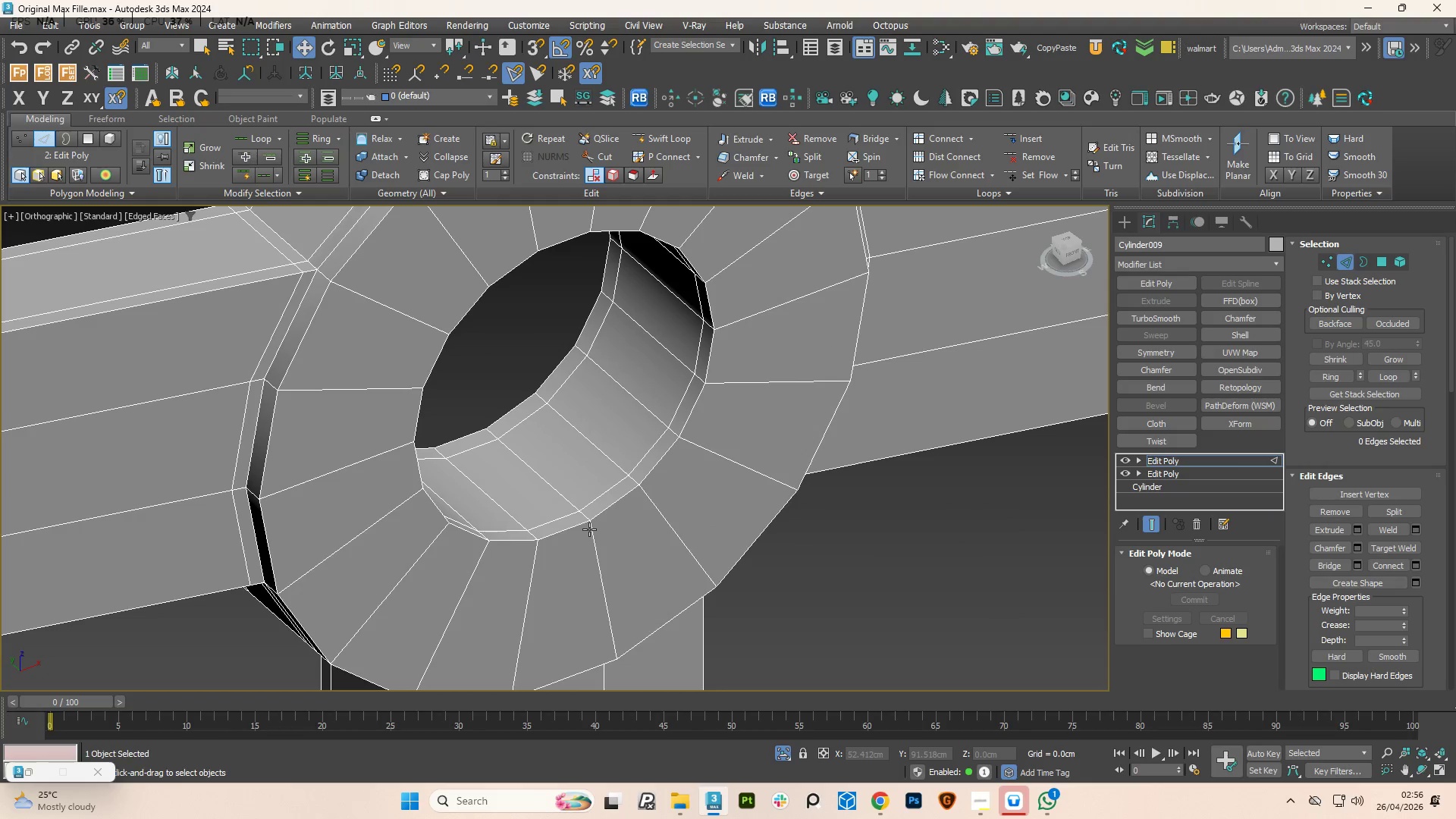 
key(Alt+1)
 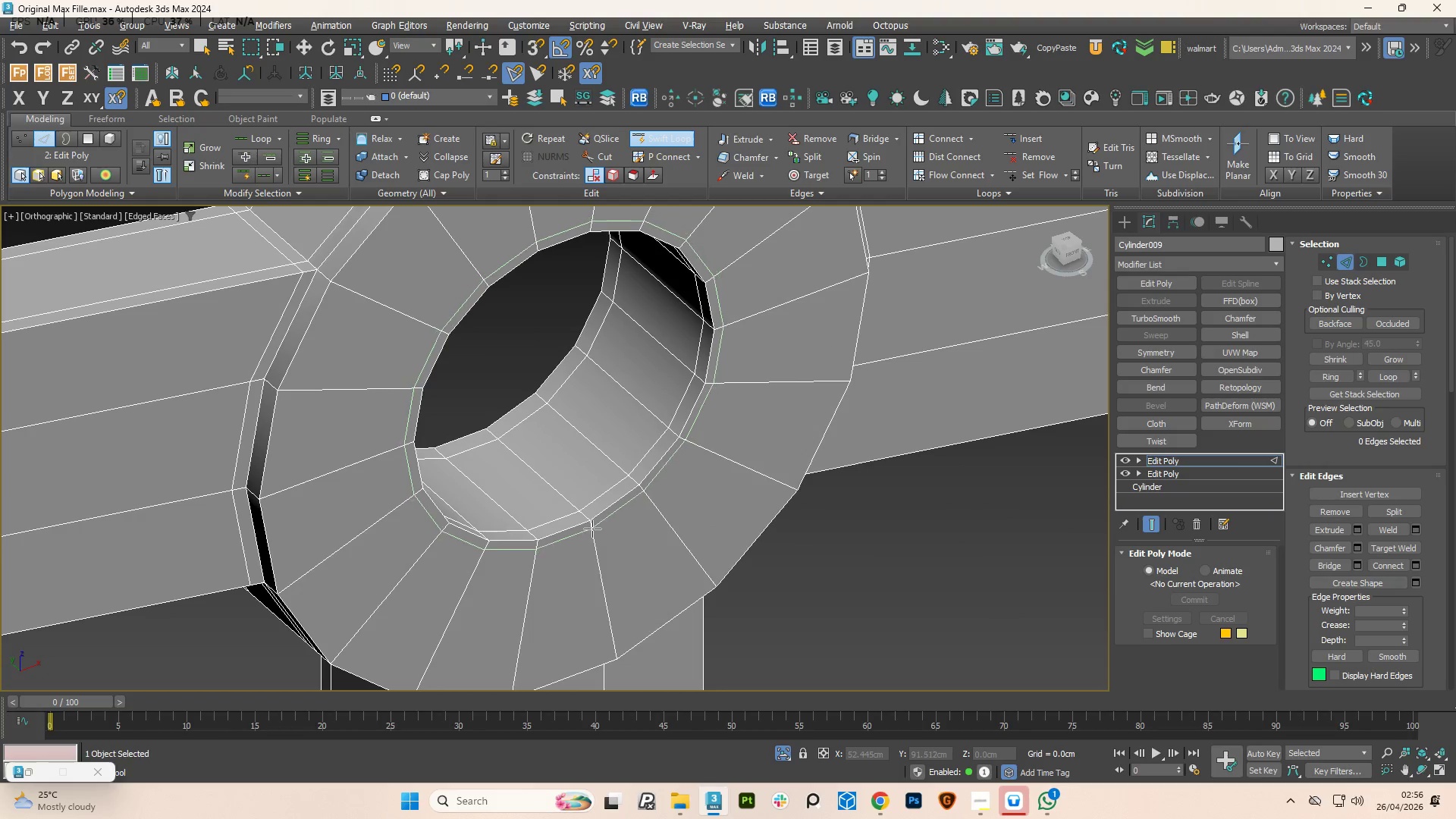 
left_click([592, 529])
 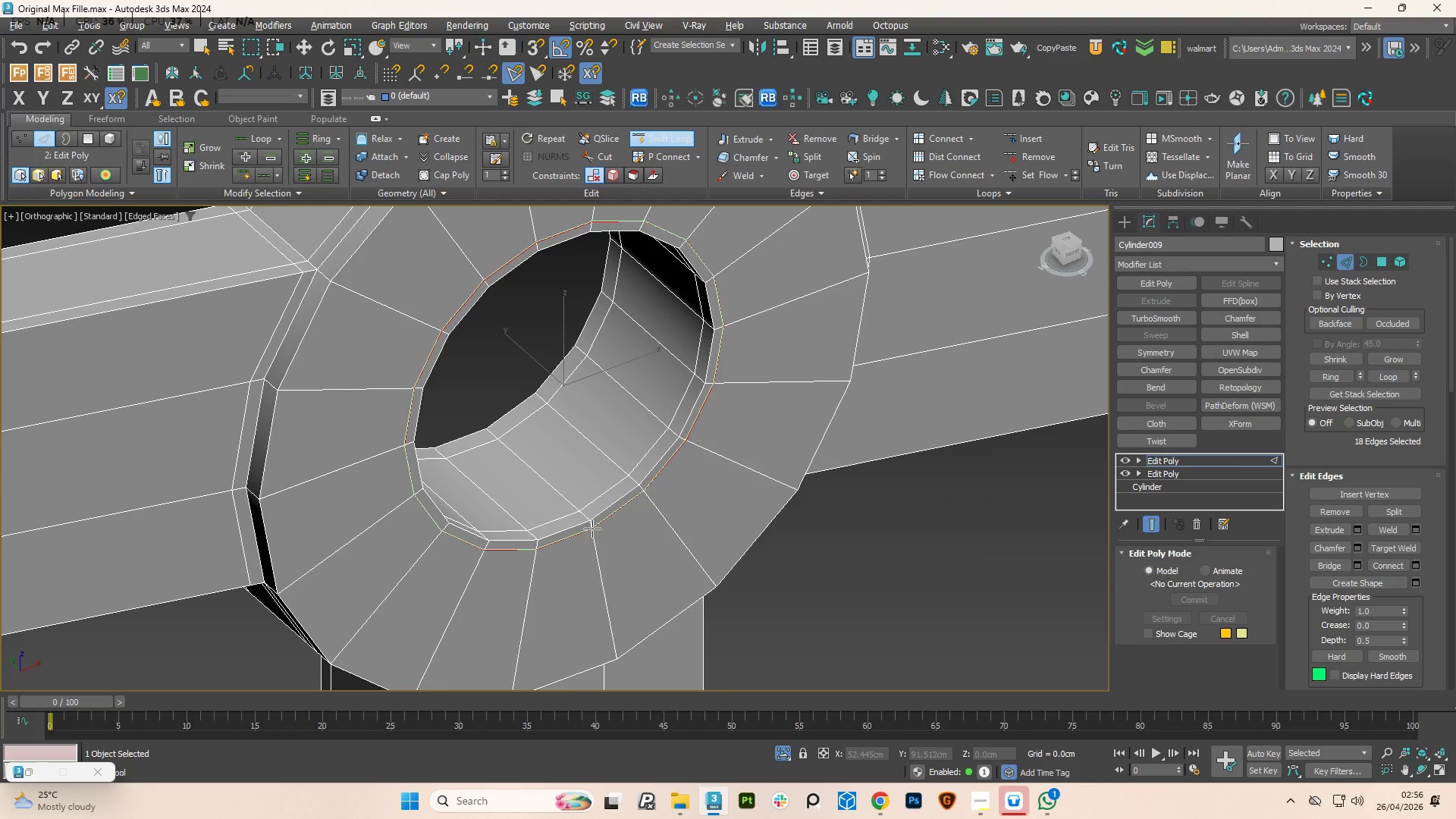 
hold_key(key=AltLeft, duration=0.88)
 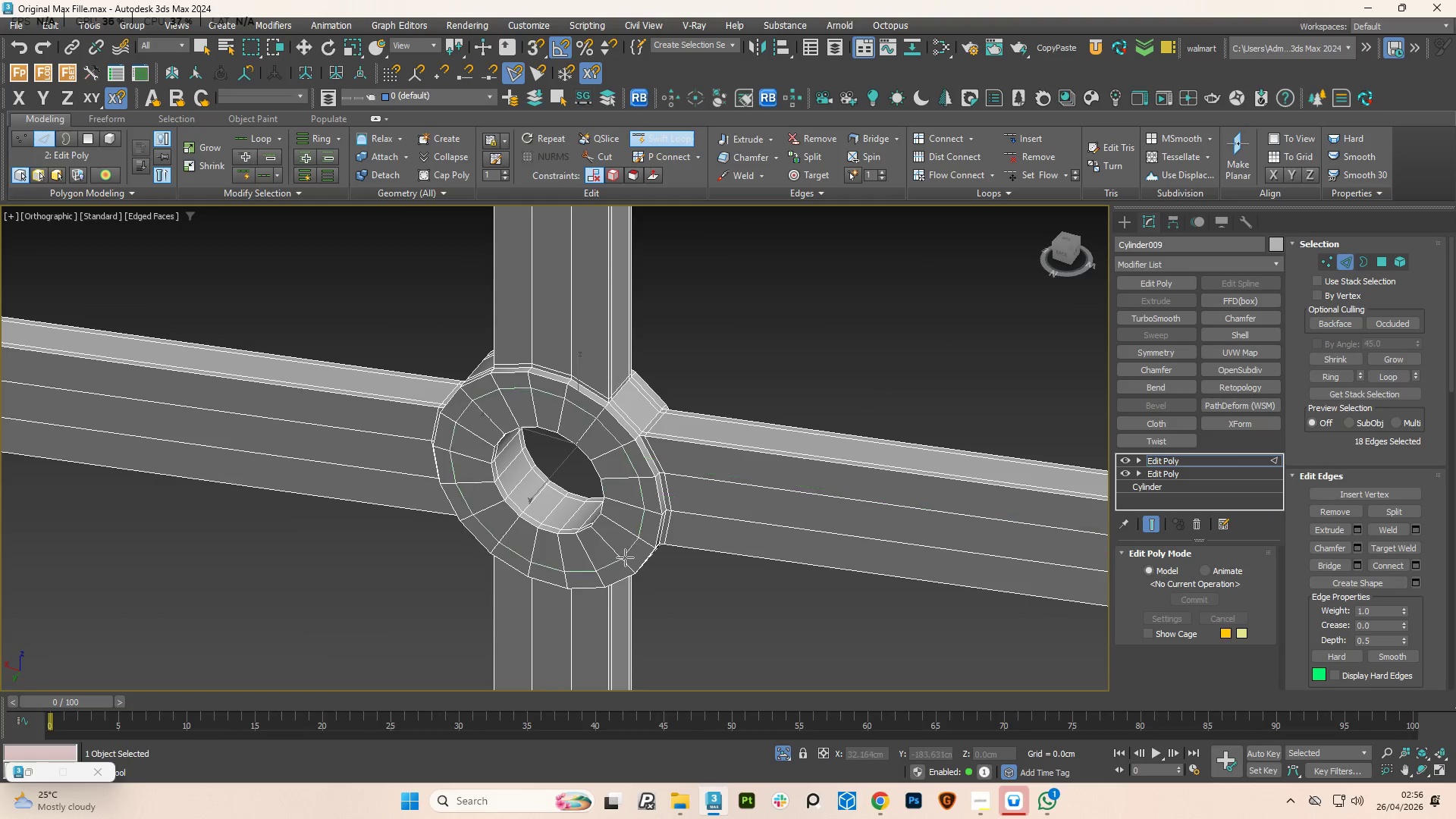 
scroll: coordinate [589, 532], scroll_direction: down, amount: 3.0
 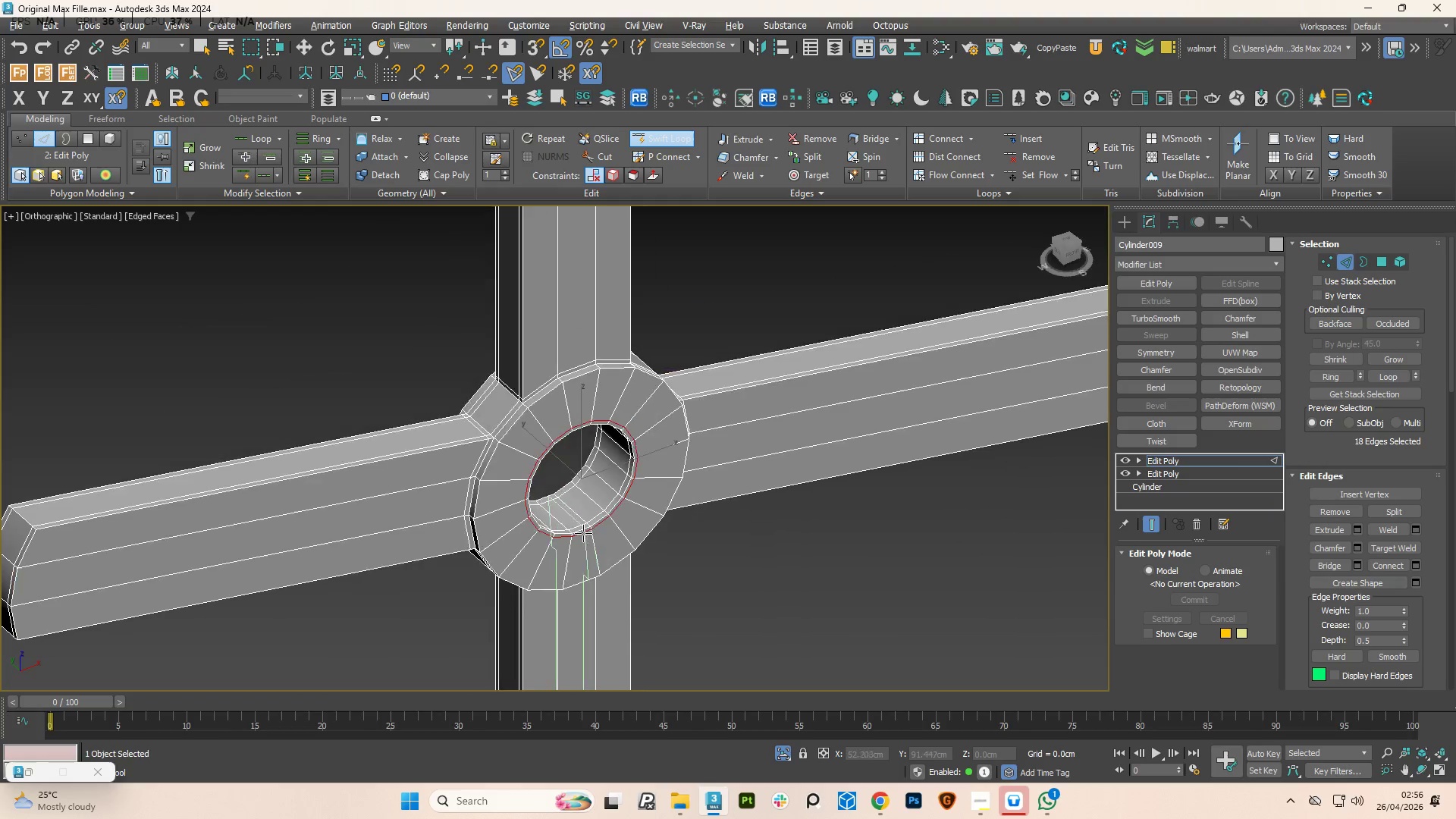 
scroll: coordinate [604, 554], scroll_direction: up, amount: 4.0
 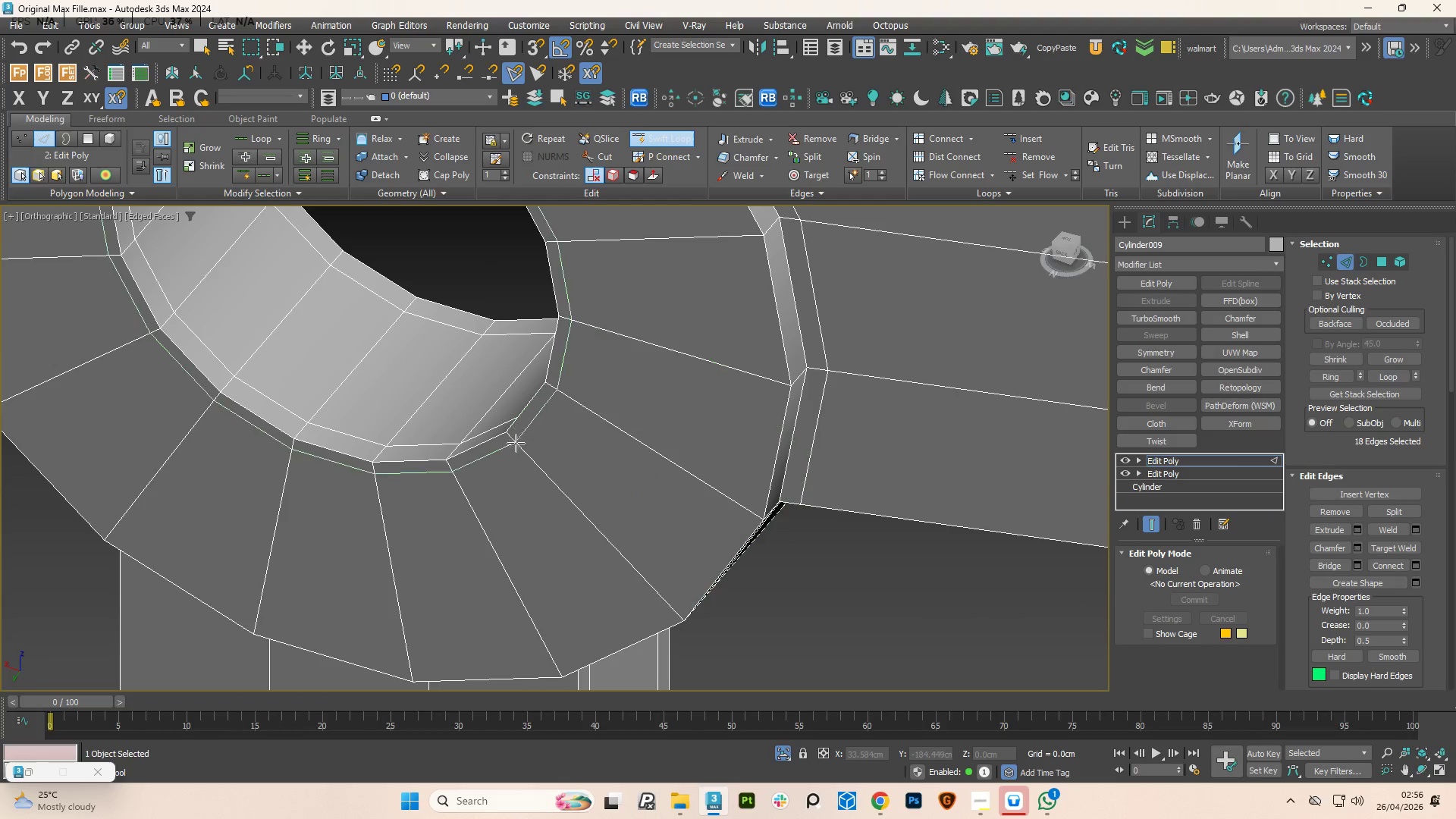 
left_click([514, 444])
 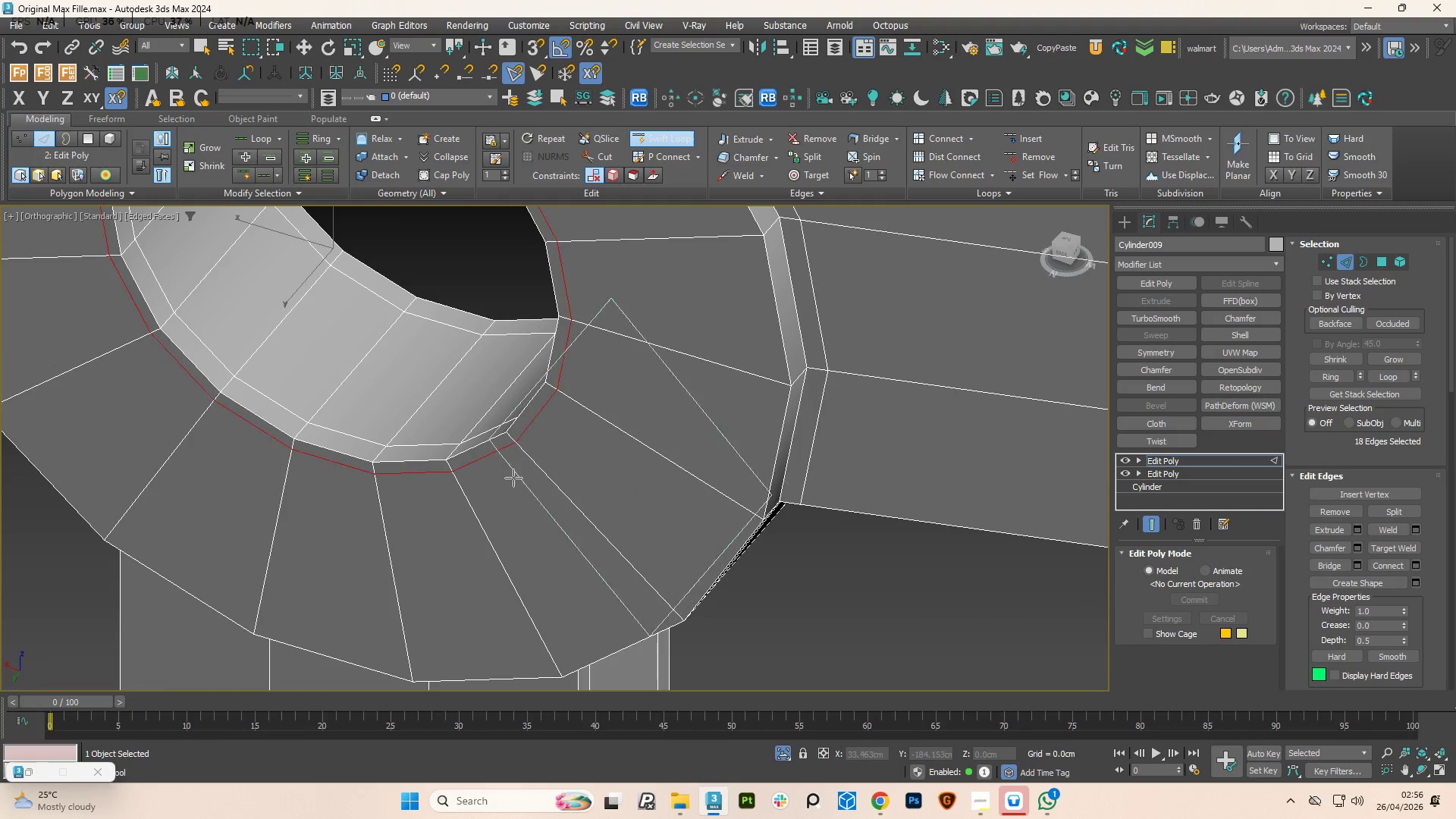 
hold_key(key=AltLeft, duration=0.84)
 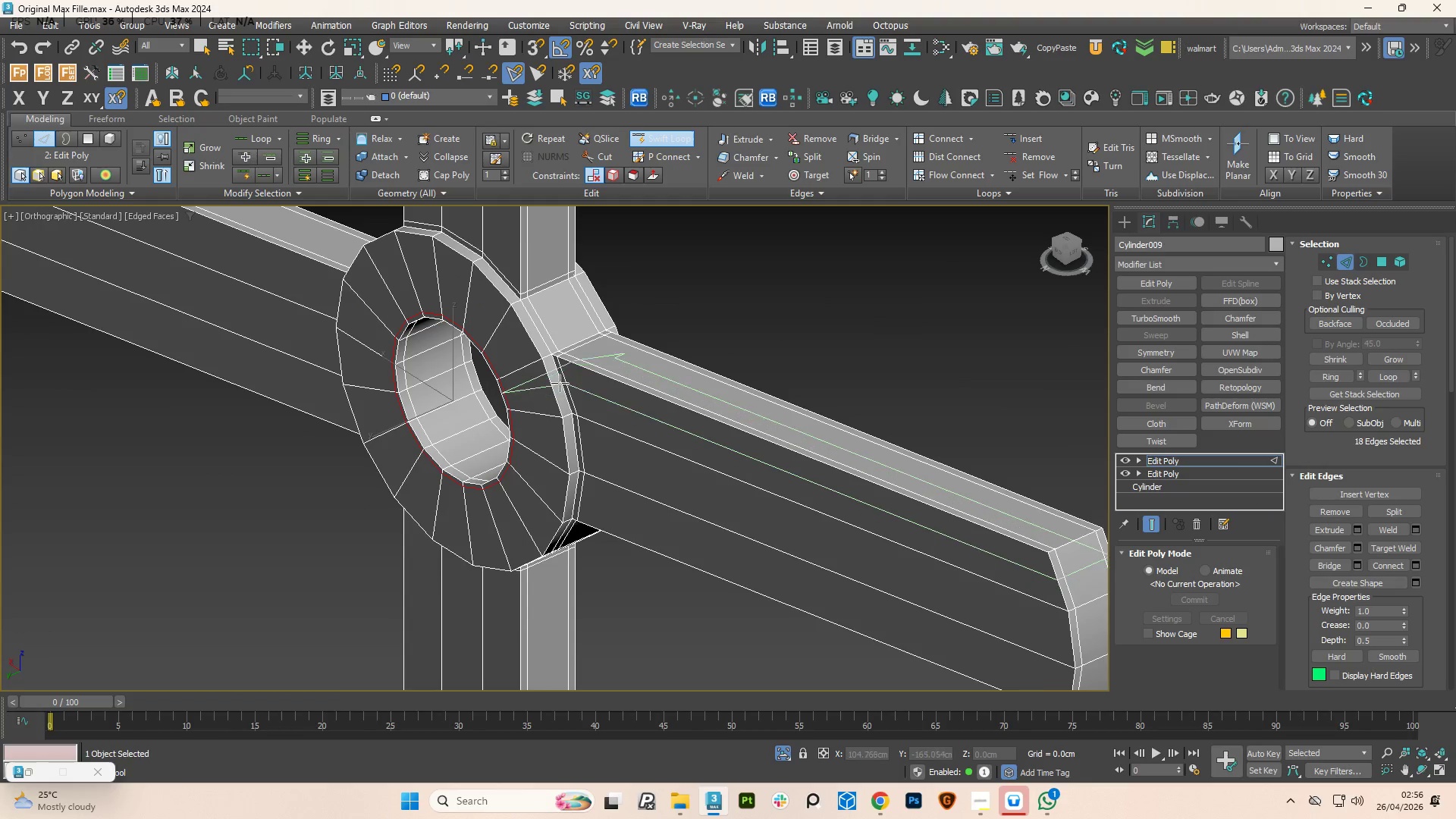 
scroll: coordinate [548, 503], scroll_direction: down, amount: 3.0
 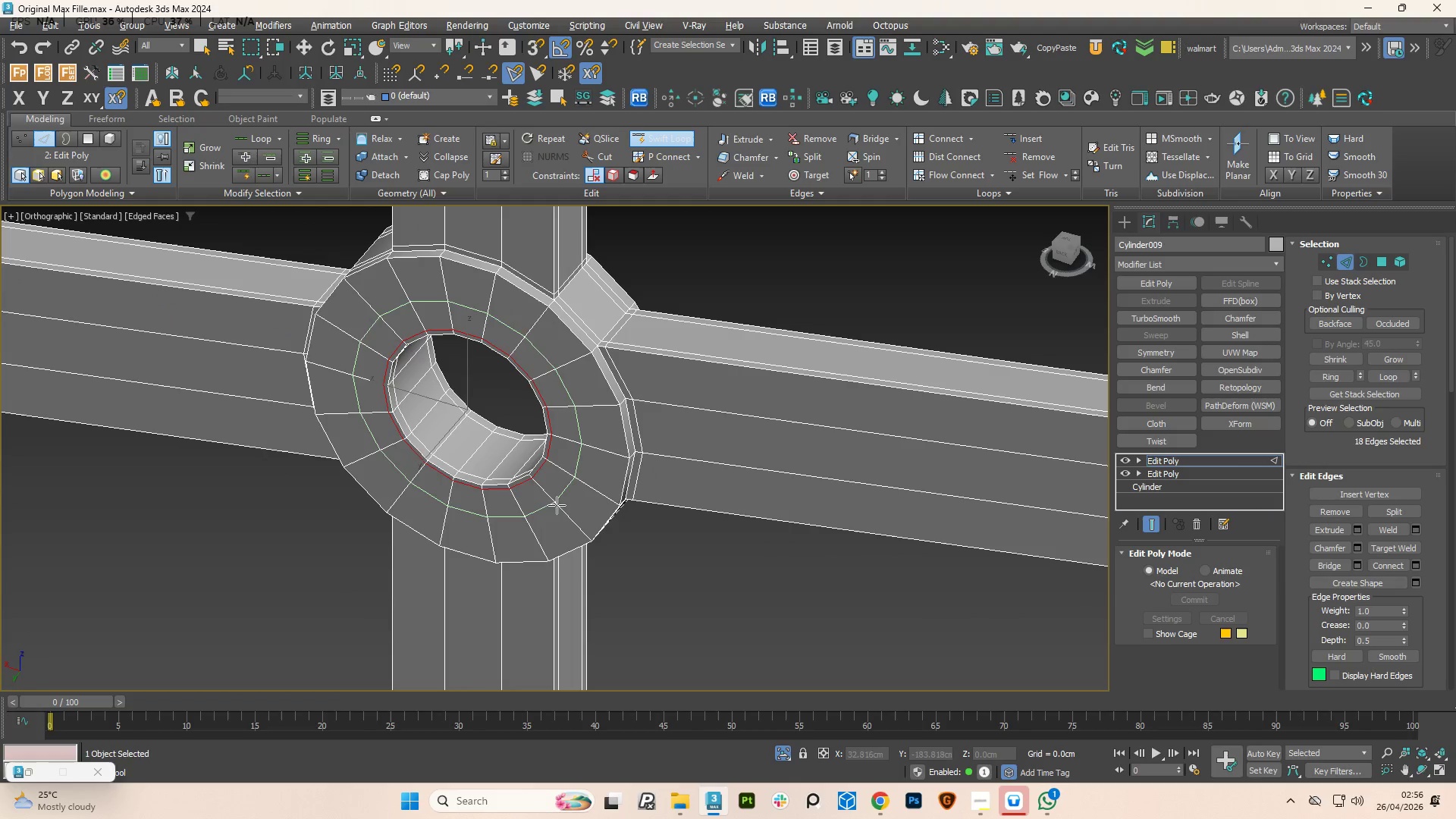 
scroll: coordinate [556, 362], scroll_direction: up, amount: 4.0
 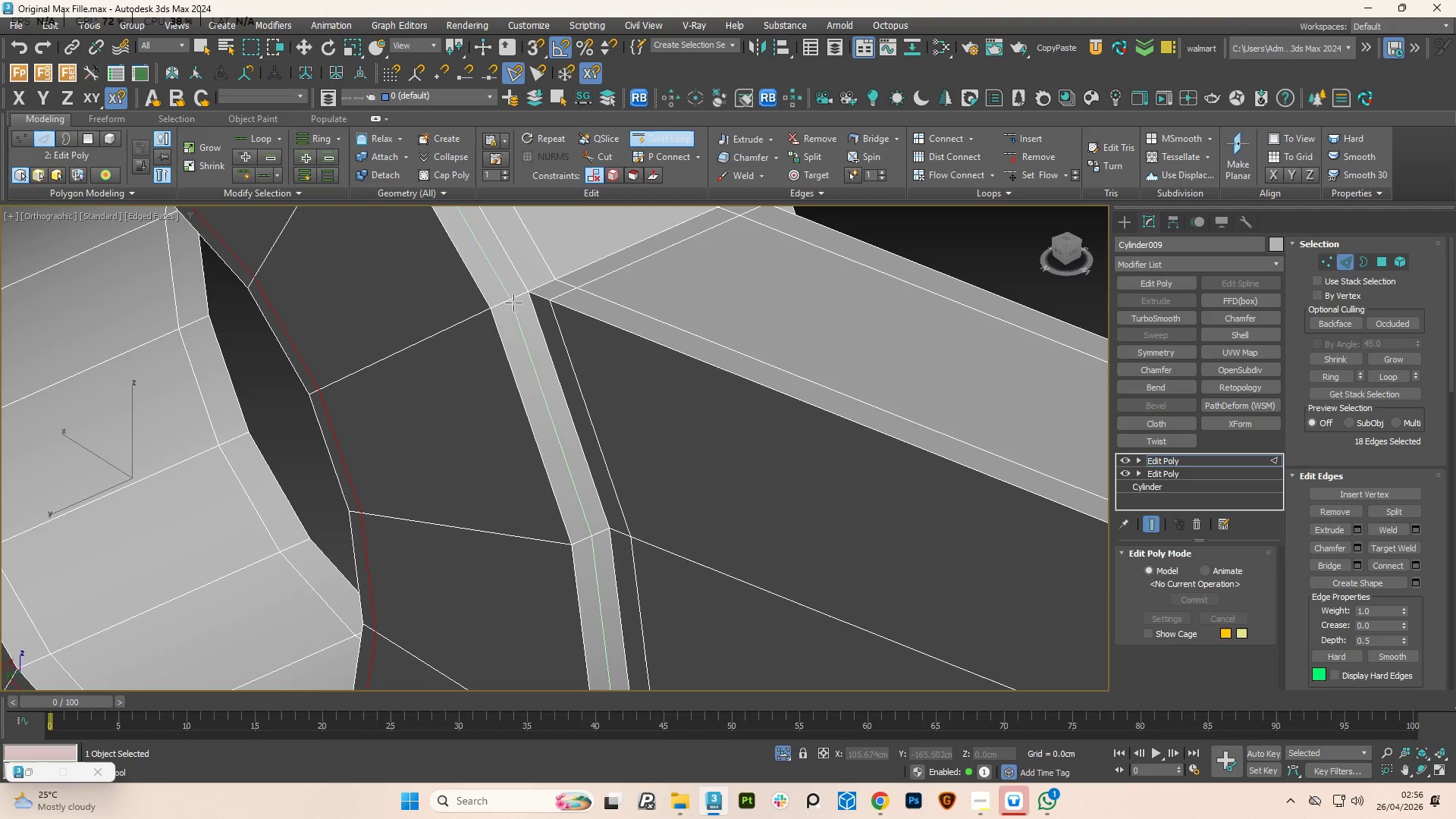 
left_click([521, 299])
 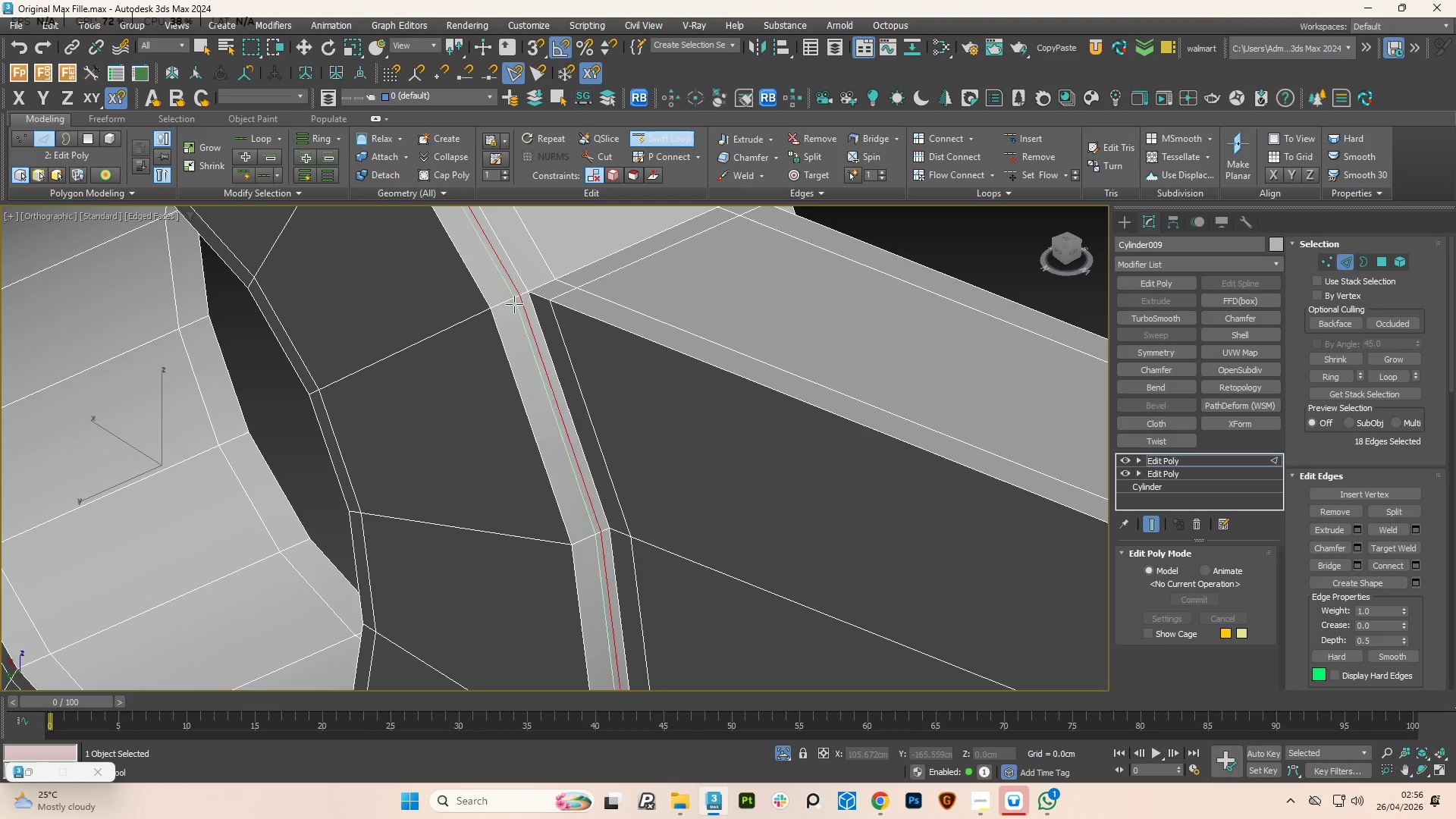 
hold_key(key=AltLeft, duration=0.72)
 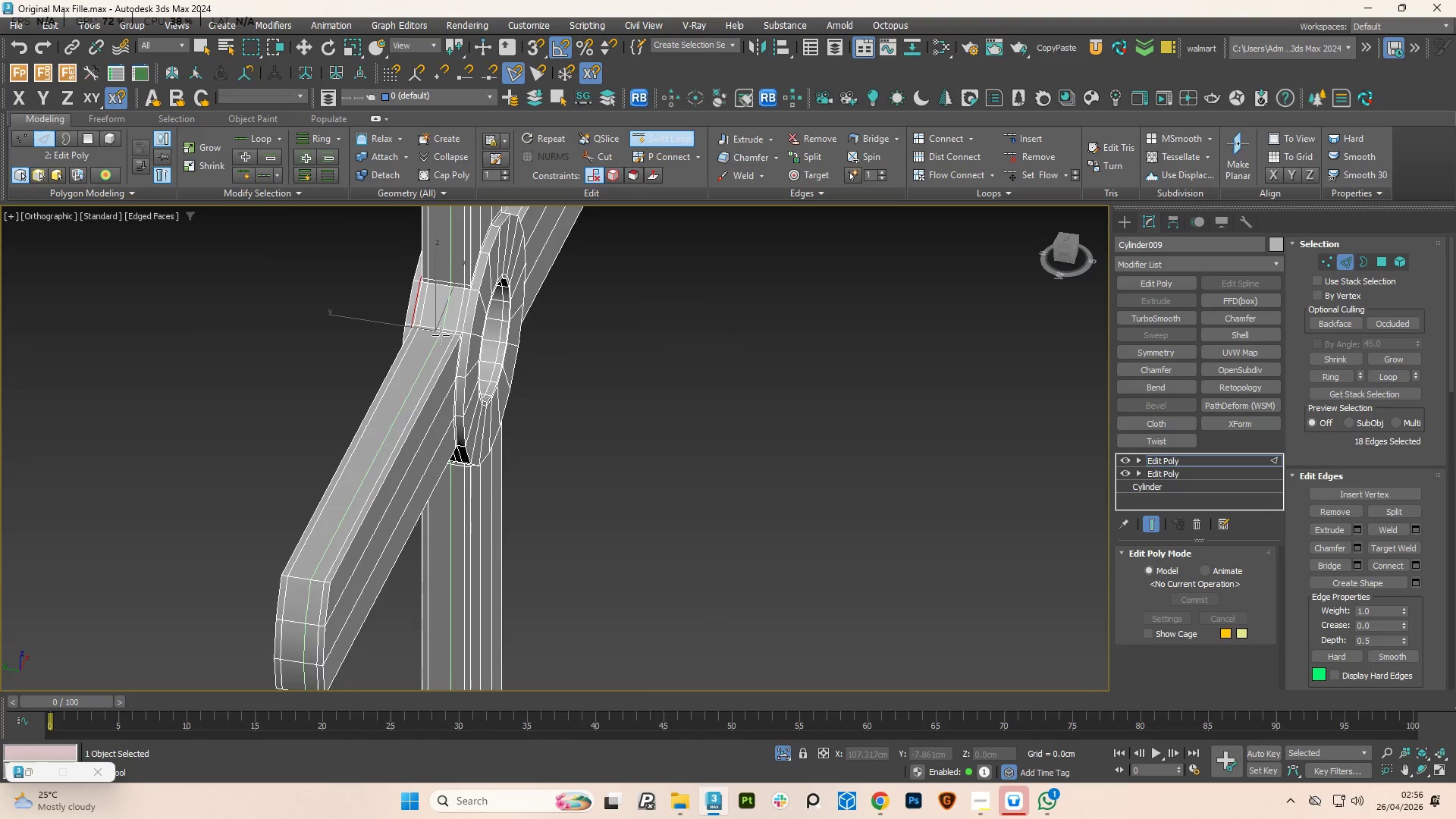 
scroll: coordinate [500, 319], scroll_direction: down, amount: 5.0
 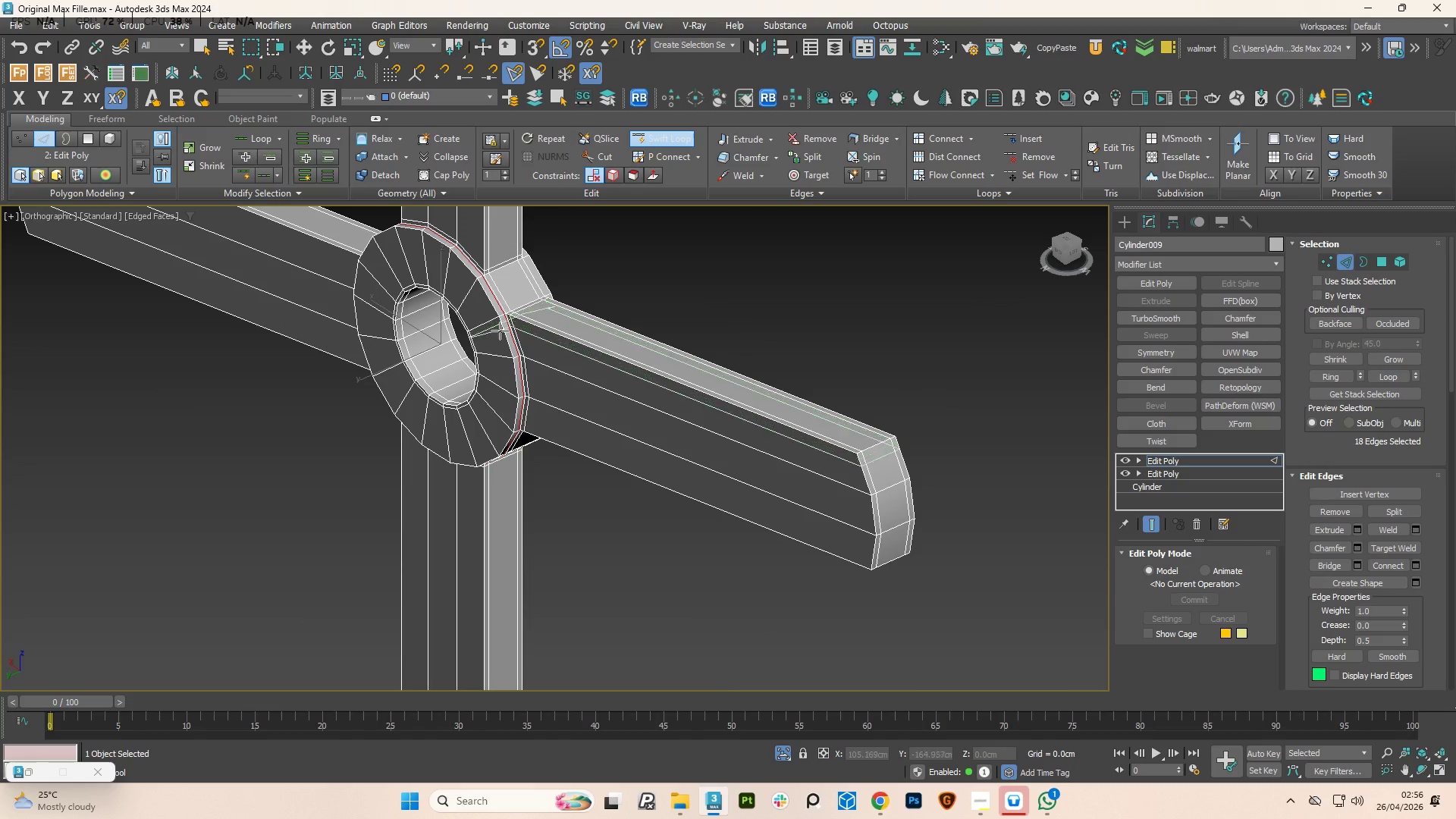 
scroll: coordinate [469, 327], scroll_direction: up, amount: 4.0
 